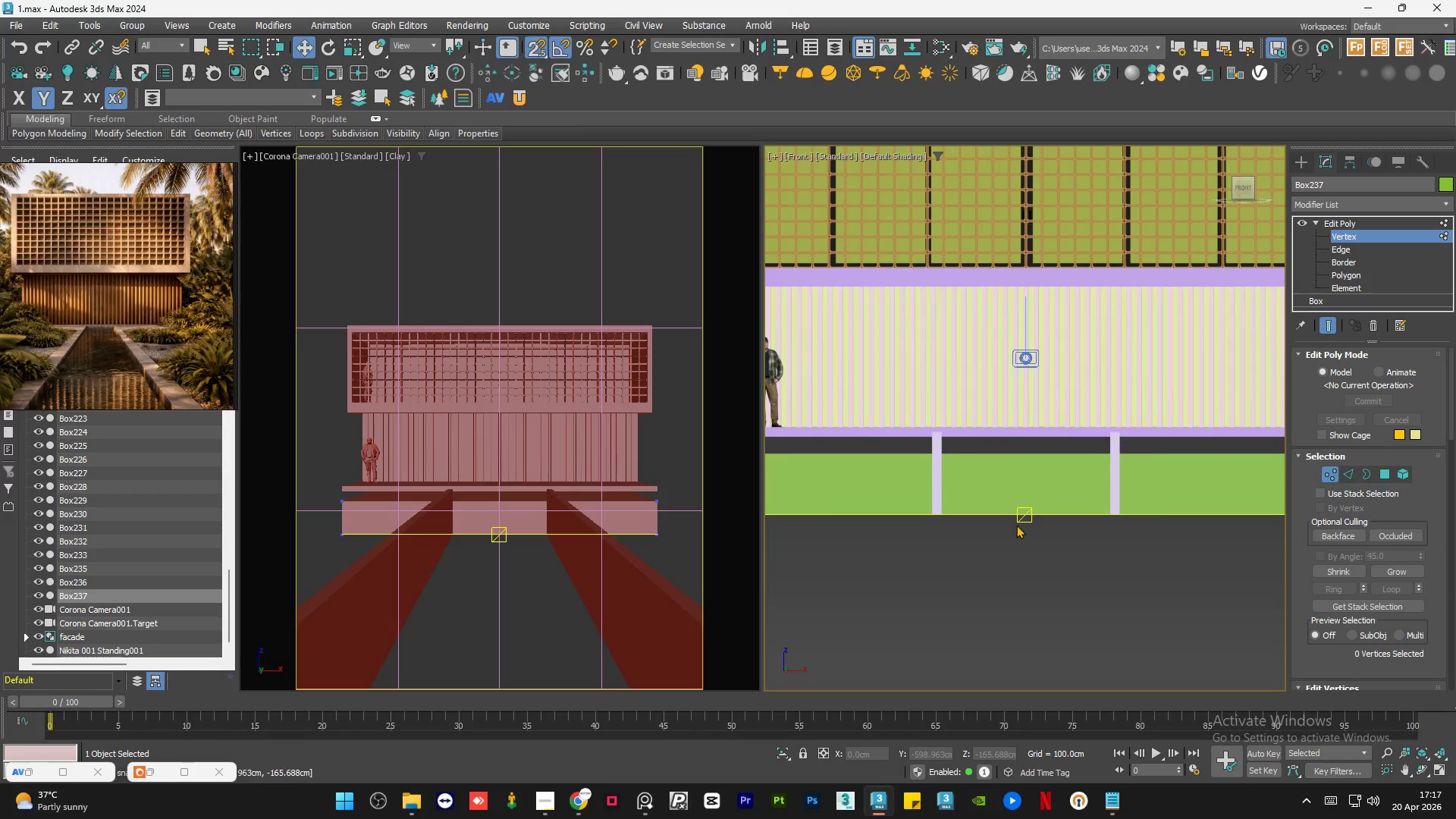 
left_click_drag(start_coordinate=[1254, 419], to_coordinate=[838, 496])
 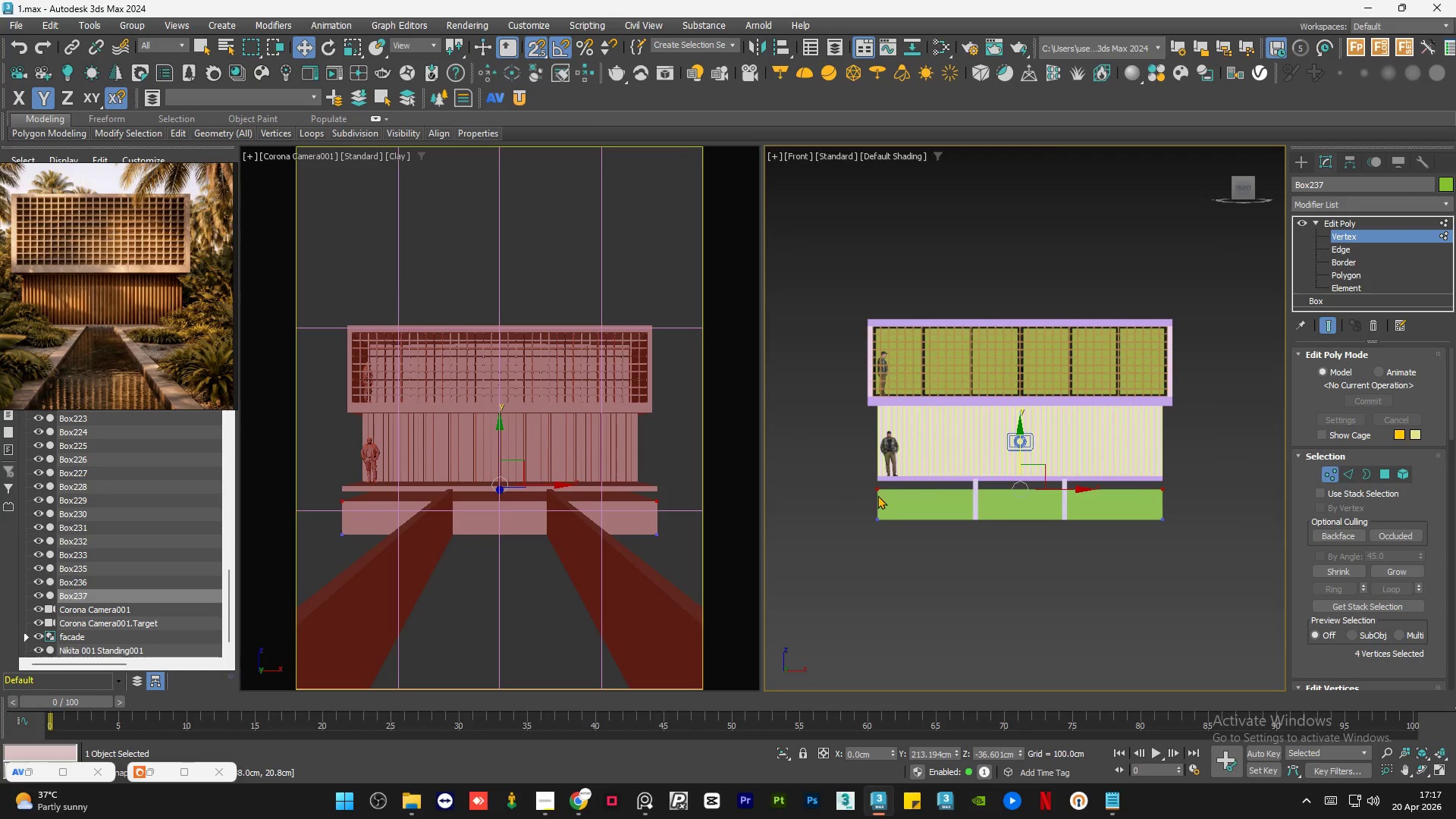 
scroll: coordinate [1014, 525], scroll_direction: down, amount: 2.0
 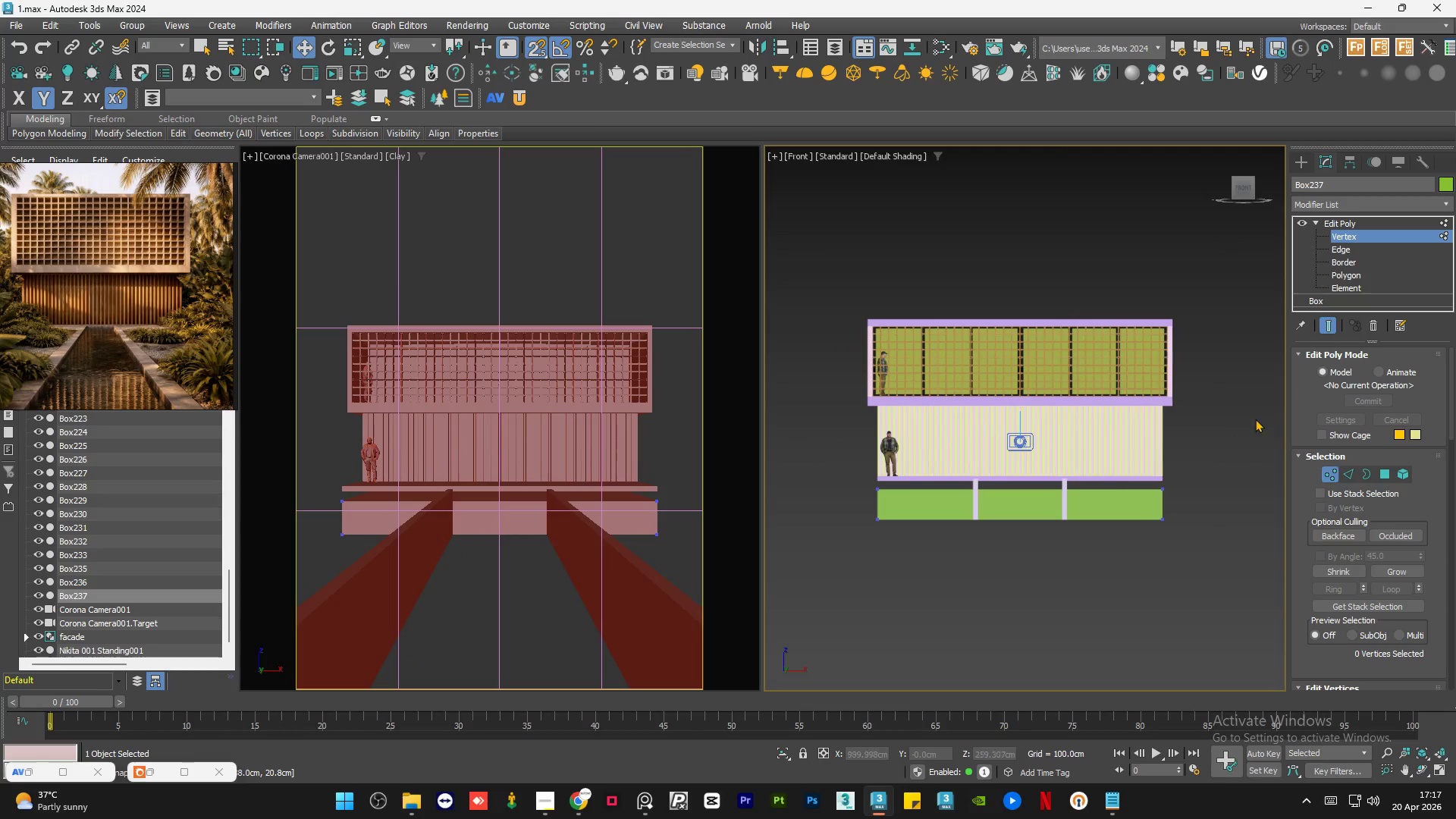 
scroll: coordinate [877, 494], scroll_direction: up, amount: 4.0
 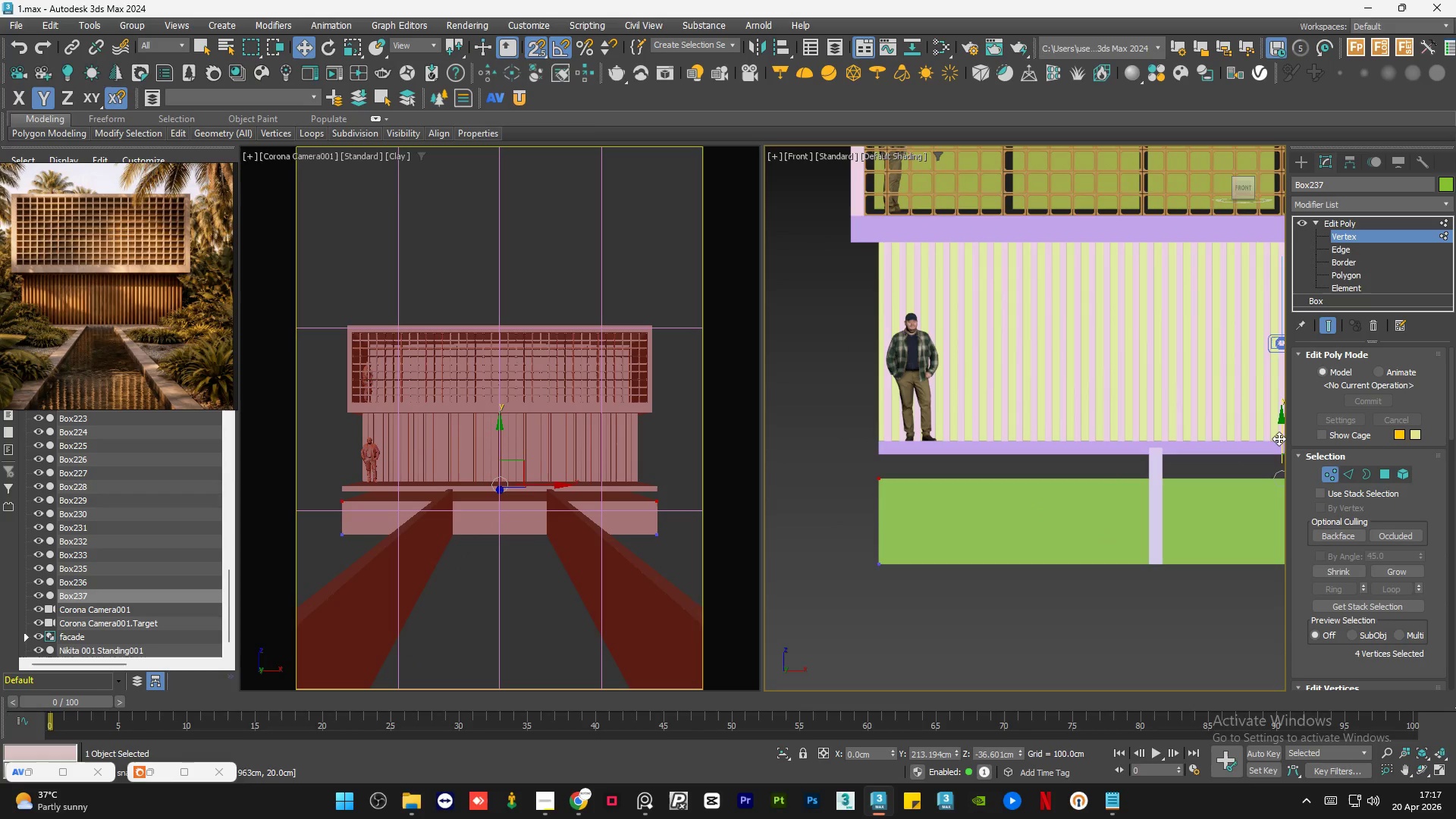 
left_click_drag(start_coordinate=[1279, 438], to_coordinate=[877, 454])
 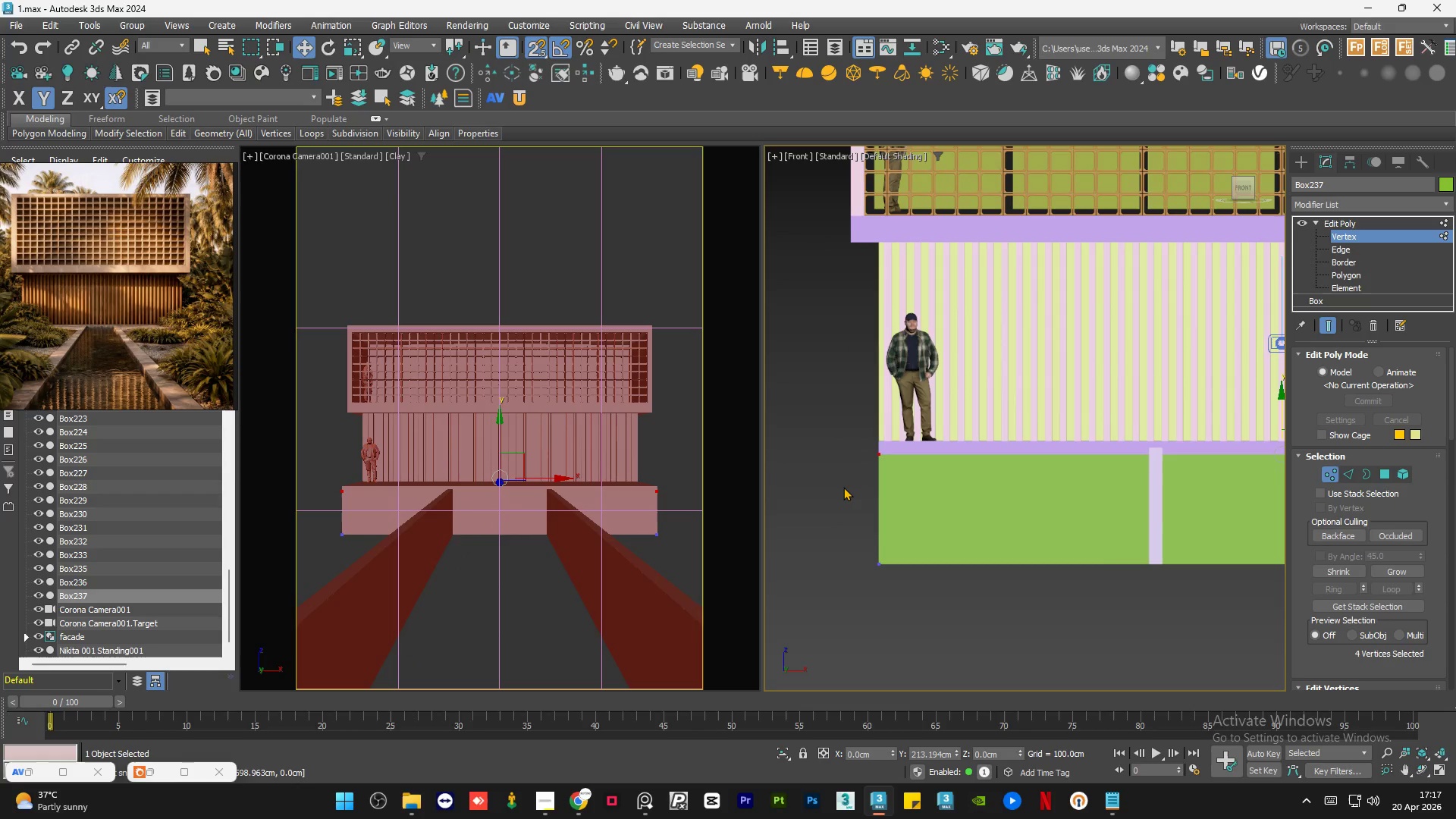 
left_click([843, 487])
 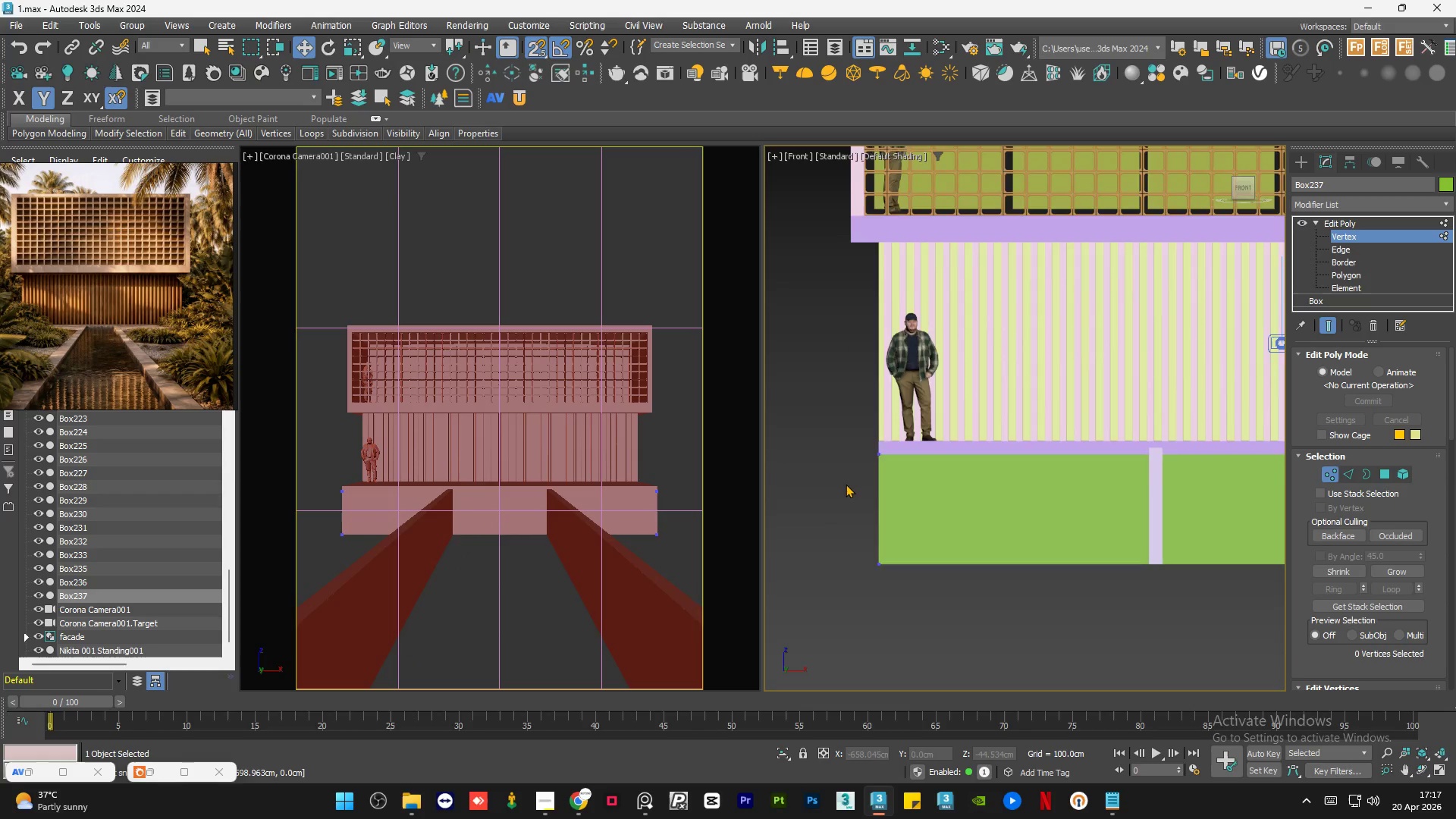 
scroll: coordinate [846, 484], scroll_direction: down, amount: 1.0
 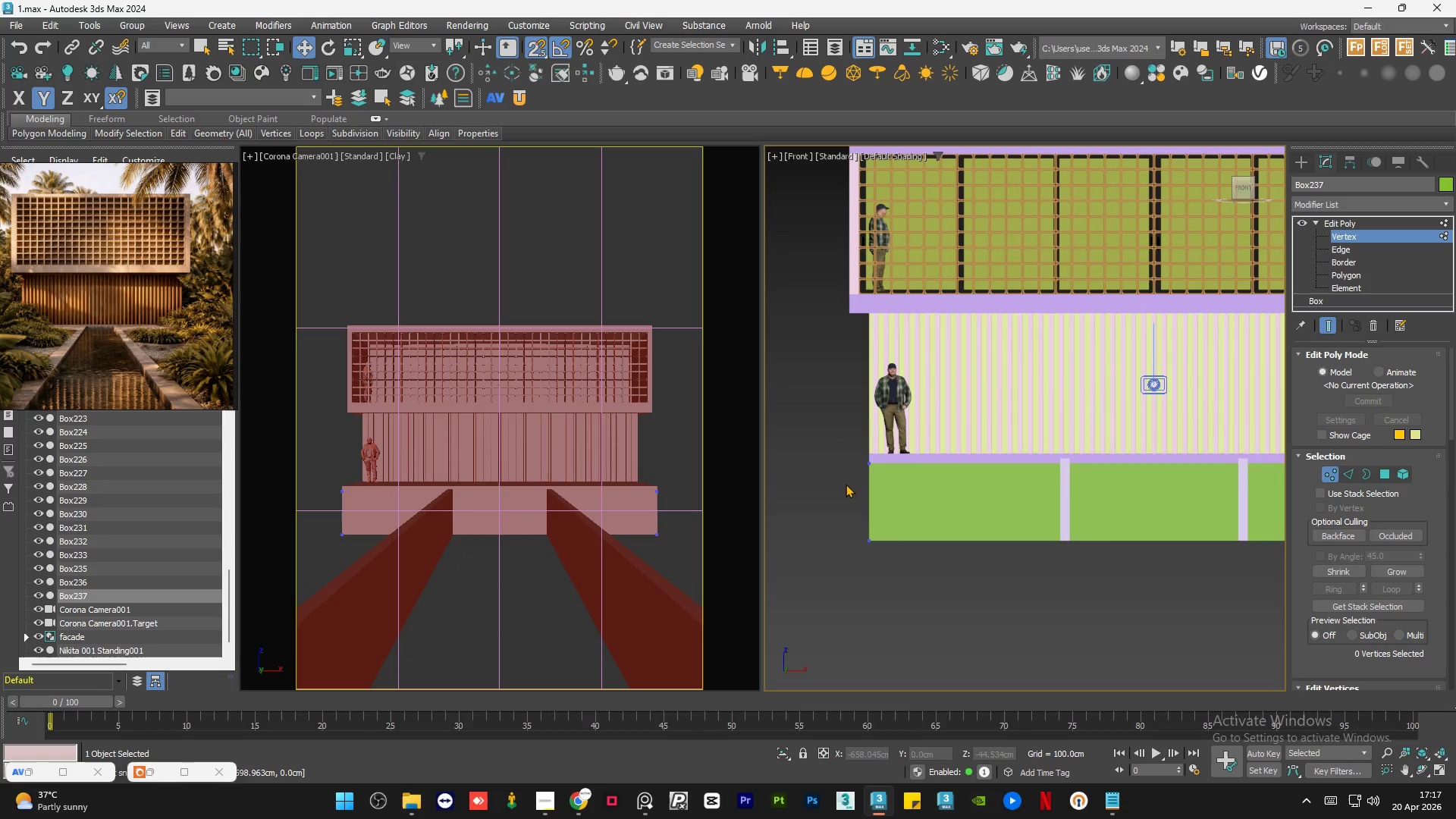 
key(S)
 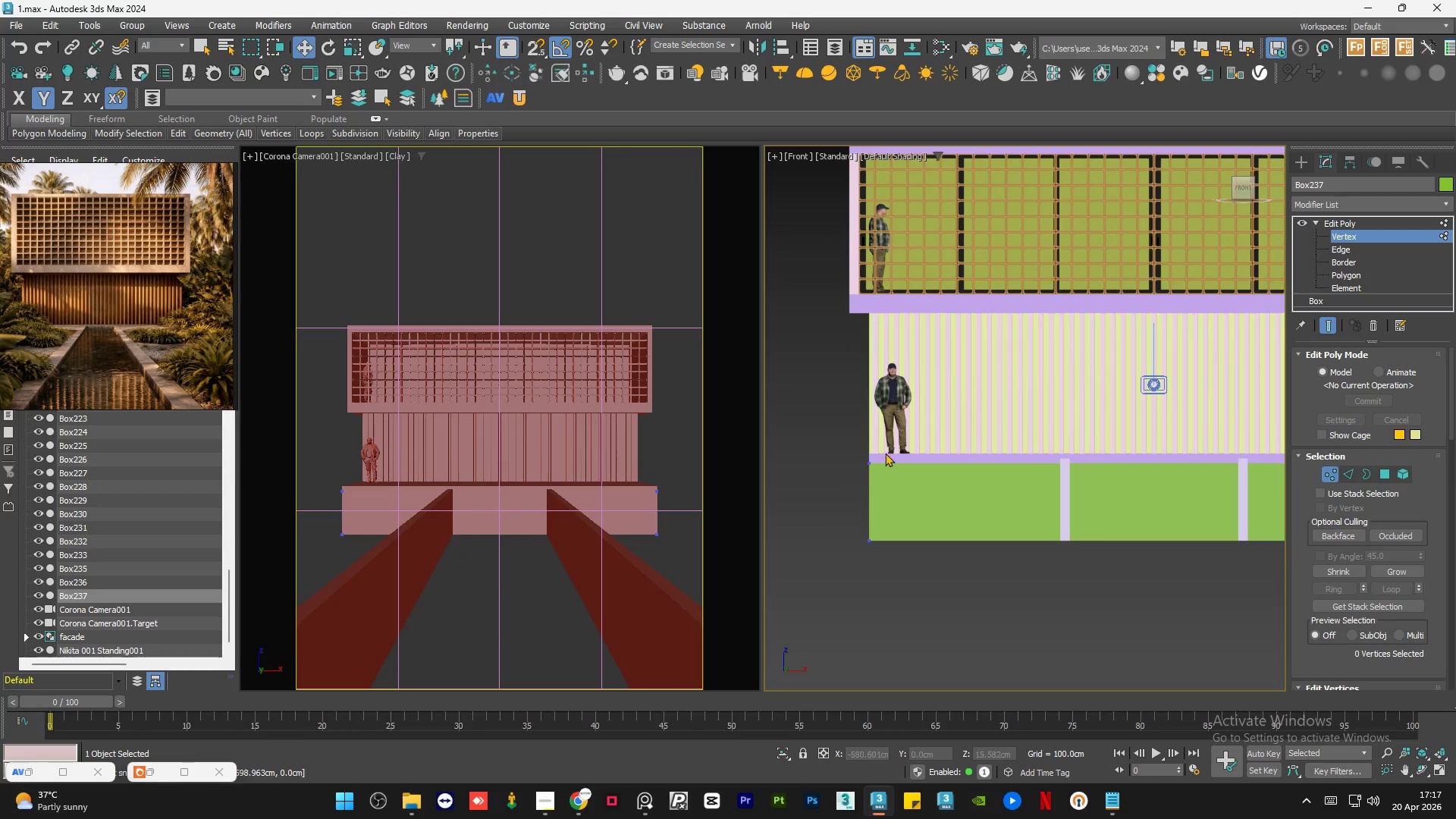 
left_click_drag(start_coordinate=[912, 430], to_coordinate=[811, 598])
 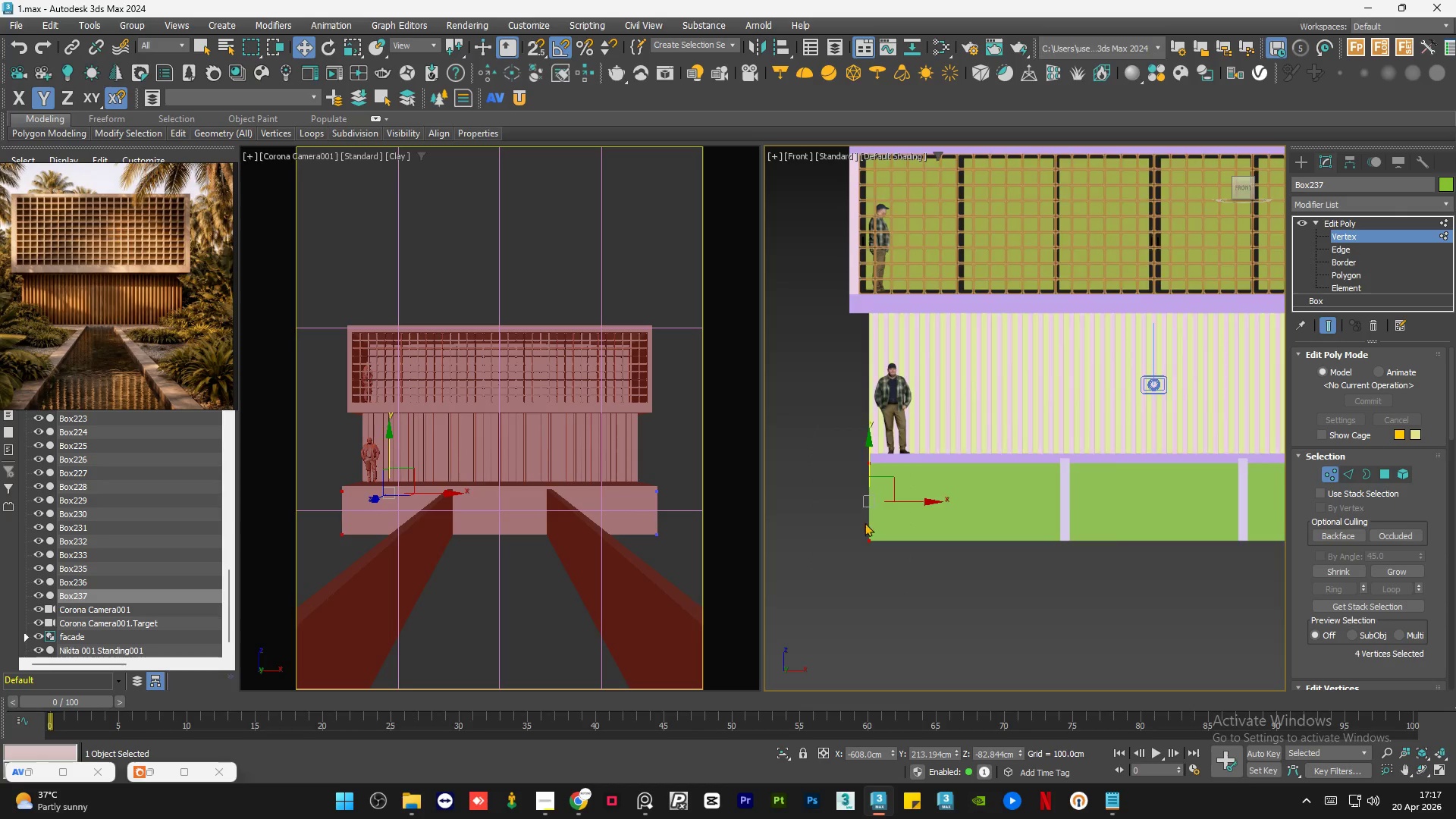 
hold_key(key=ControlLeft, duration=0.84)
 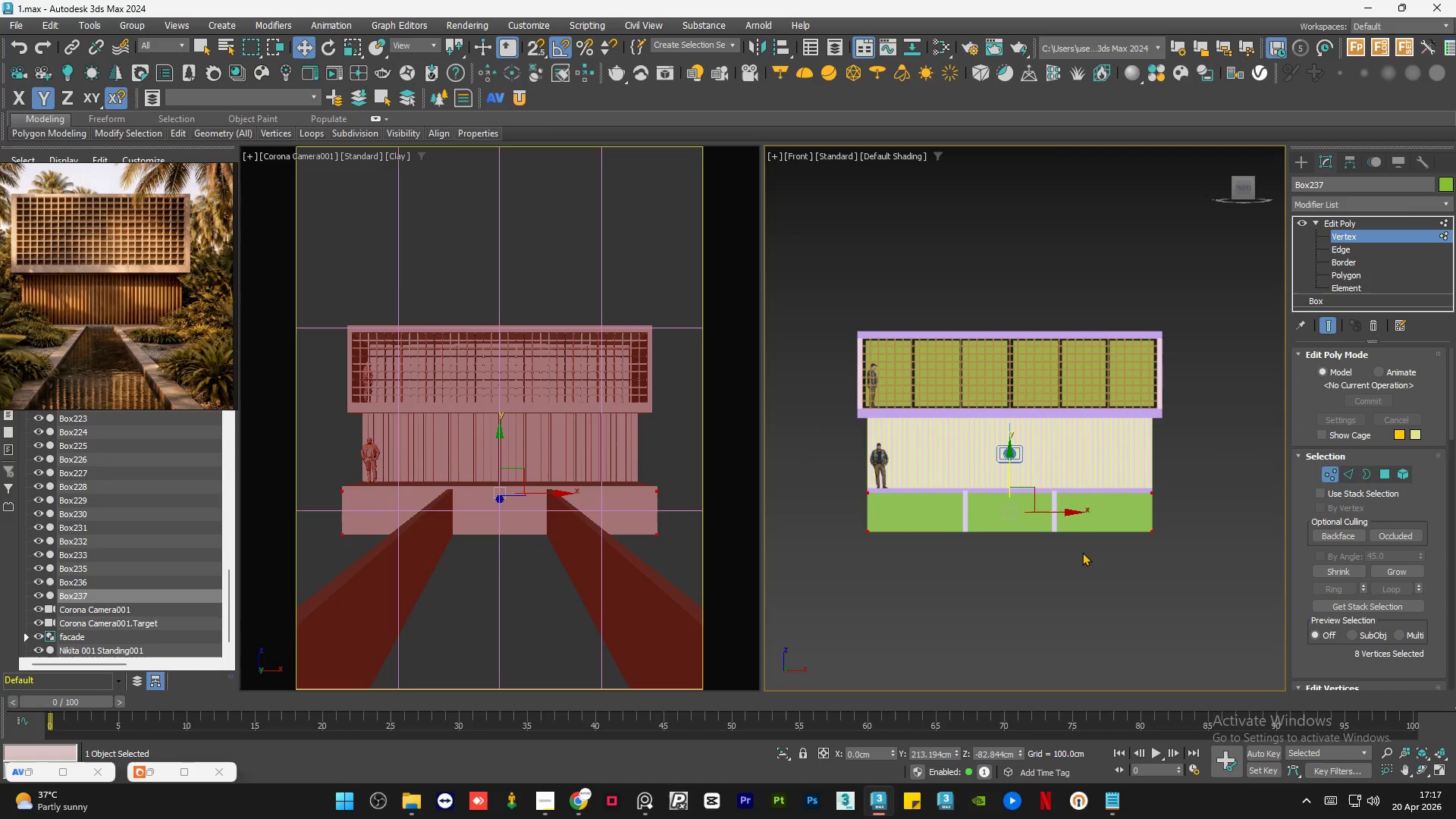 
scroll: coordinate [865, 522], scroll_direction: down, amount: 2.0
 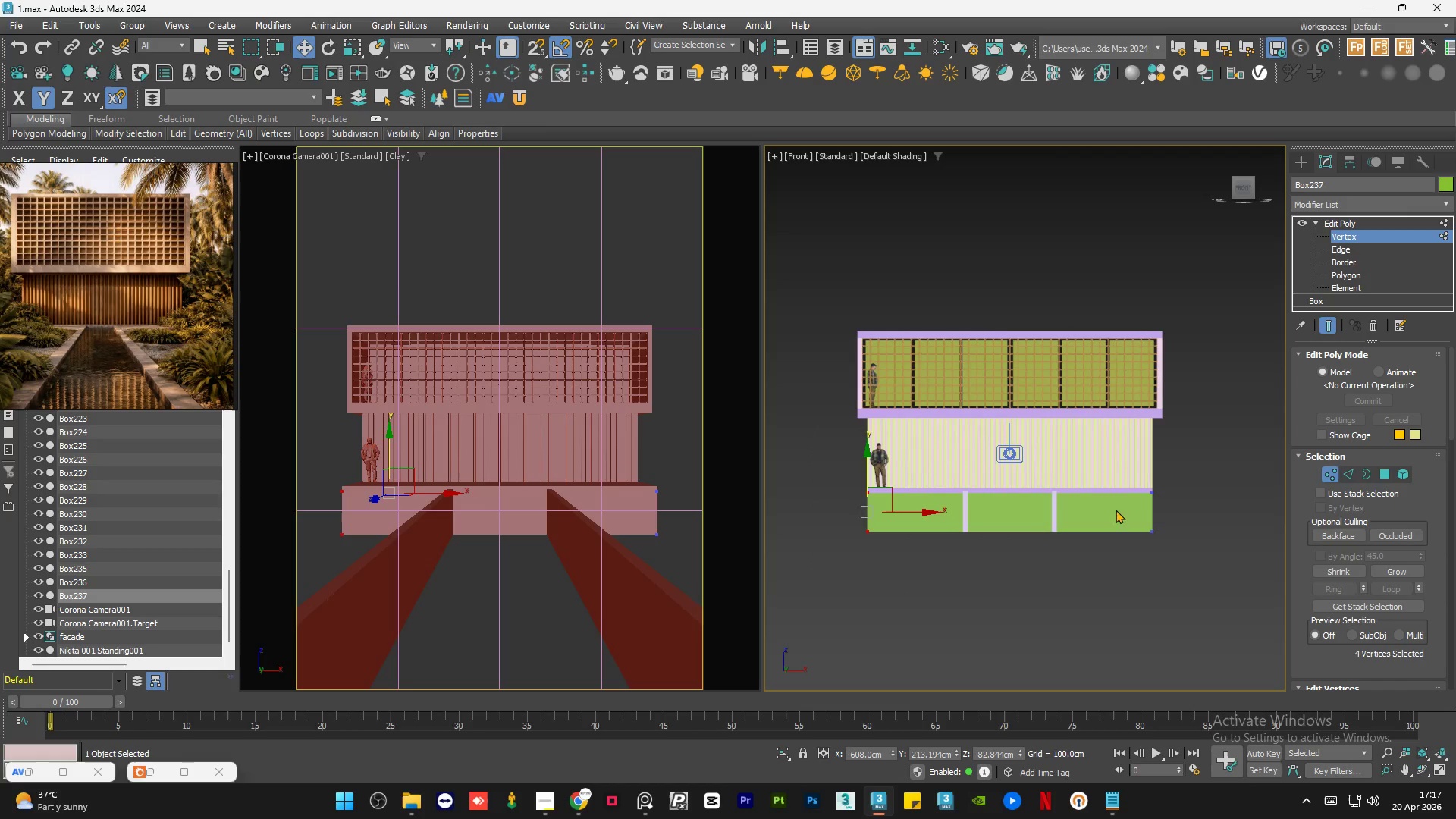 
left_click_drag(start_coordinate=[1210, 444], to_coordinate=[1123, 576])
 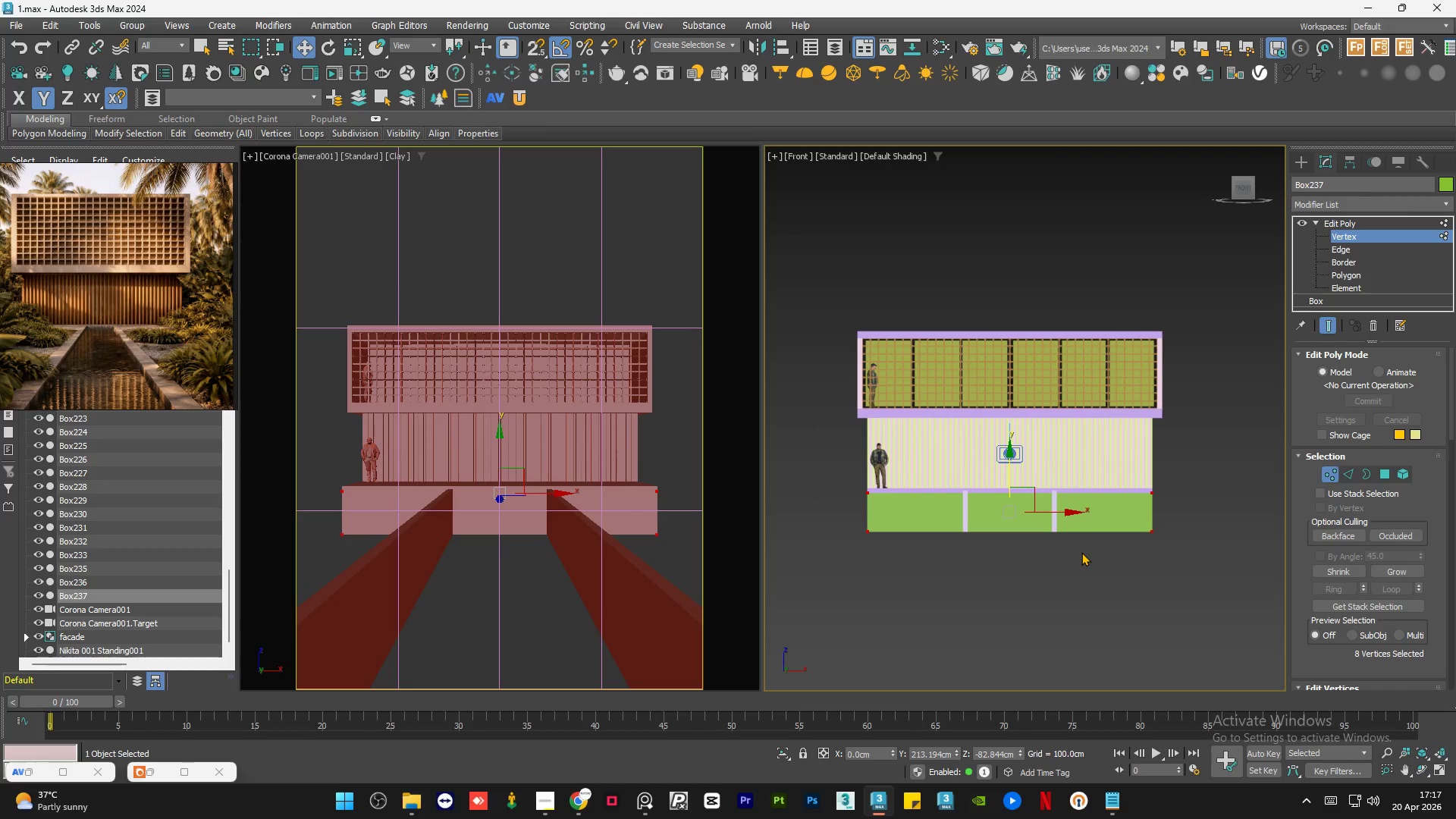 
key(R)
 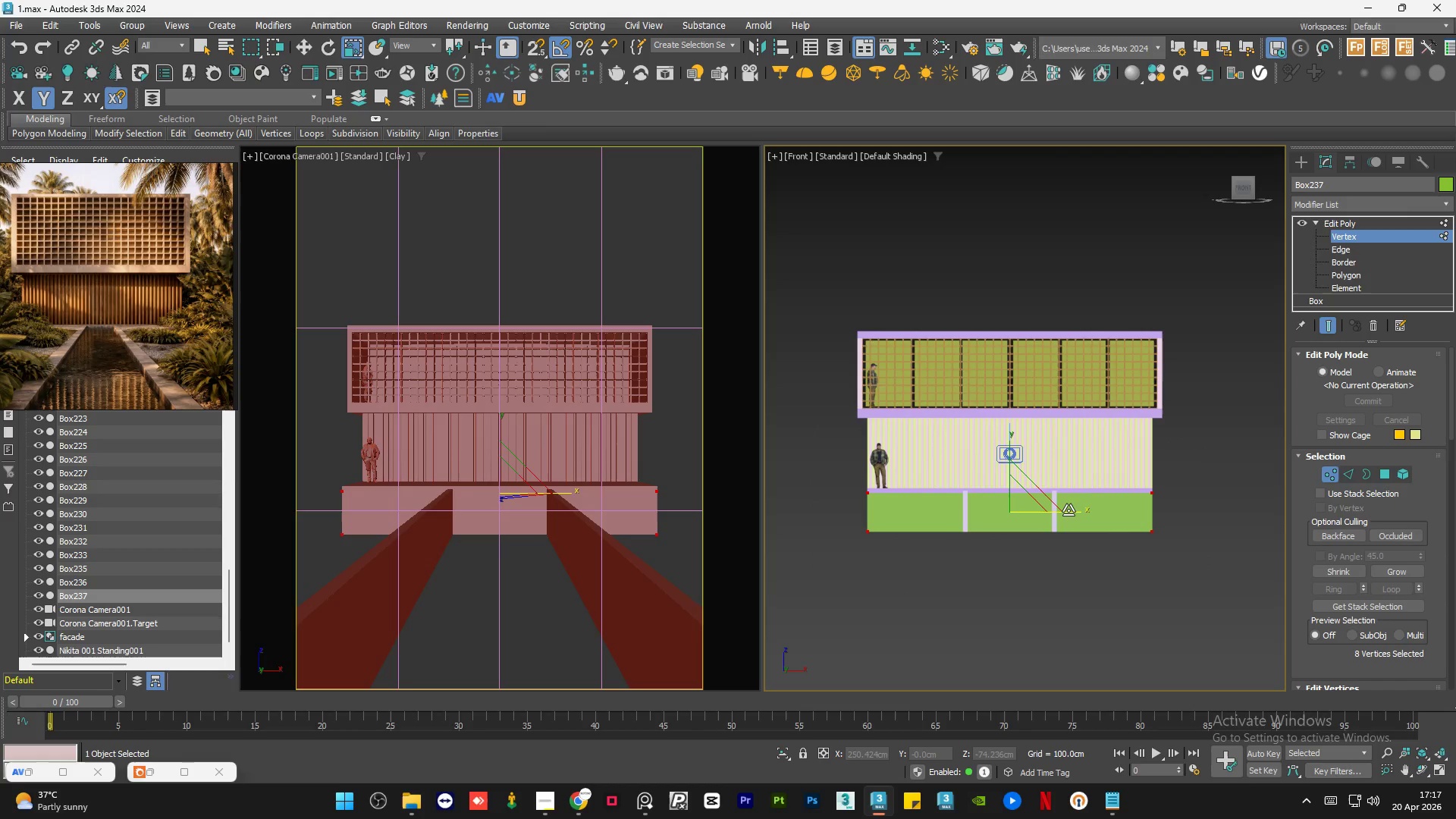 
left_click_drag(start_coordinate=[1068, 512], to_coordinate=[1100, 512])
 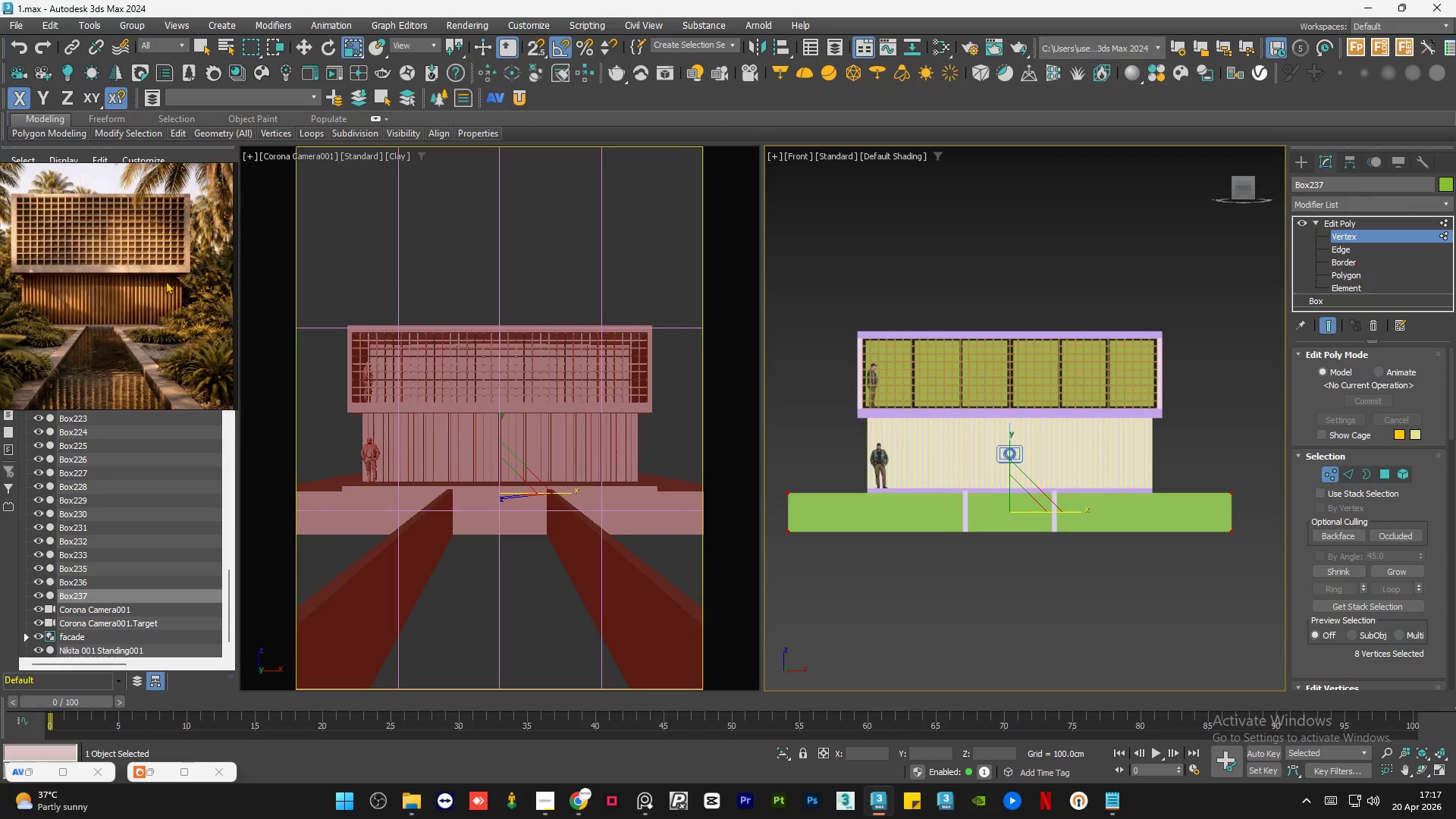 
scroll: coordinate [199, 287], scroll_direction: up, amount: 6.0
 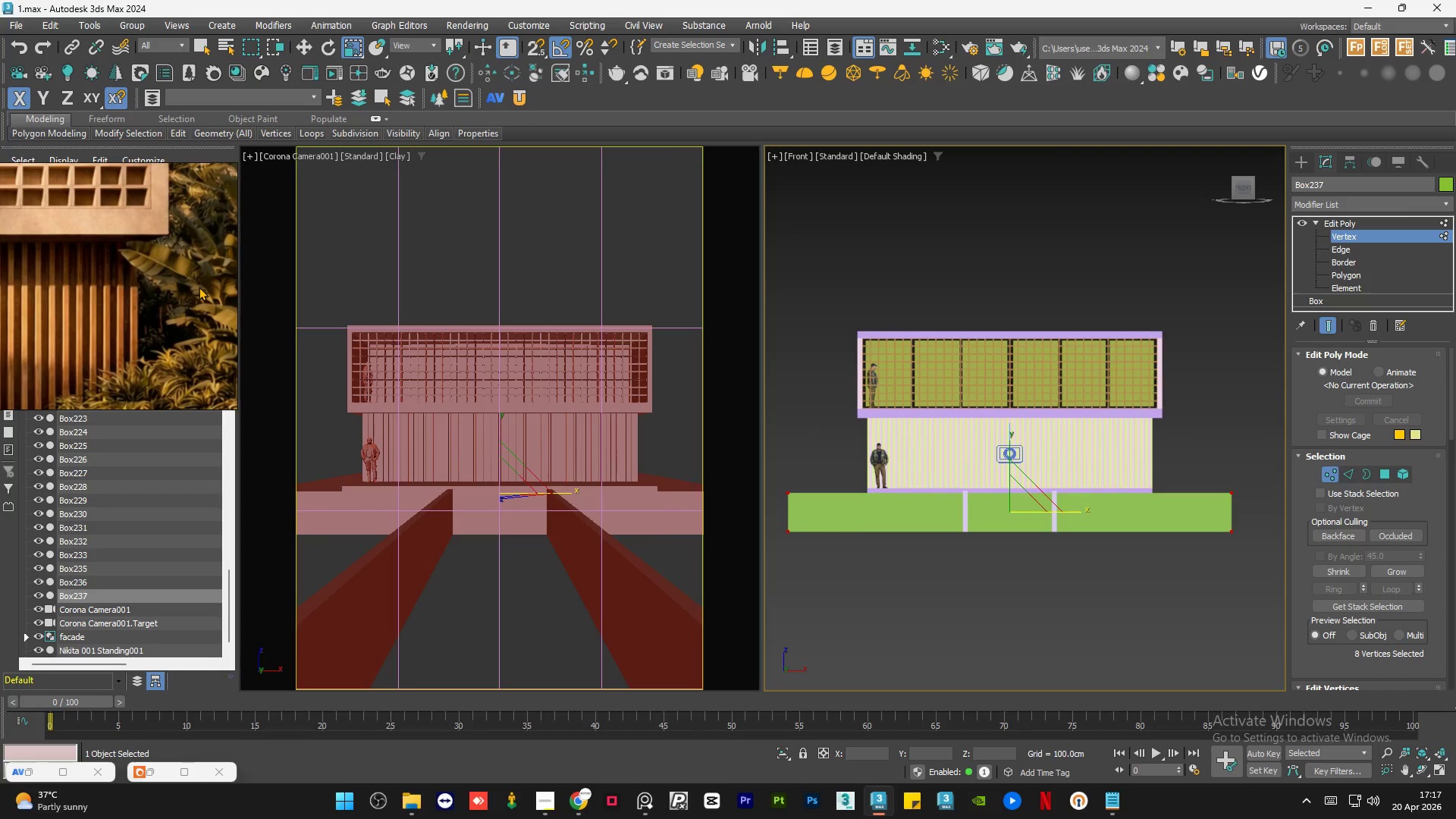 
scroll: coordinate [199, 287], scroll_direction: down, amount: 5.0
 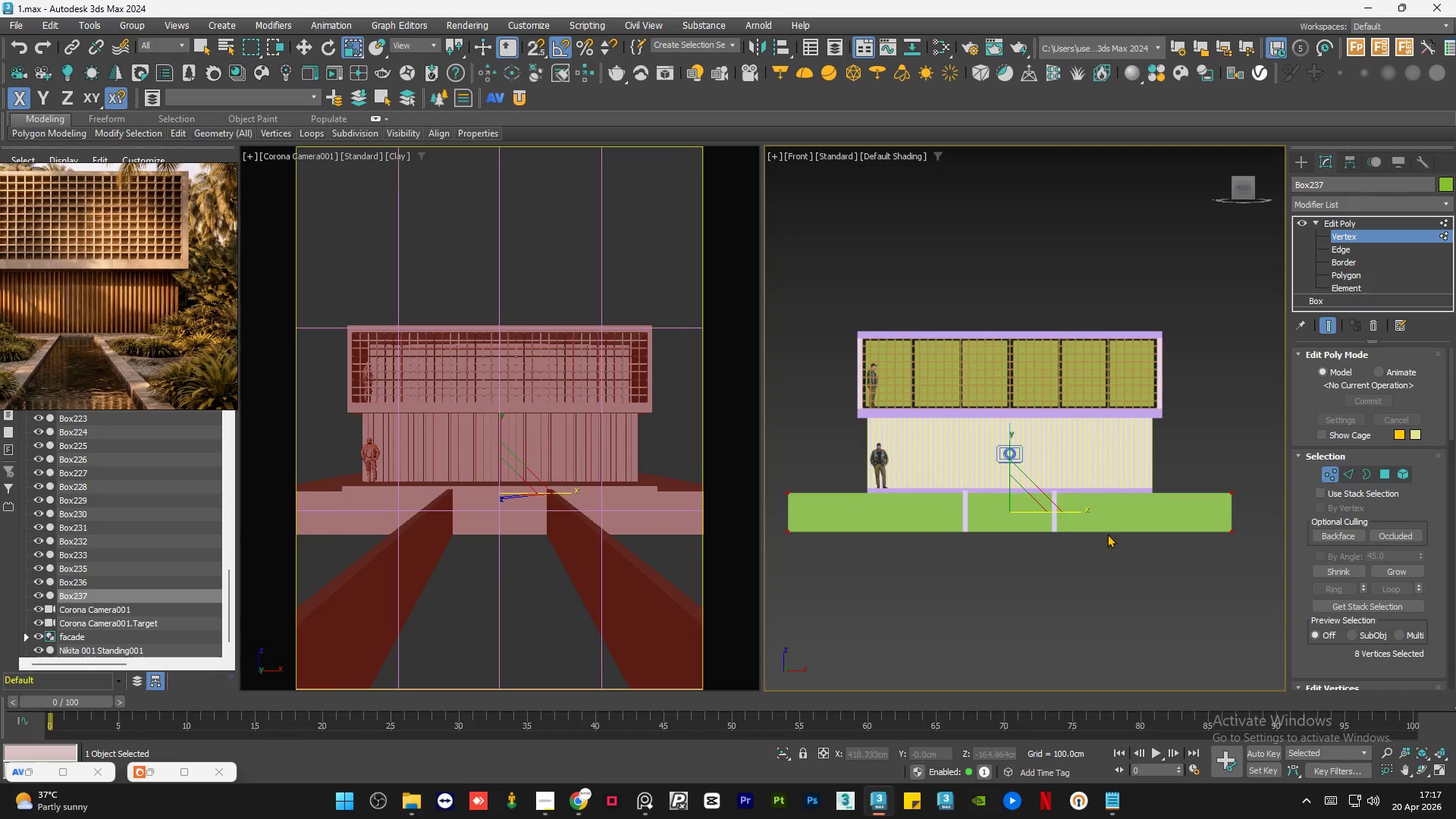 
hold_key(key=AltLeft, duration=0.83)
 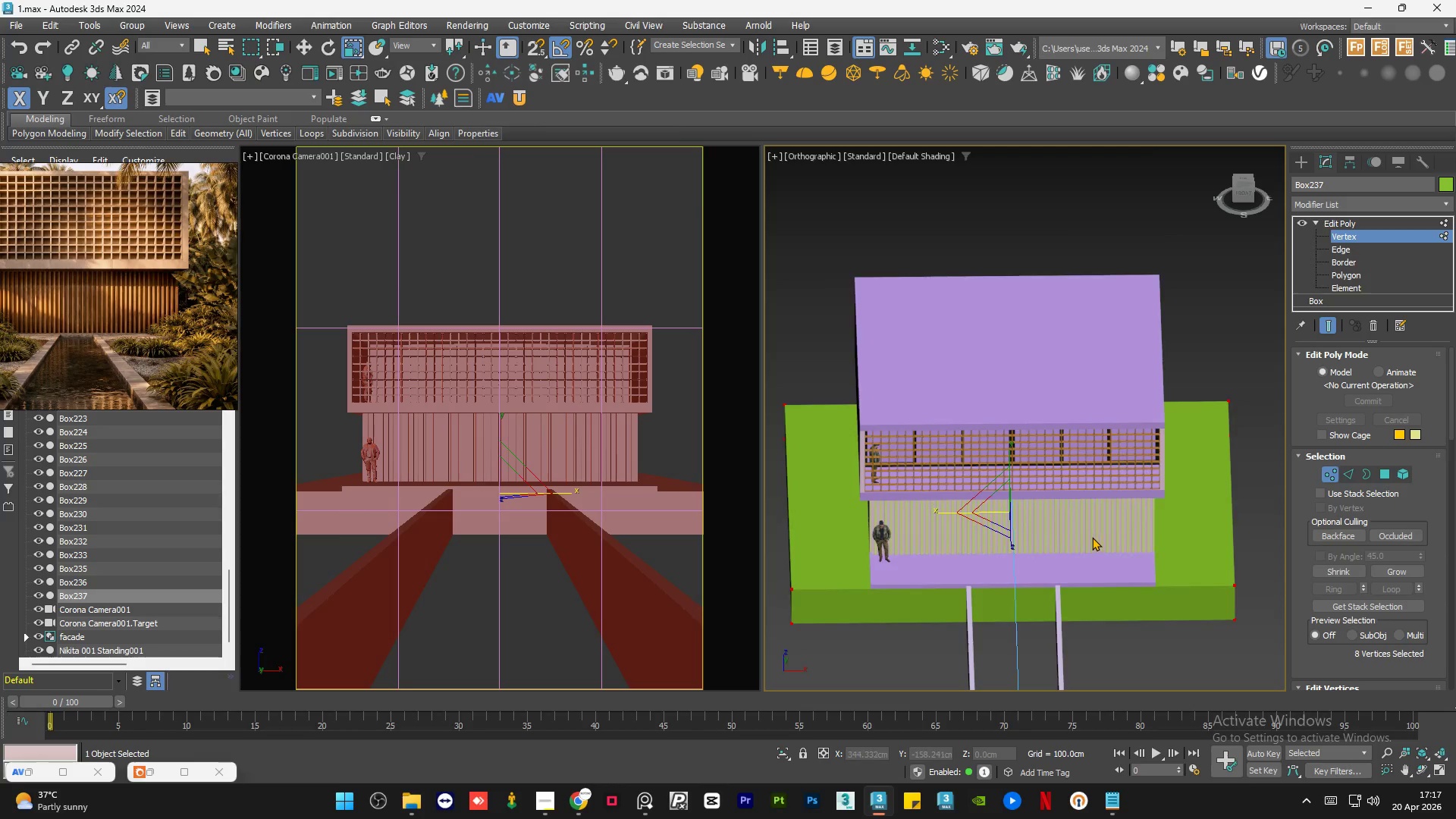 
hold_key(key=AltLeft, duration=0.38)
 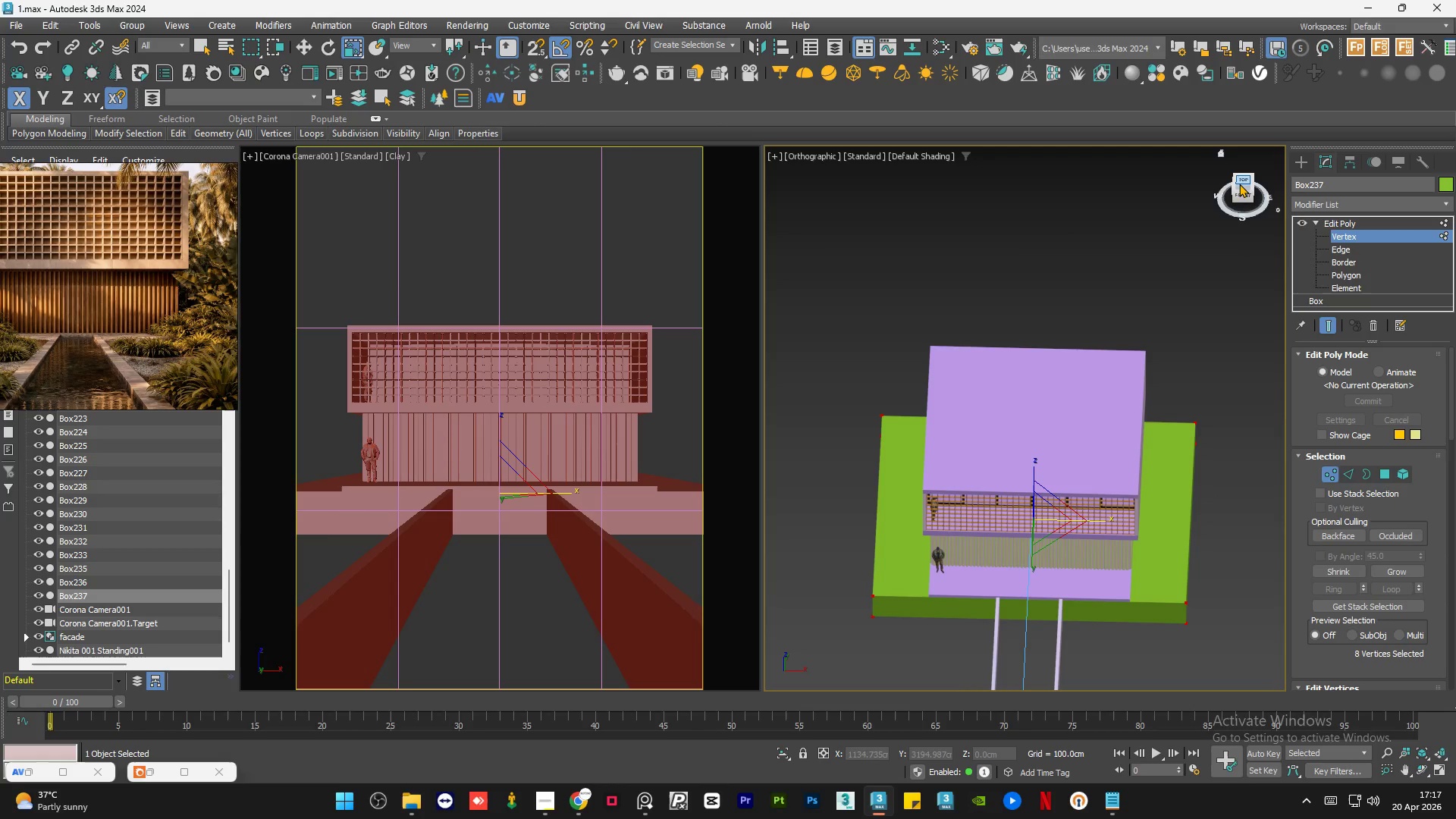 
scroll: coordinate [1092, 537], scroll_direction: down, amount: 1.0
 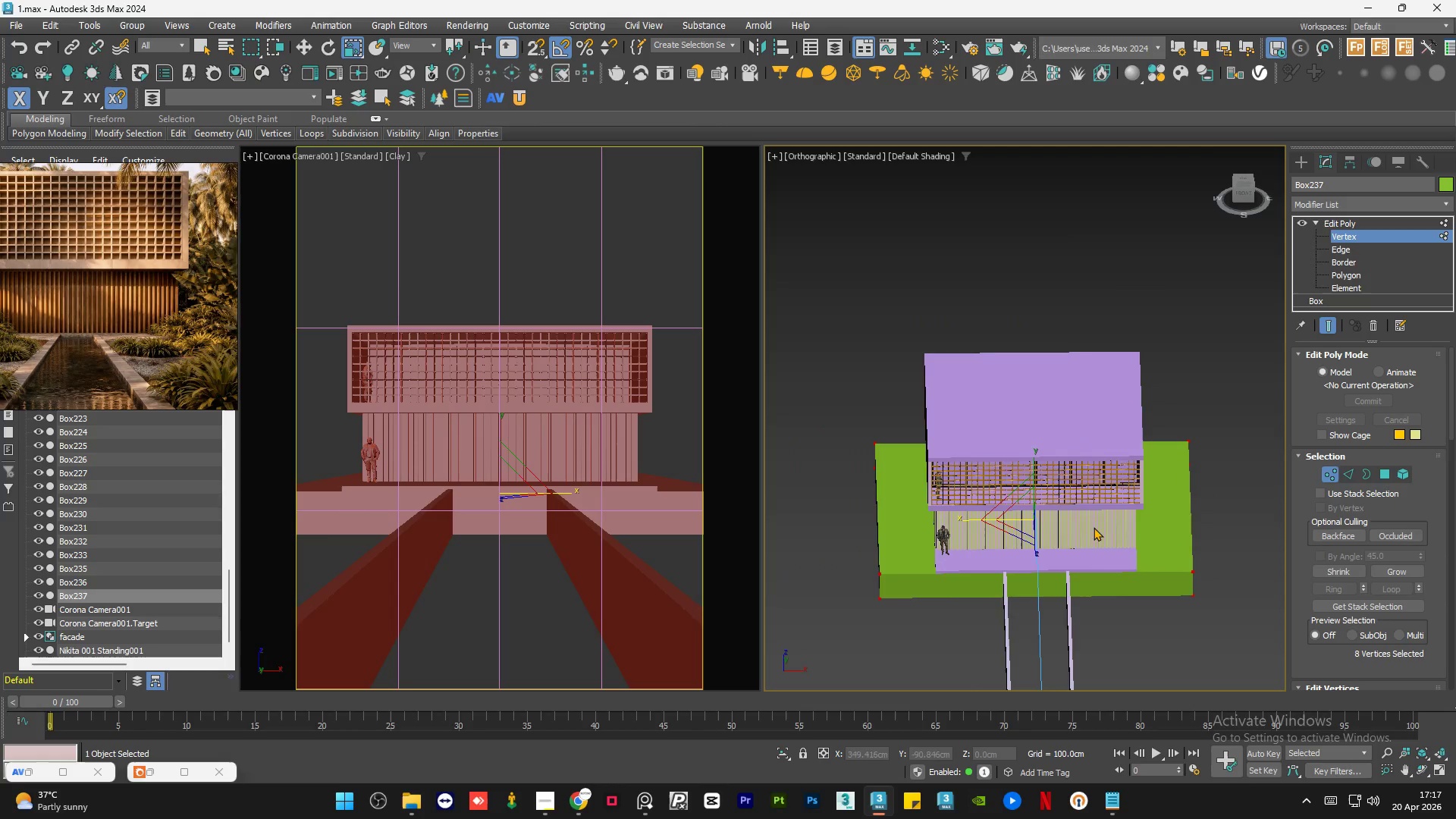 
left_click([1241, 182])
 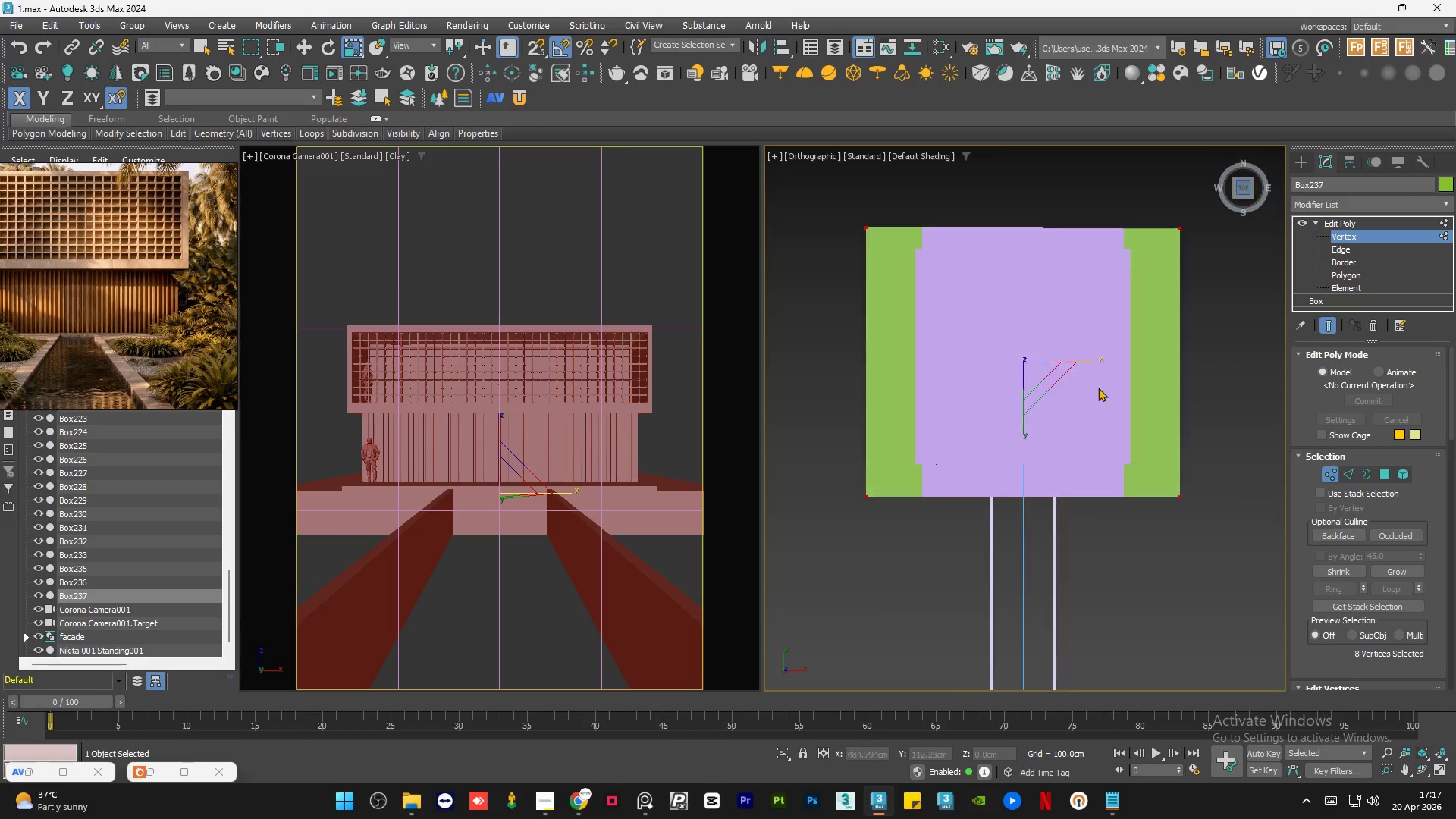 
scroll: coordinate [1056, 453], scroll_direction: down, amount: 1.0
 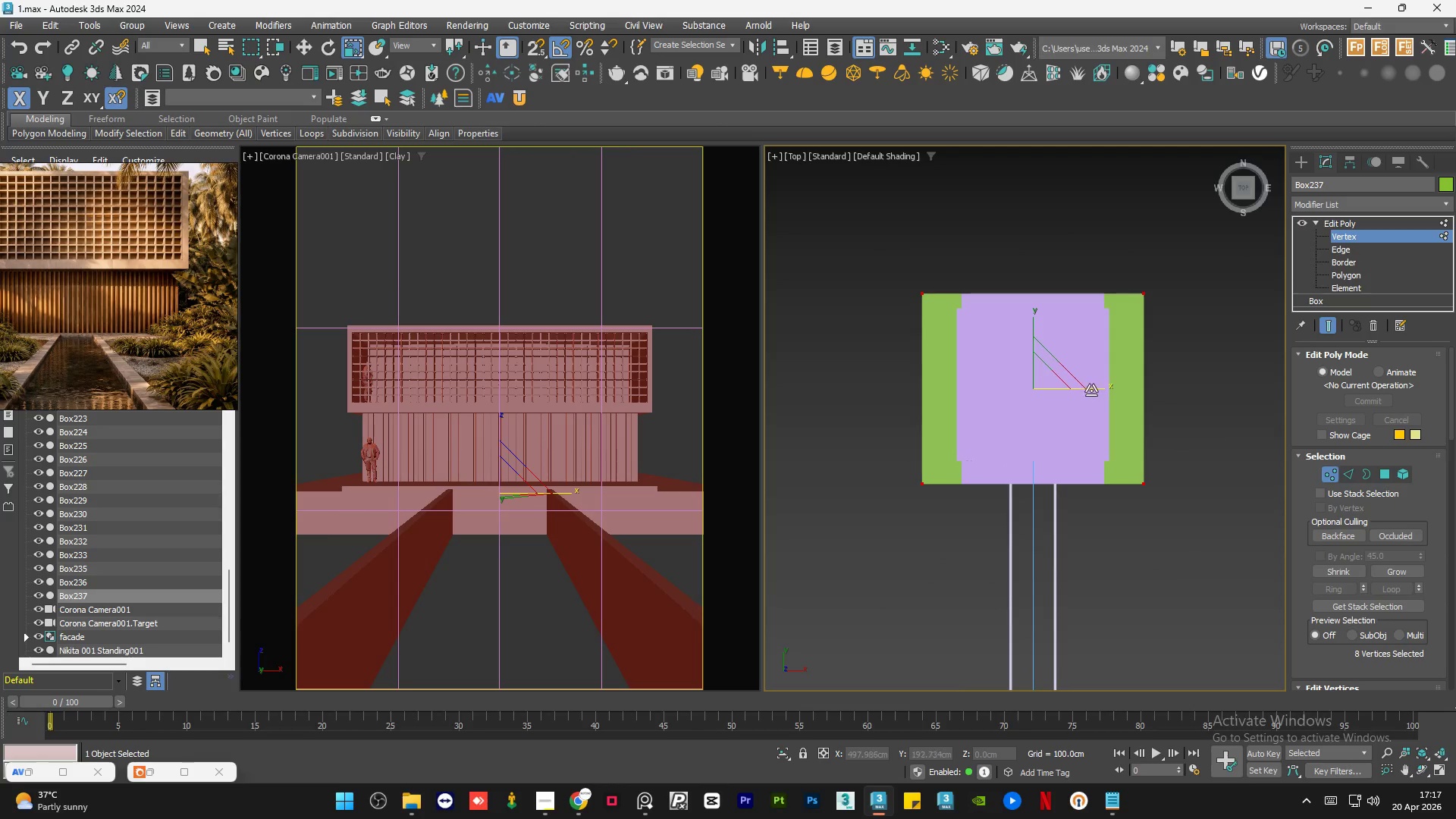 
left_click_drag(start_coordinate=[1094, 387], to_coordinate=[1128, 385])
 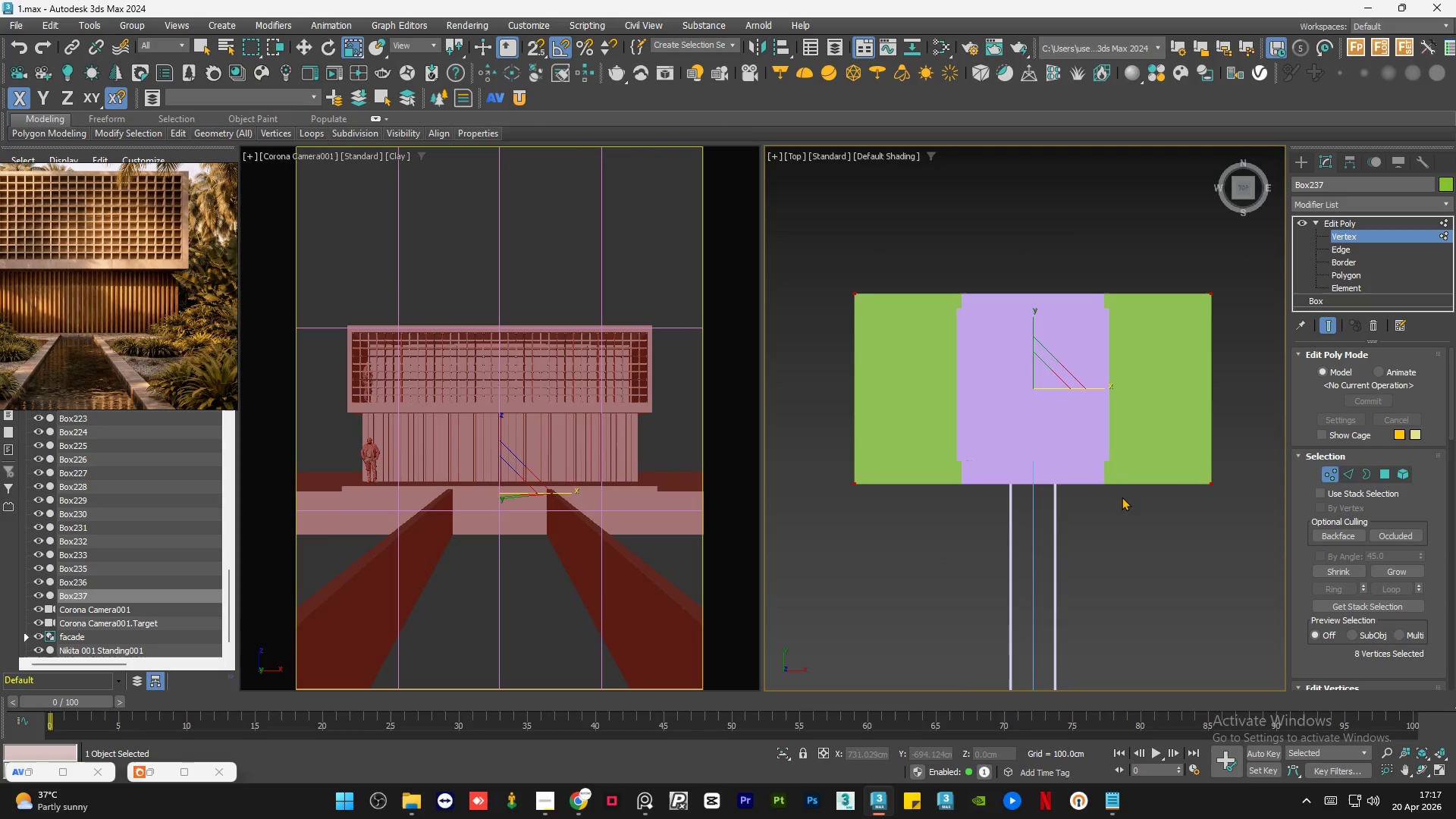 
key(Alt+AltLeft)
 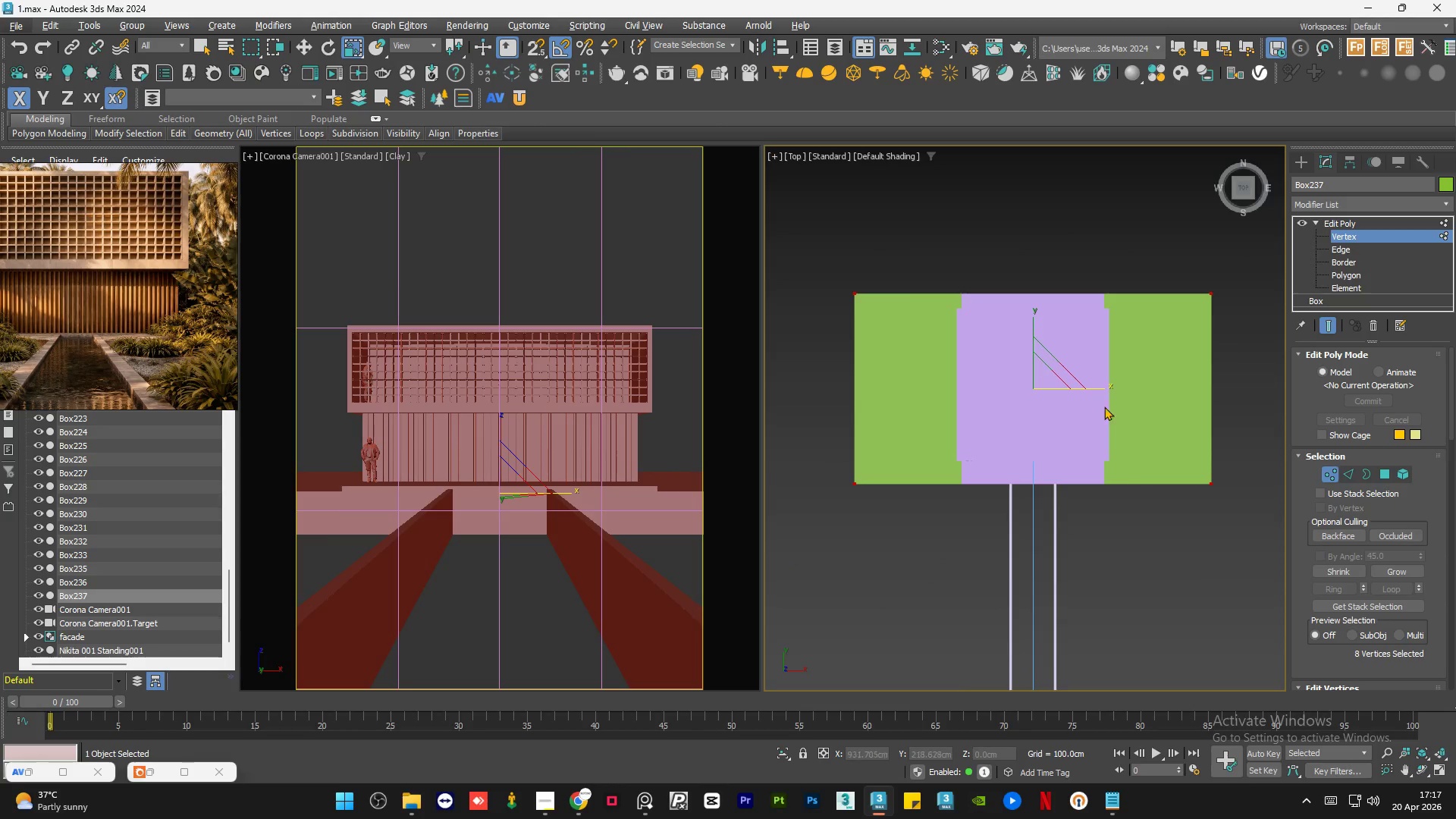 
left_click([1226, 281])
 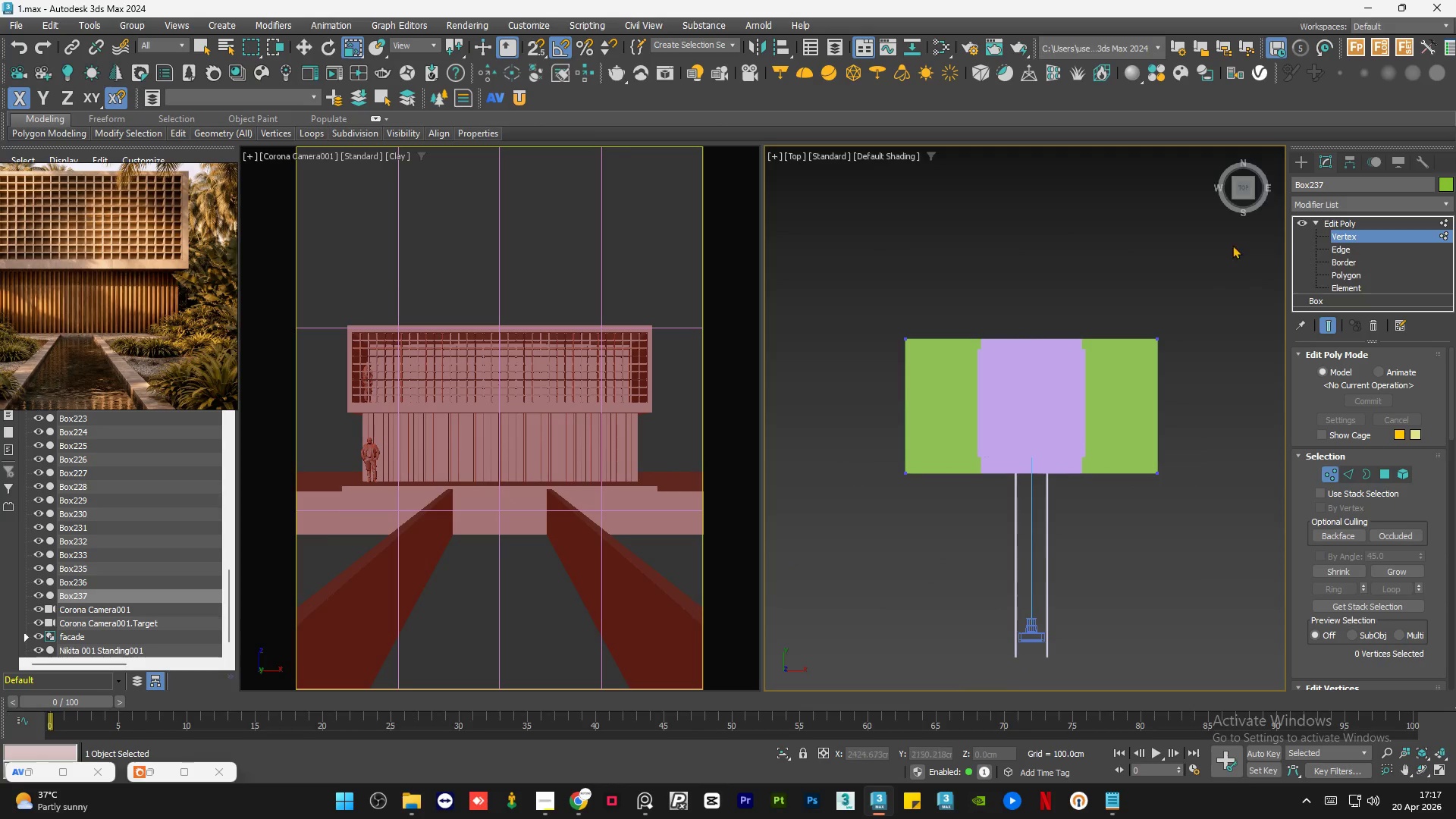 
scroll: coordinate [1028, 447], scroll_direction: down, amount: 1.0
 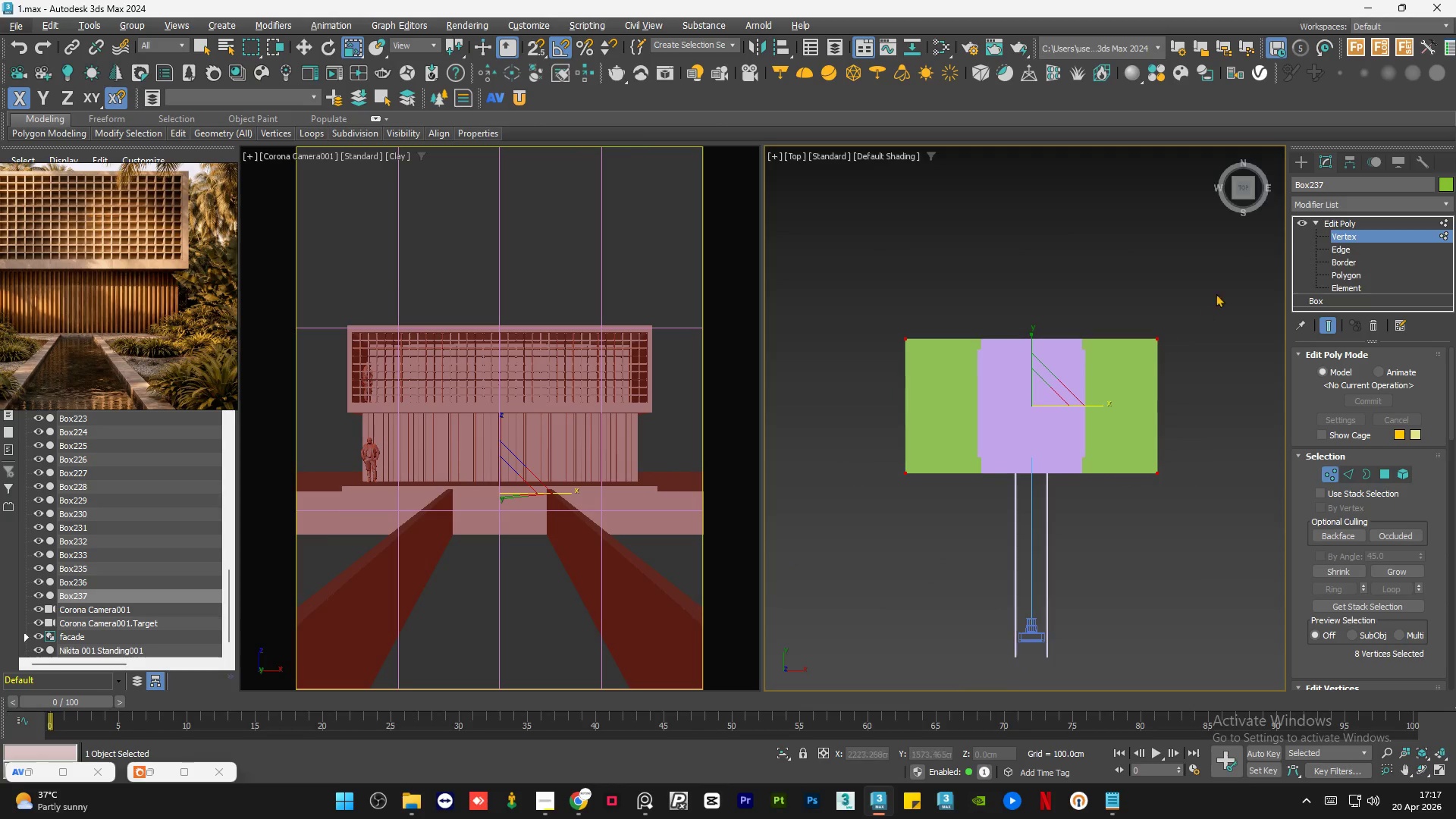 
left_click_drag(start_coordinate=[1232, 244], to_coordinate=[877, 382])
 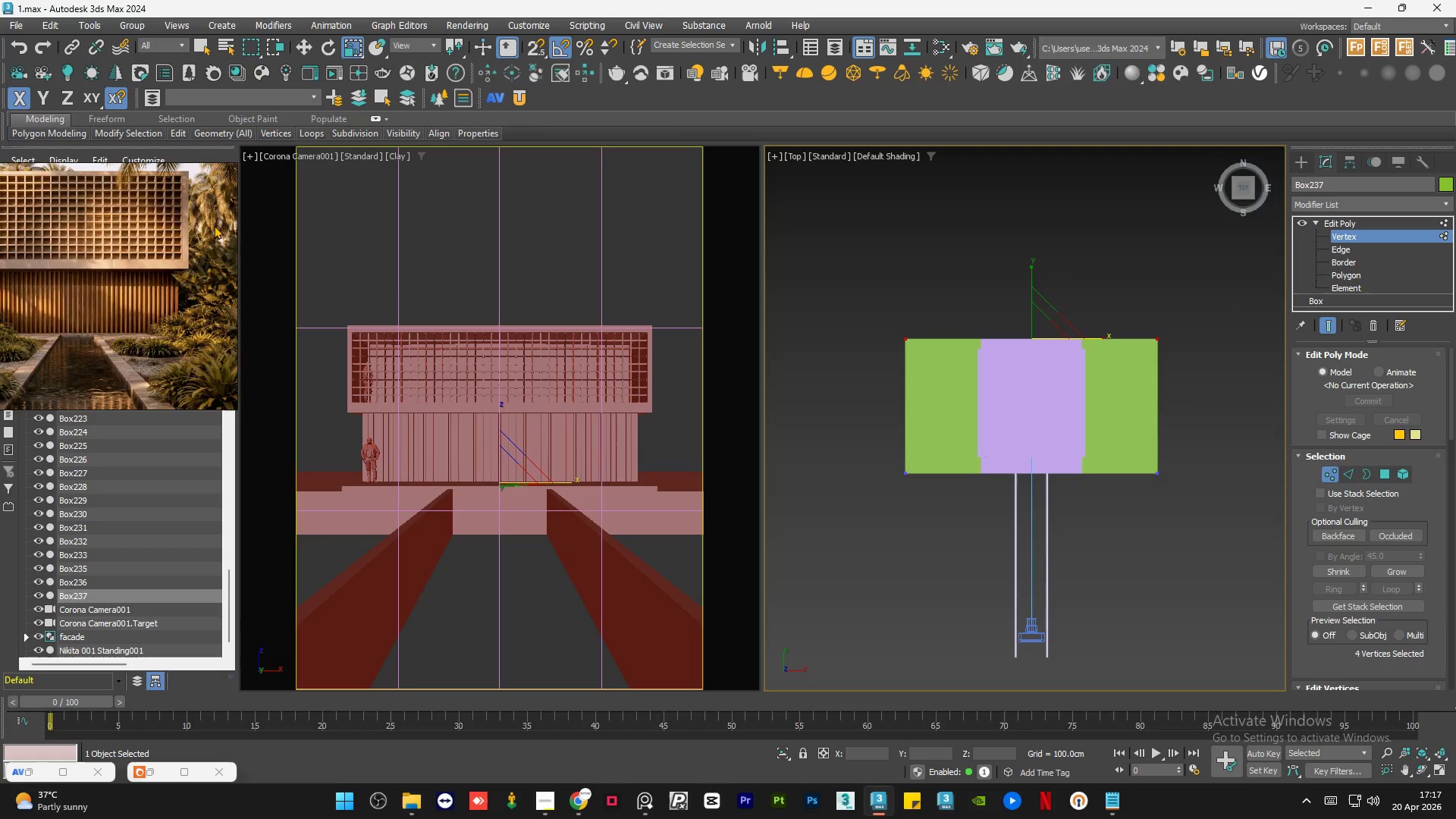 
scroll: coordinate [78, 294], scroll_direction: down, amount: 6.0
 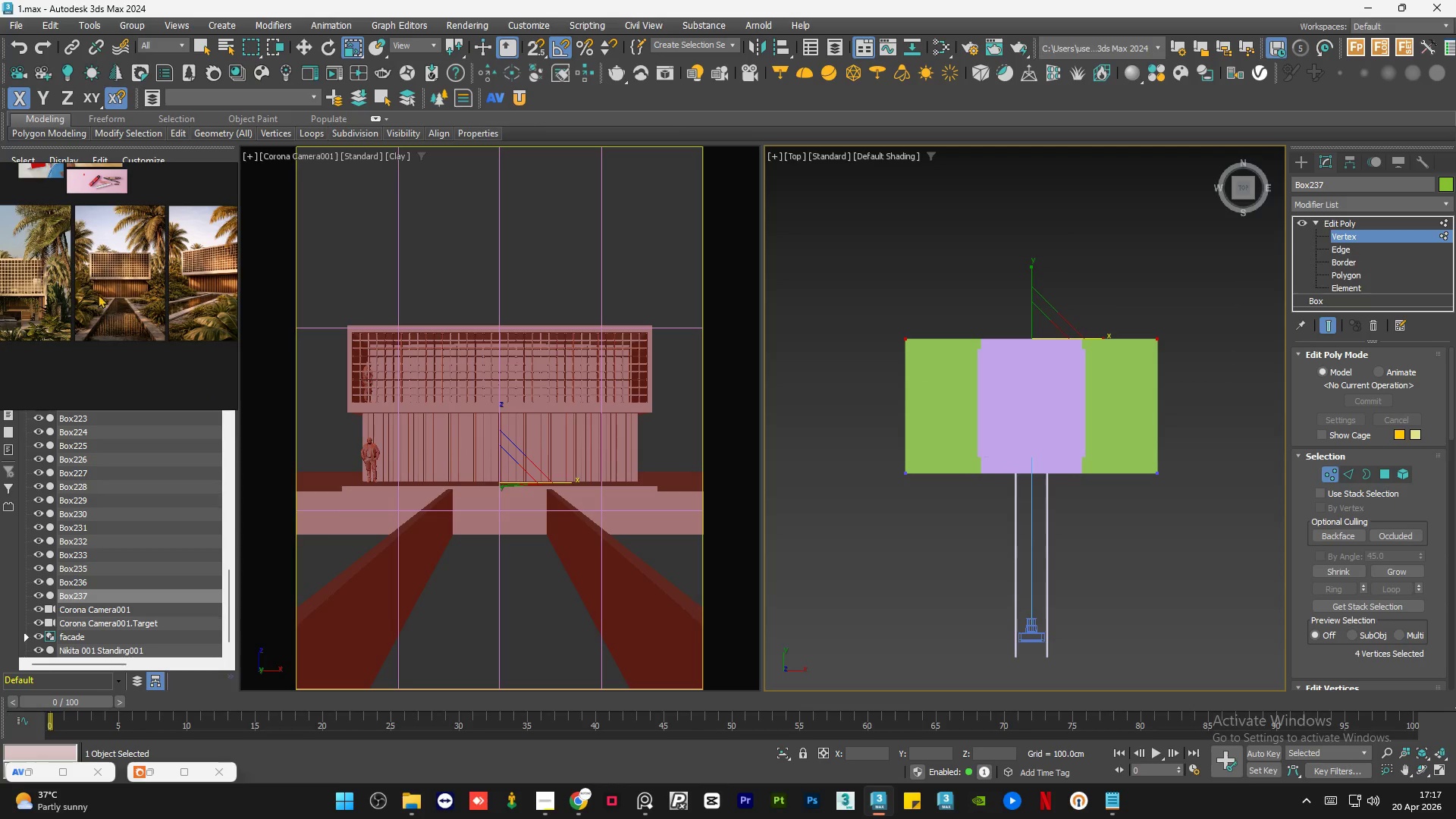 
scroll: coordinate [141, 327], scroll_direction: up, amount: 4.0
 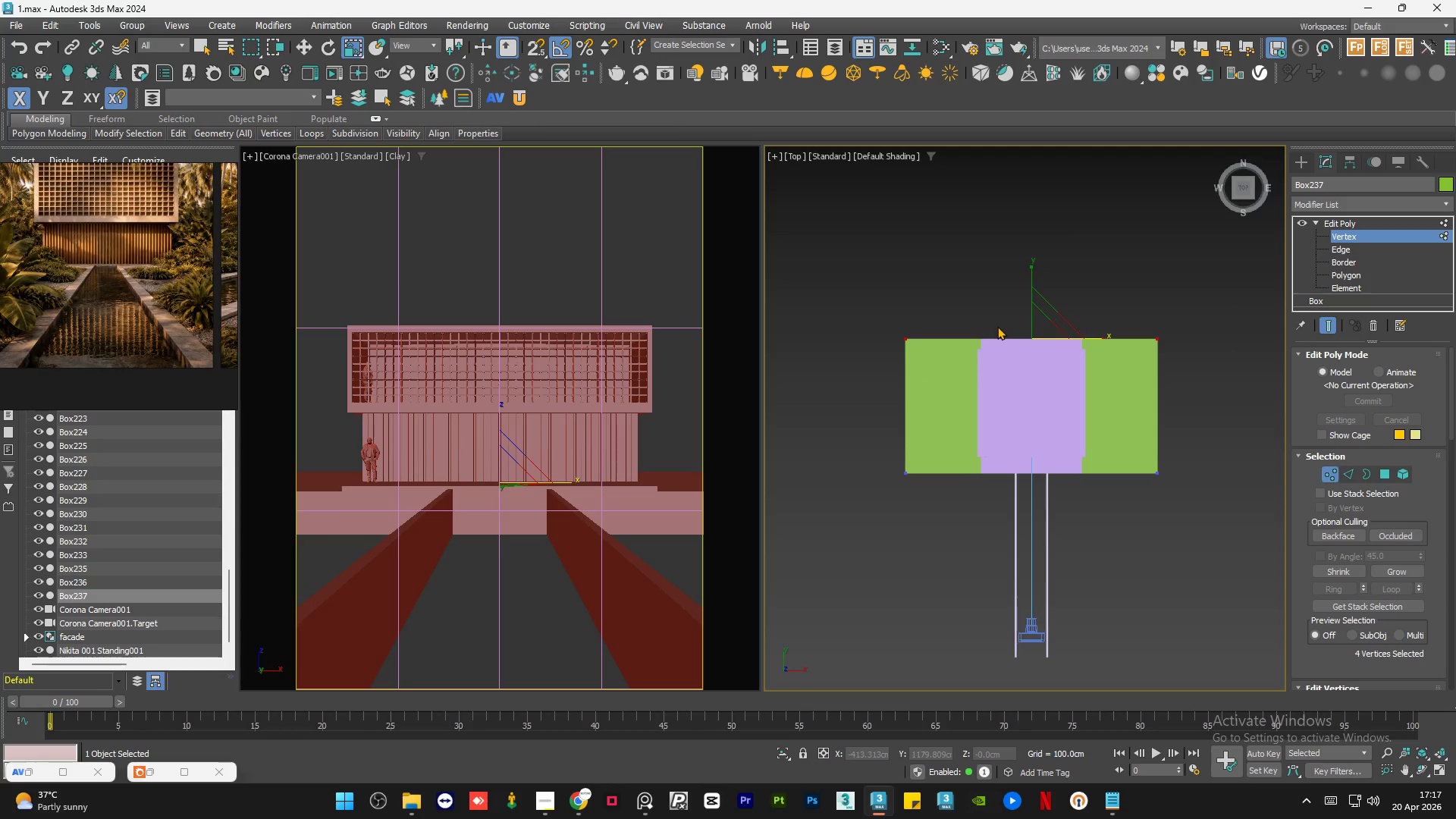 
key(W)
 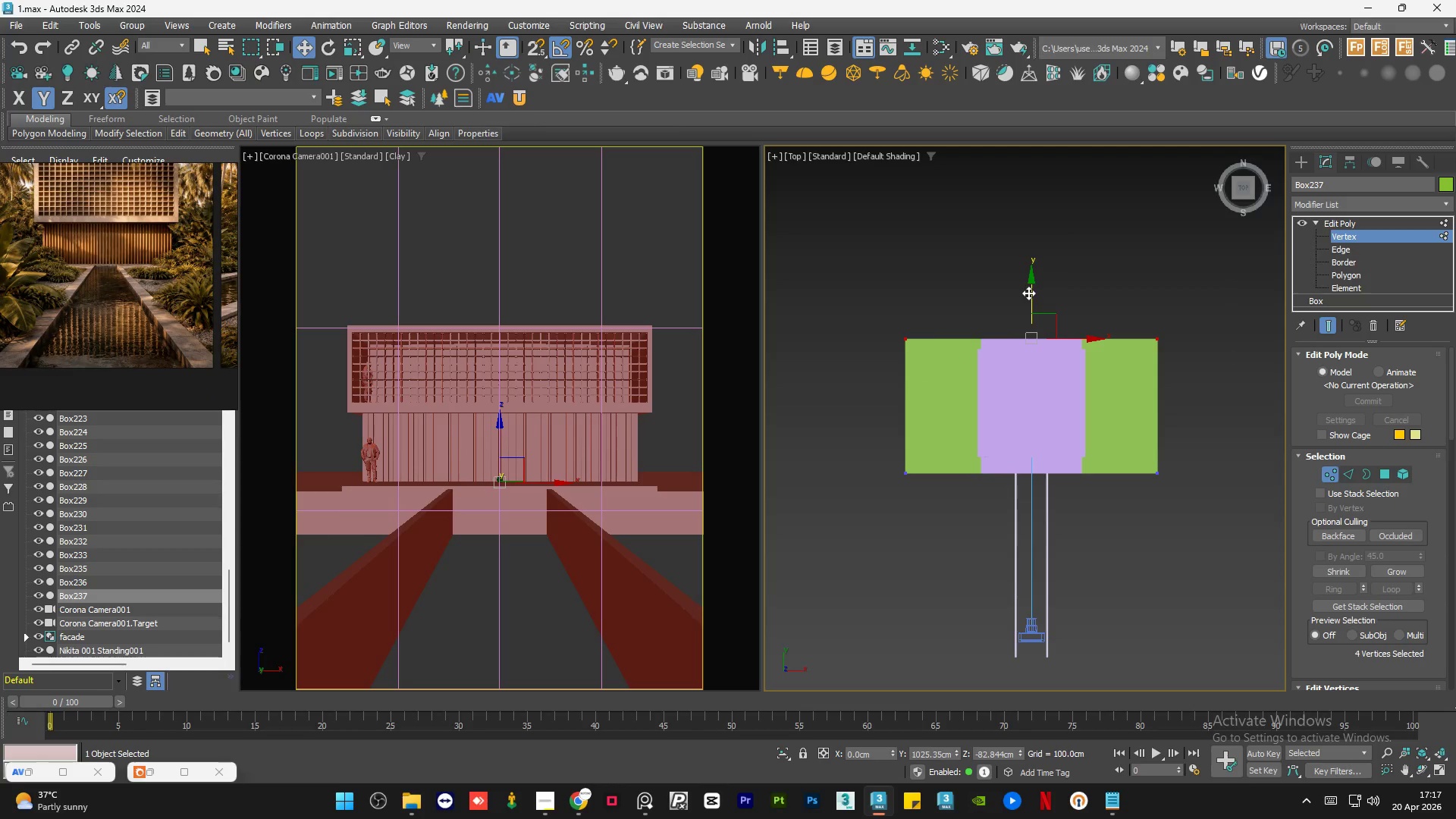 
left_click_drag(start_coordinate=[1031, 291], to_coordinate=[1042, 209])
 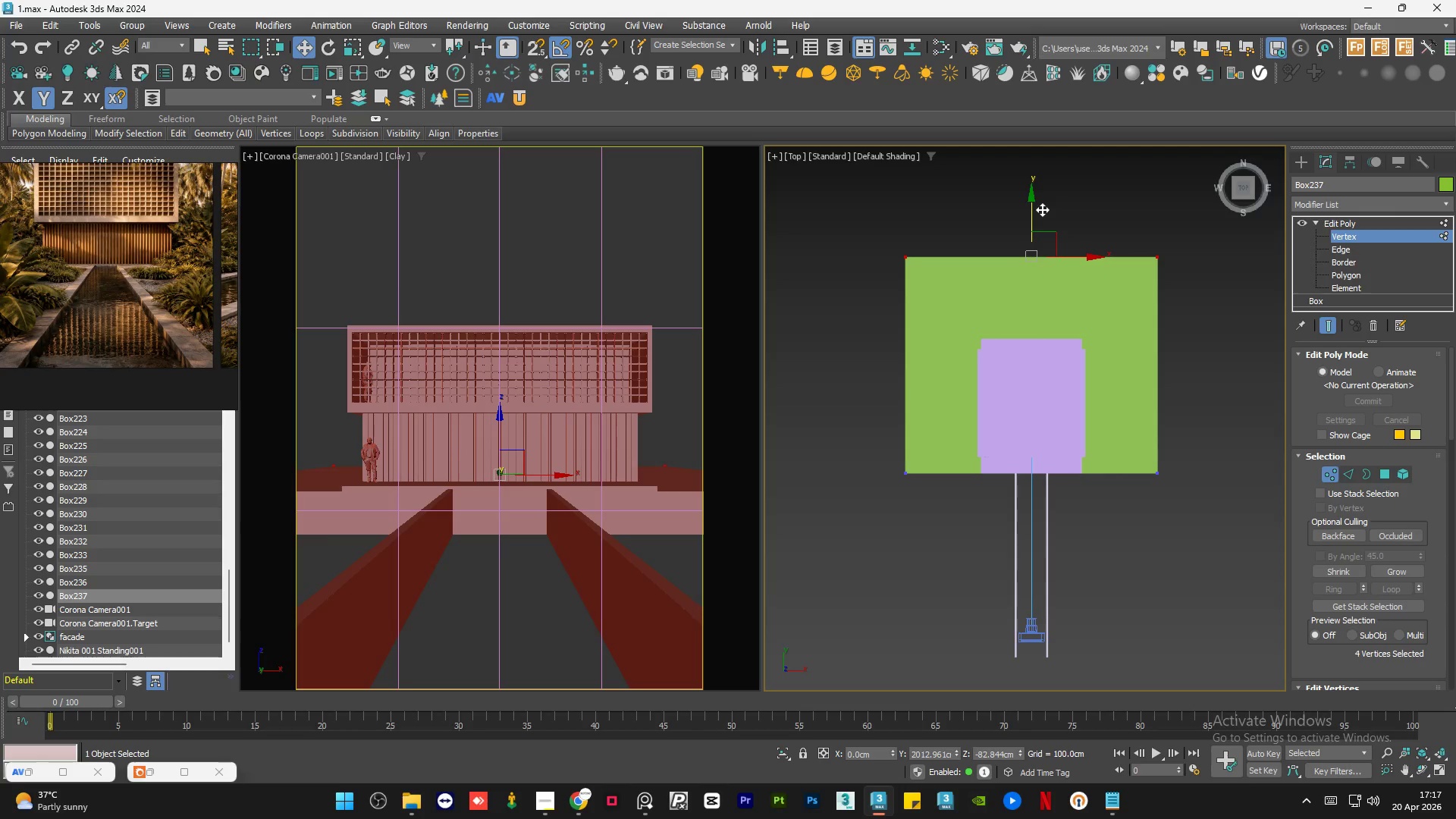 
wait(11.53)
 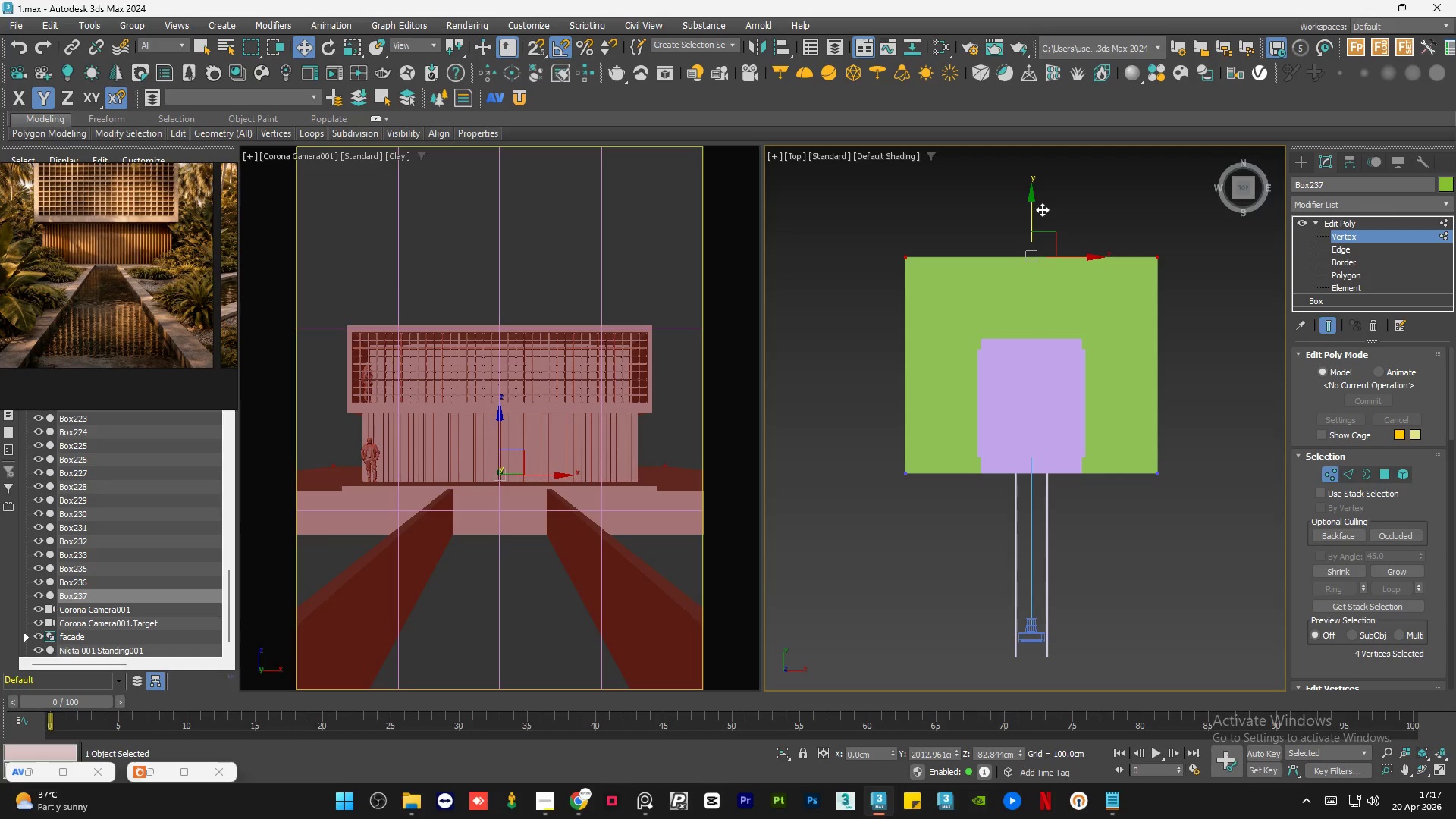 
scroll: coordinate [150, 304], scroll_direction: down, amount: 1.0
 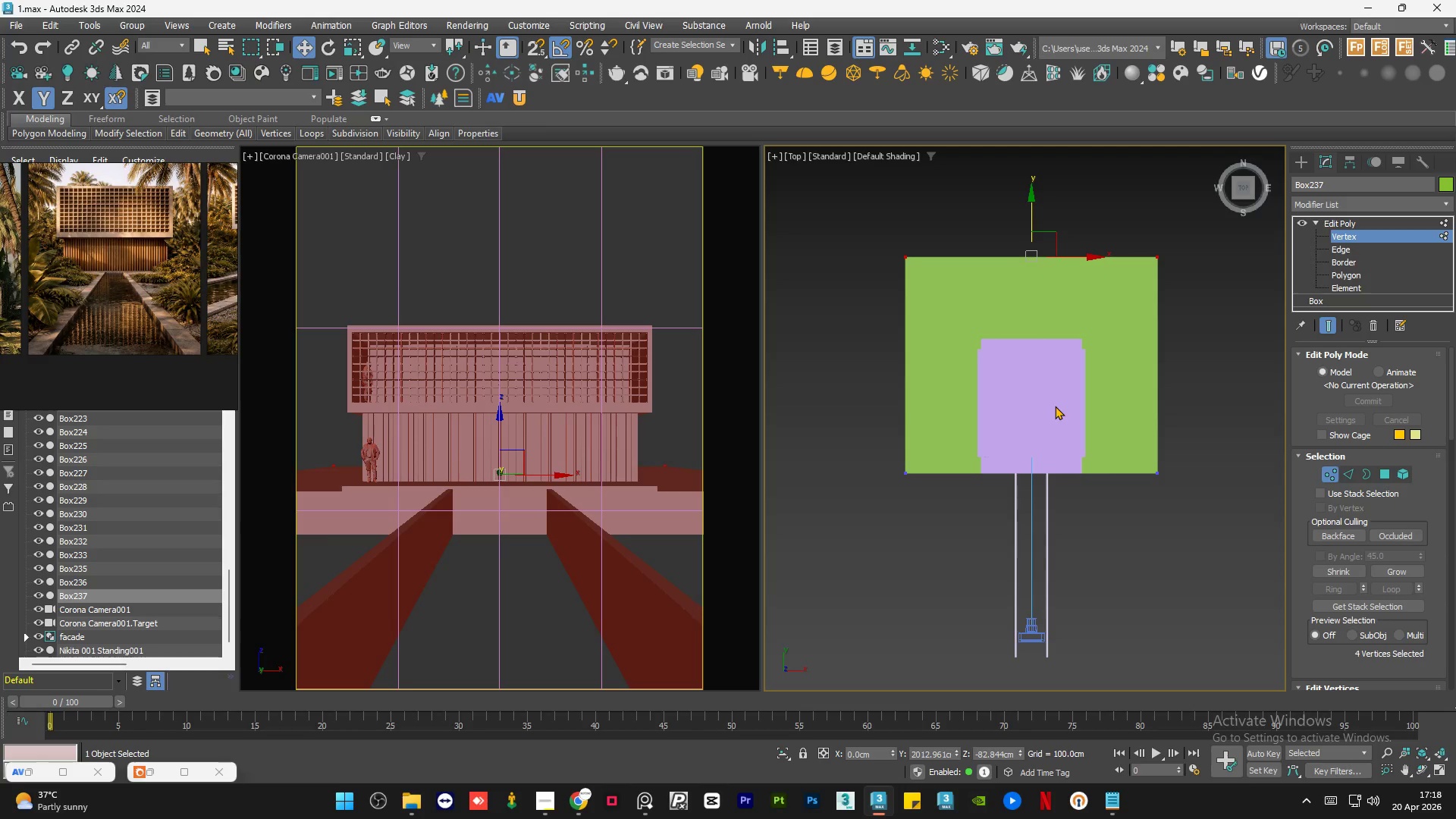 
wait(7.91)
 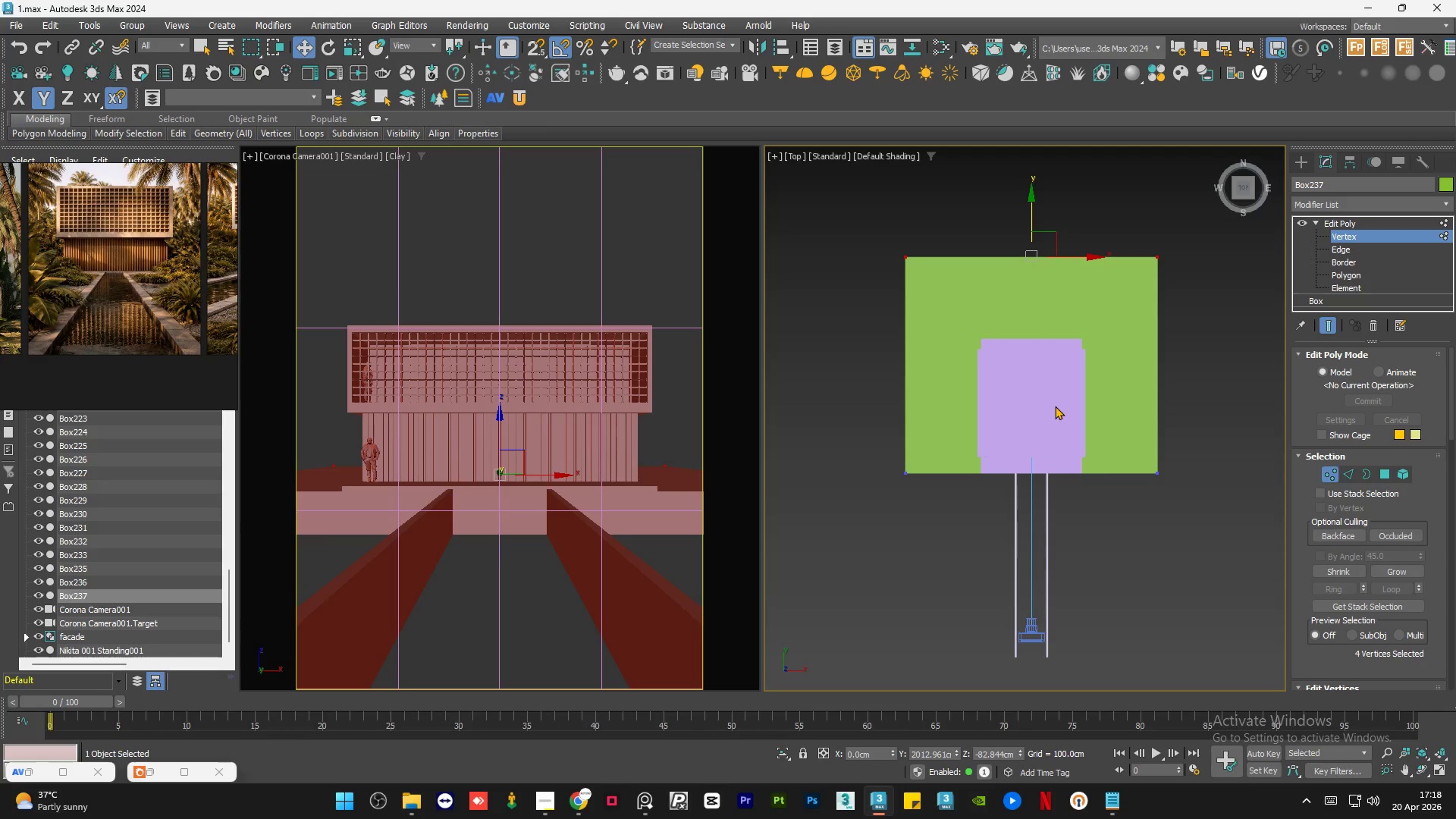 
hold_key(key=AltLeft, duration=0.52)
 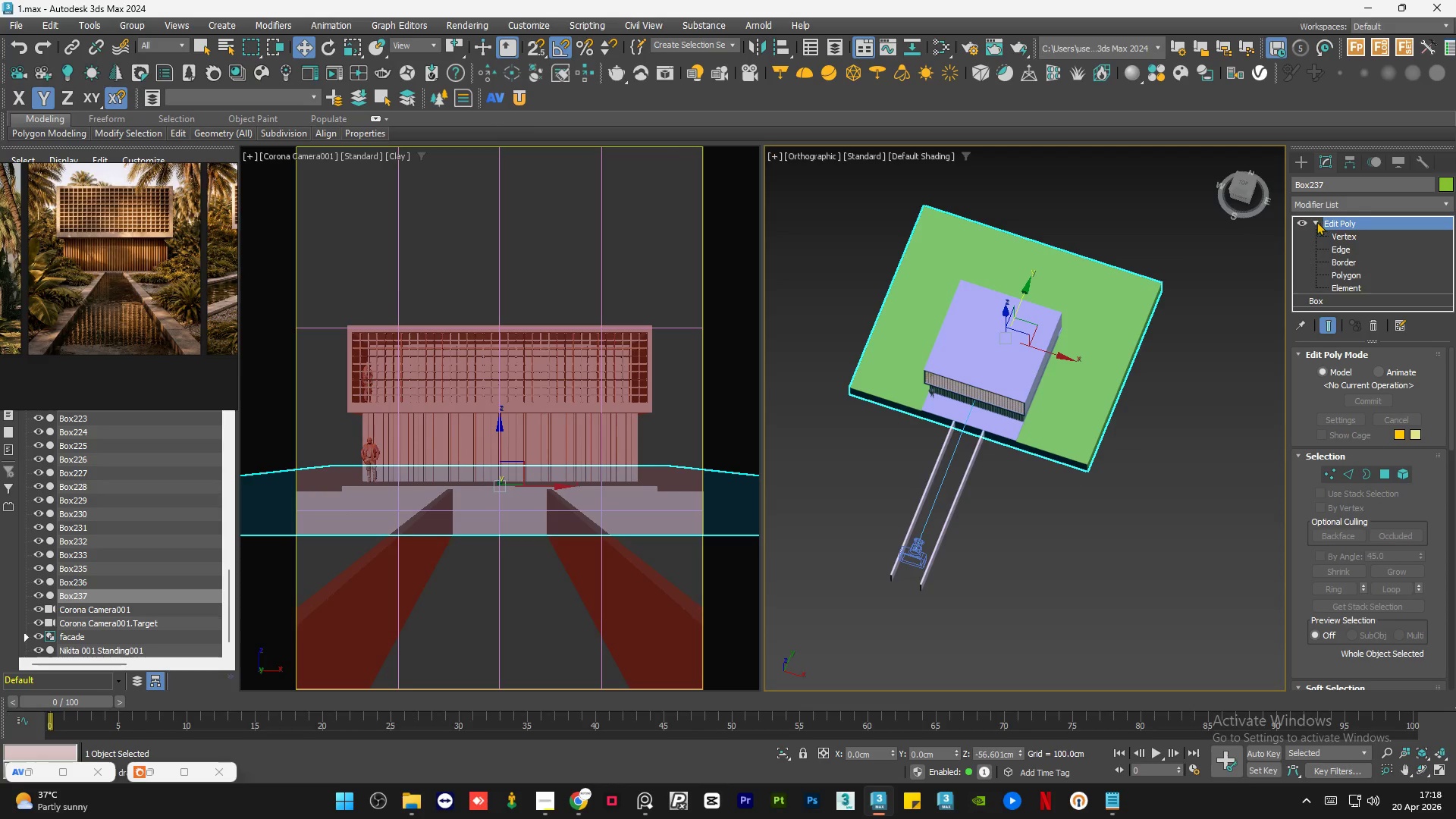 
left_click([1313, 224])
 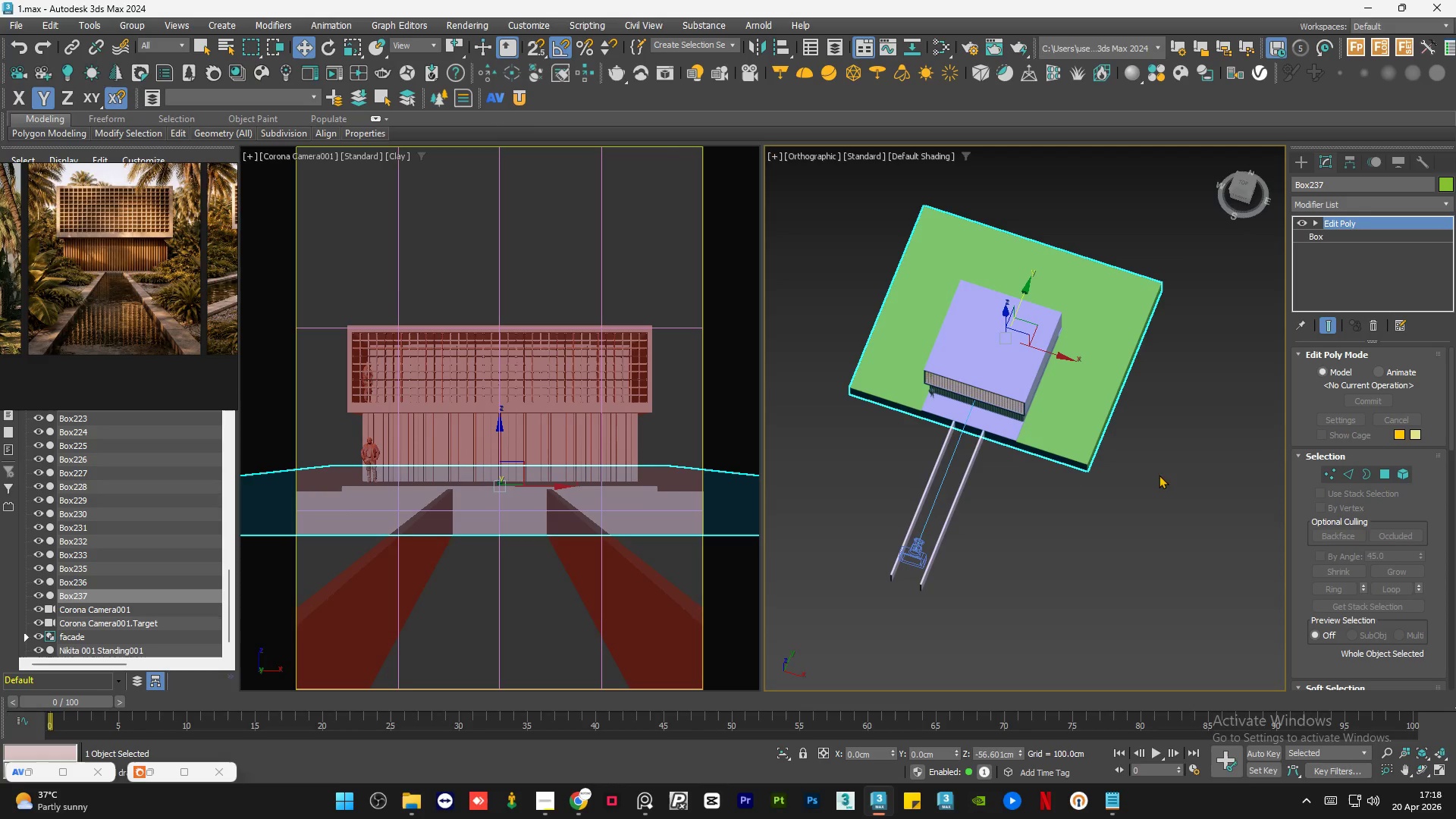 
double_click([1140, 500])
 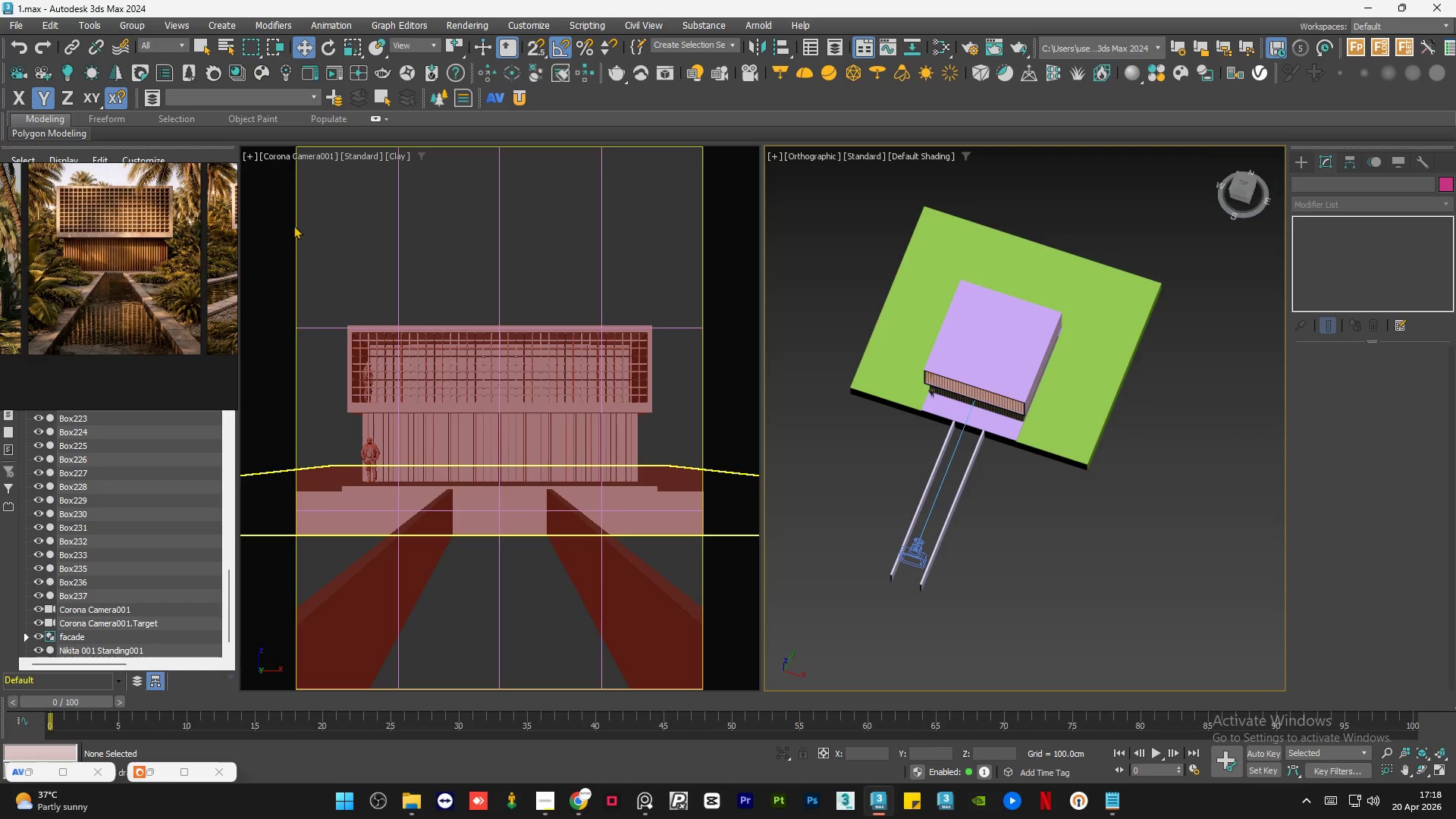 
scroll: coordinate [20, 259], scroll_direction: none, amount: 0.0
 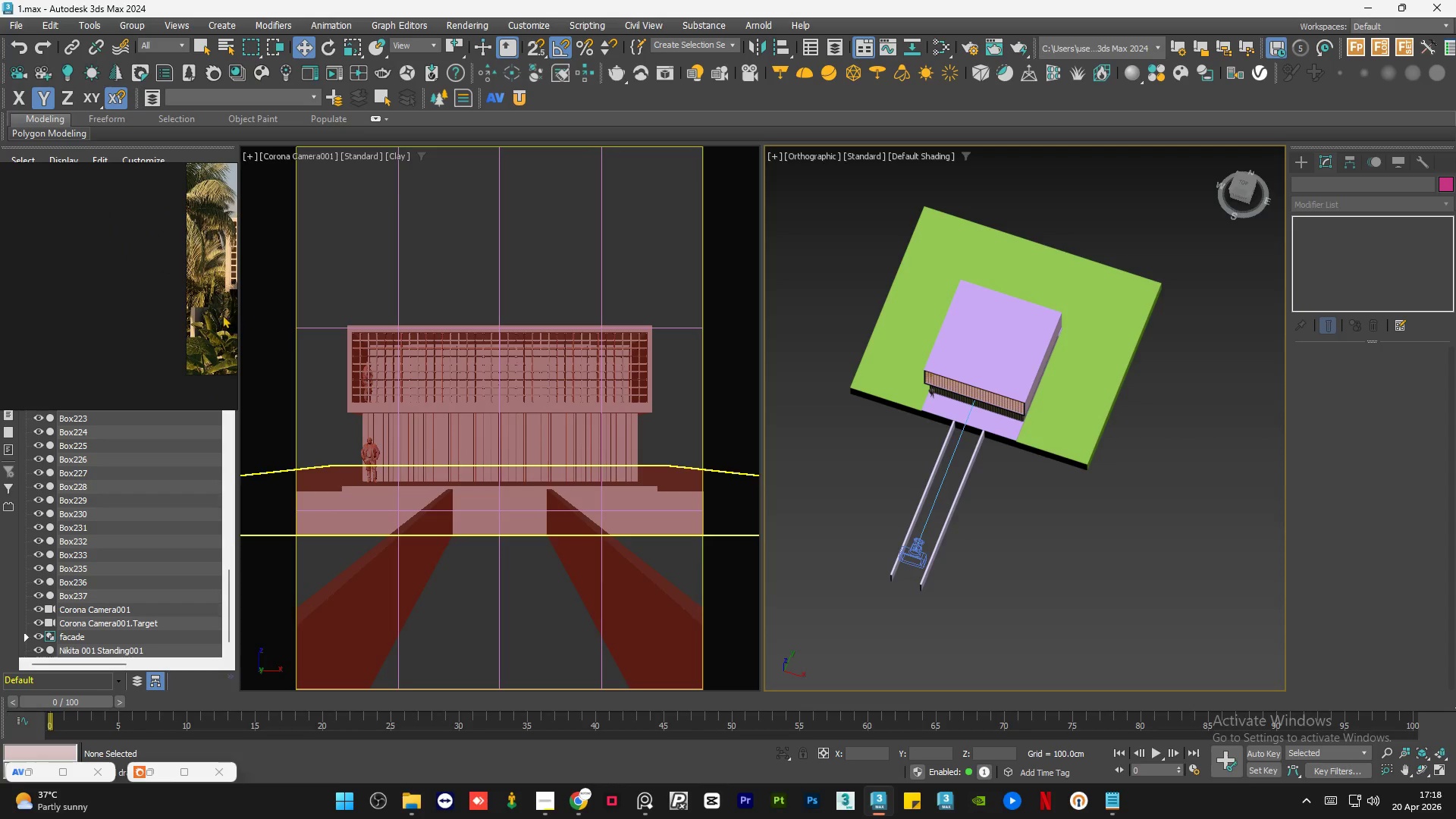 
scroll: coordinate [144, 303], scroll_direction: up, amount: 6.0
 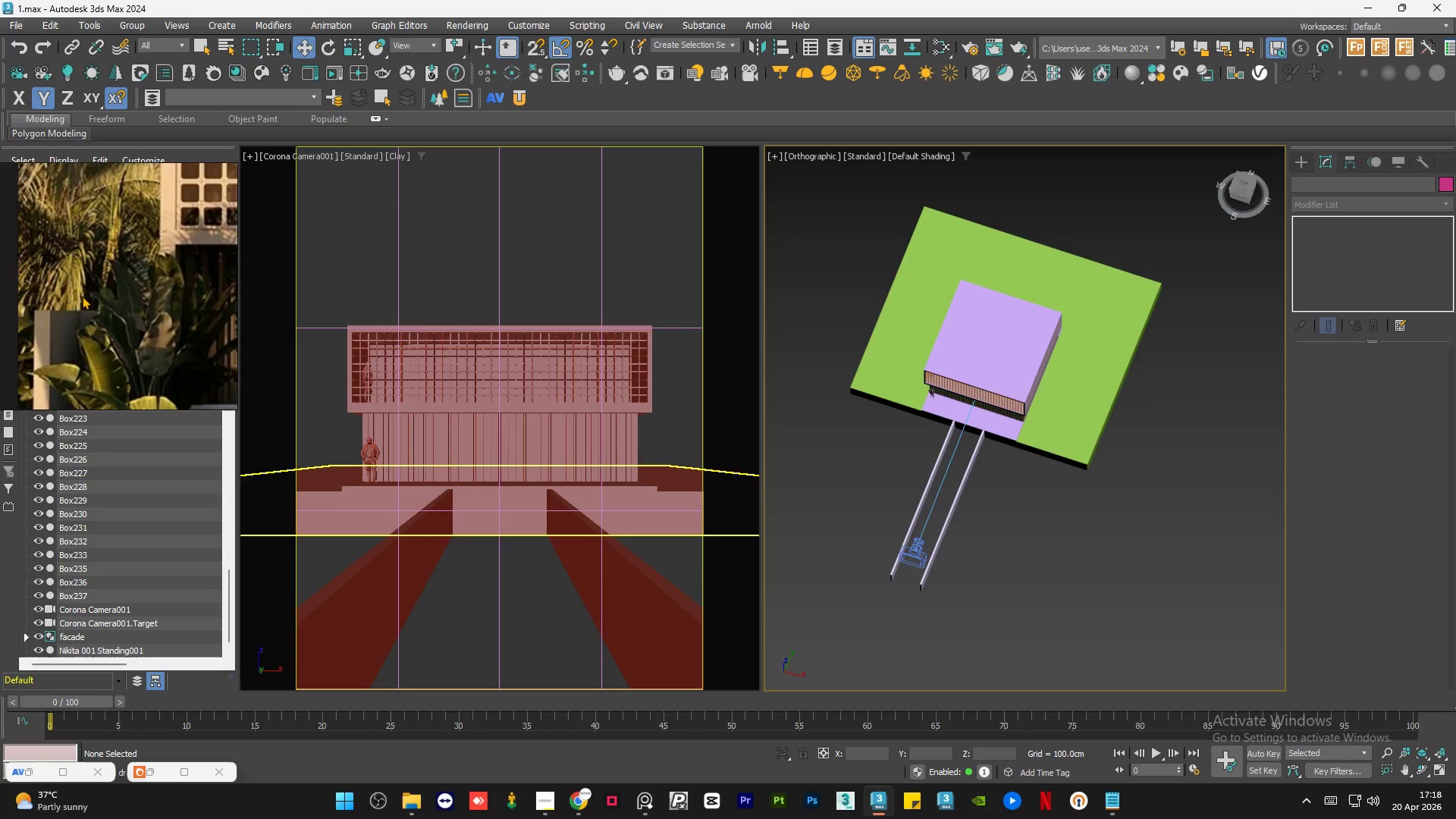 
scroll: coordinate [62, 303], scroll_direction: down, amount: 9.0
 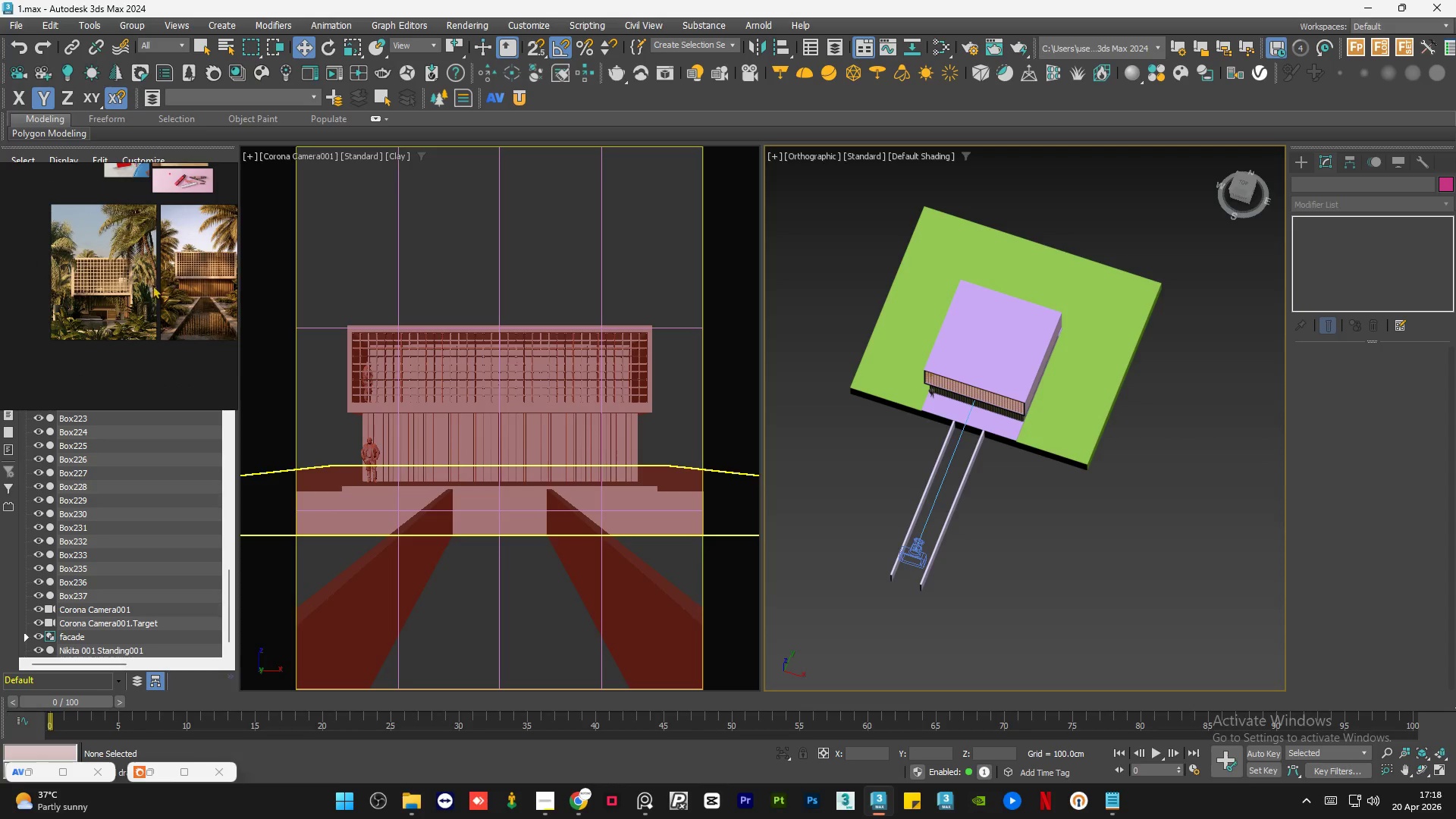 
scroll: coordinate [180, 284], scroll_direction: up, amount: 2.0
 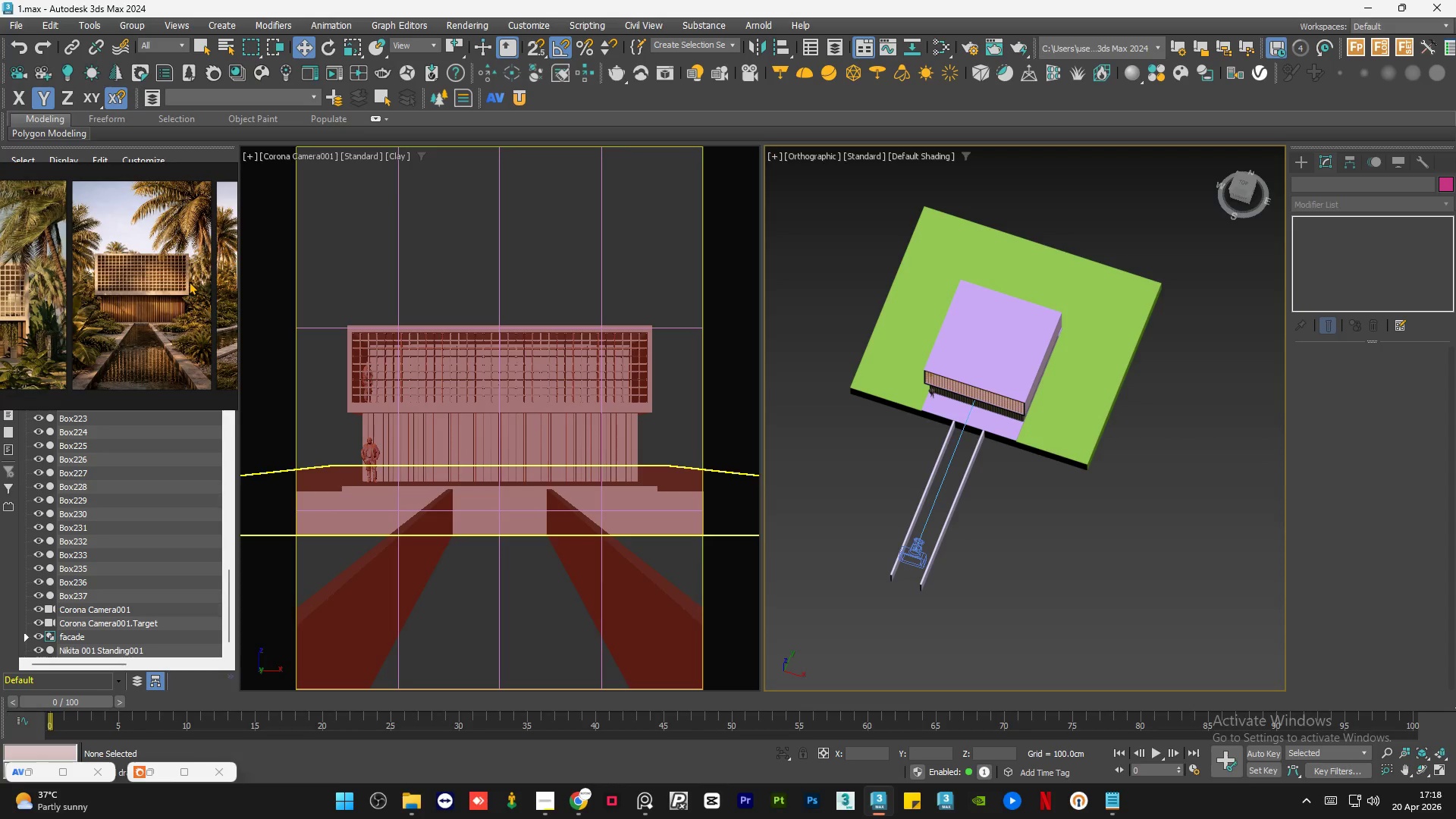 
scroll: coordinate [198, 291], scroll_direction: down, amount: 2.0
 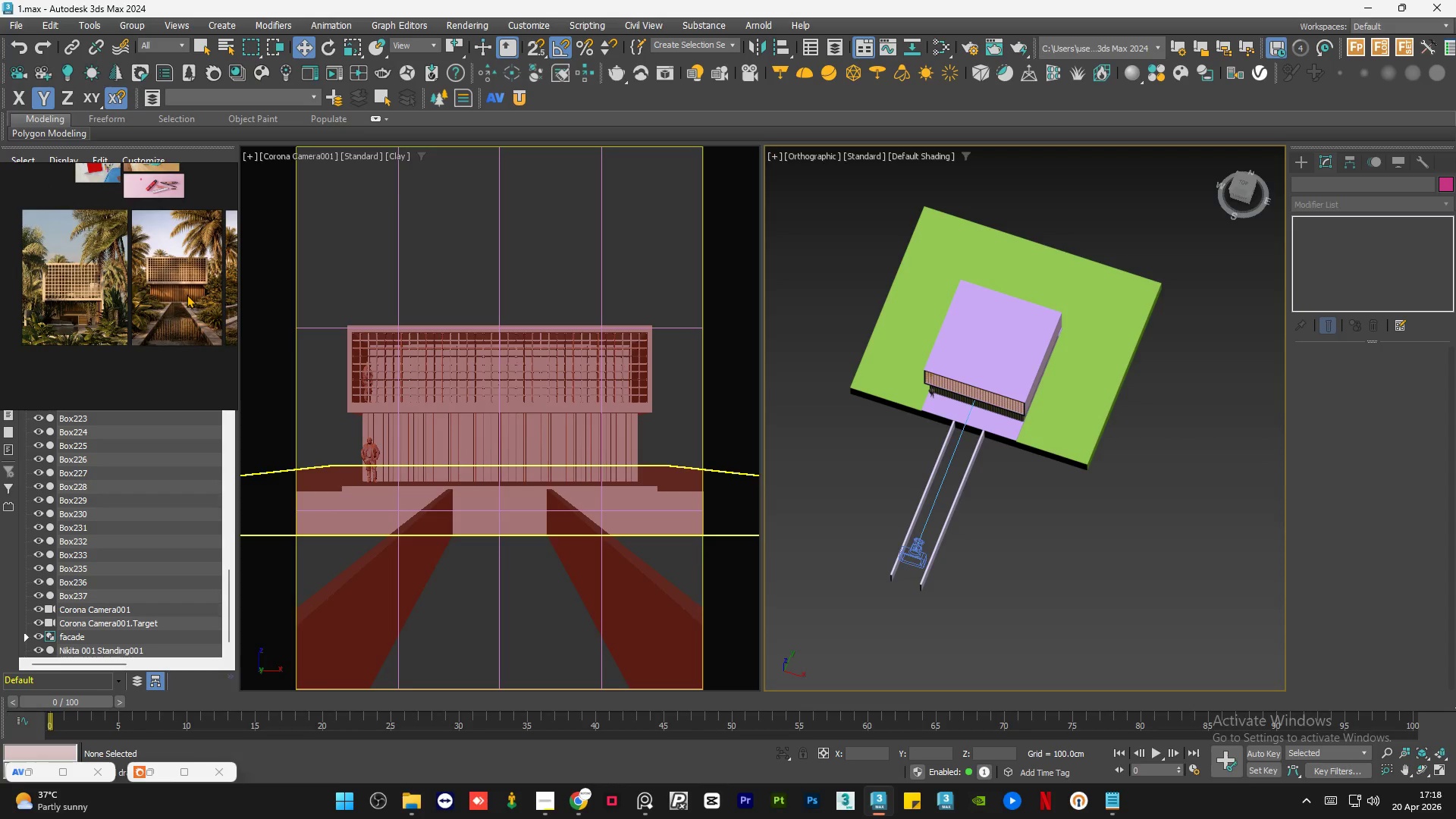 
scroll: coordinate [97, 279], scroll_direction: up, amount: 2.0
 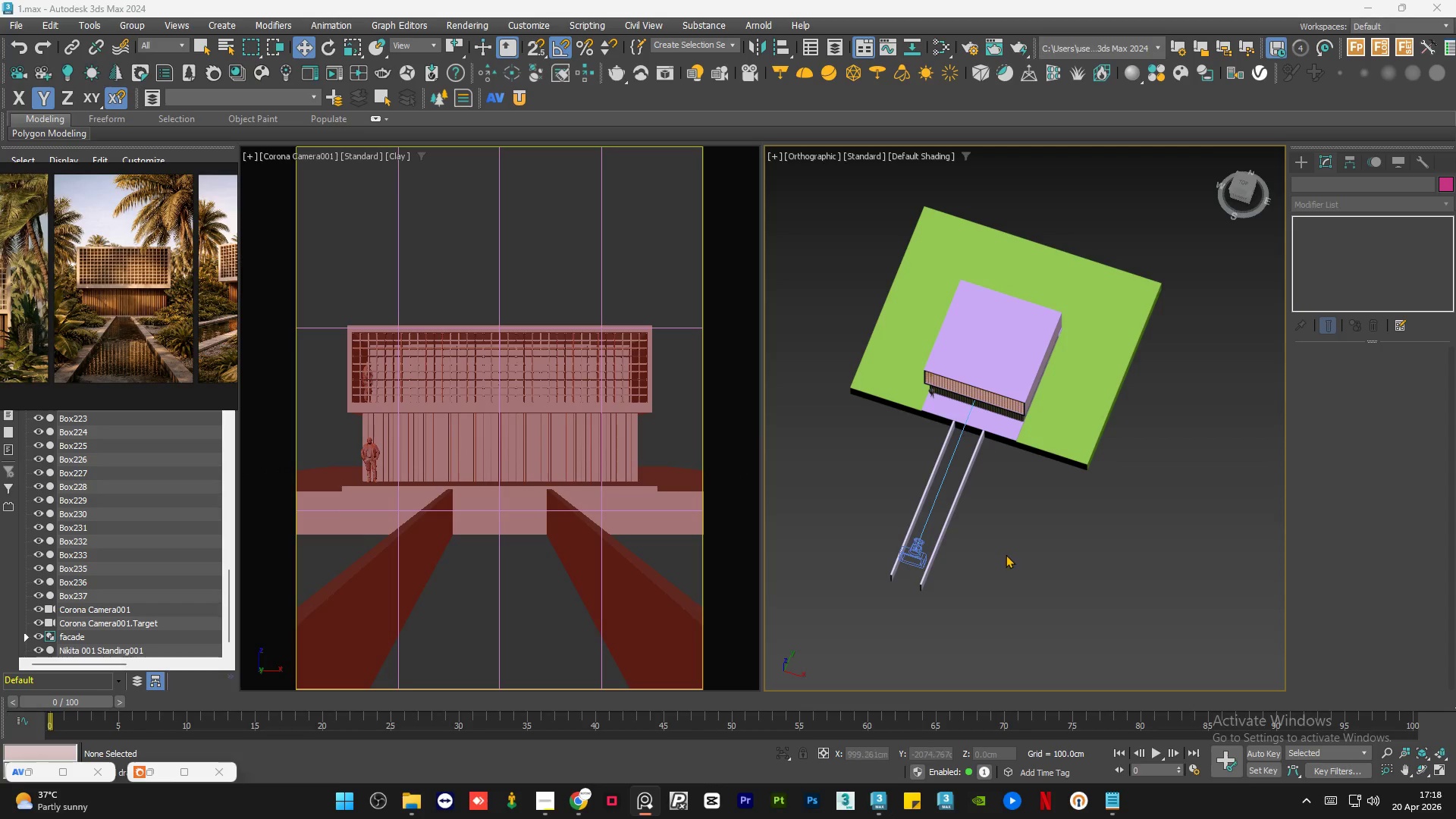 
left_click([1080, 551])
 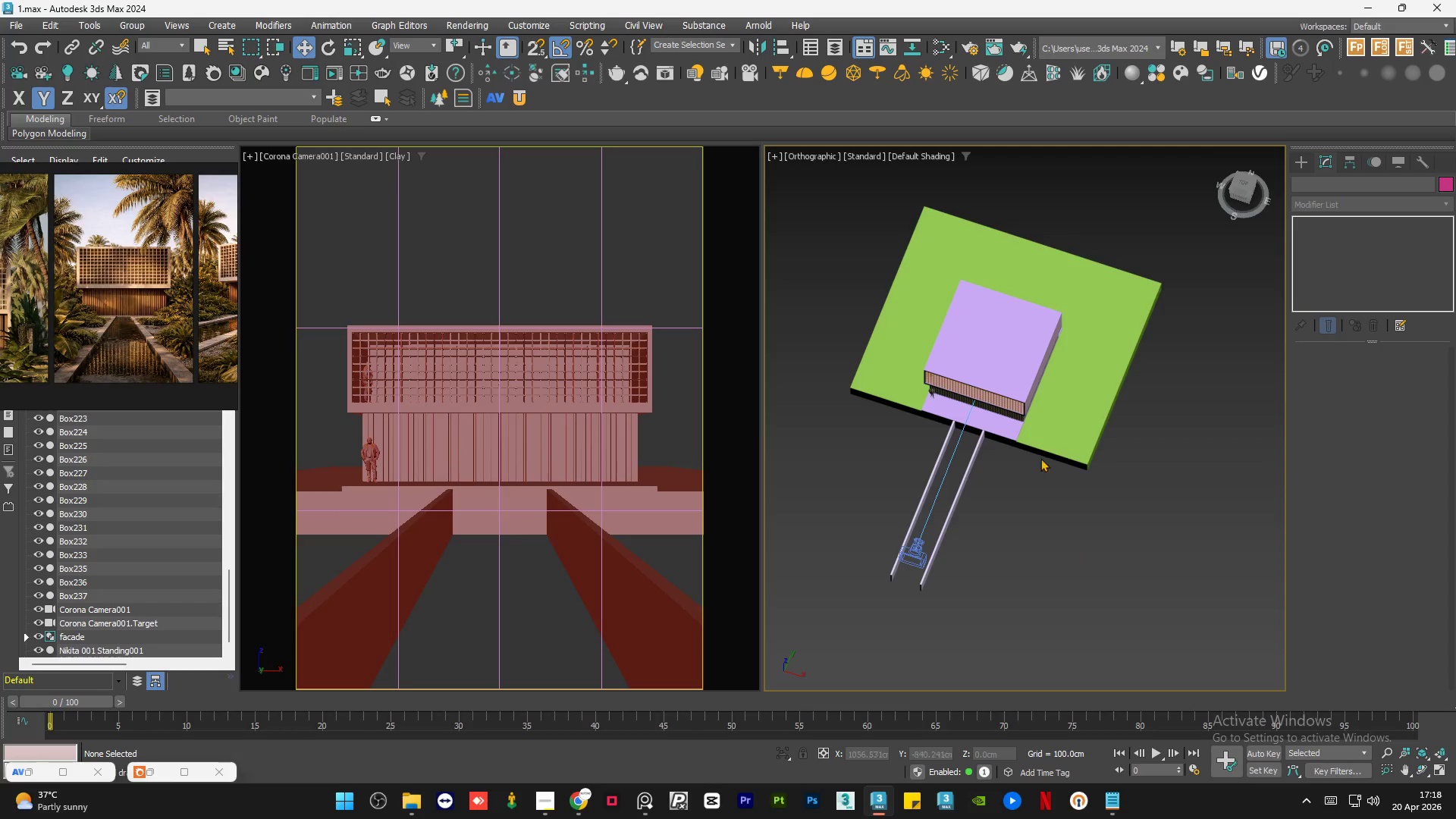 
scroll: coordinate [899, 391], scroll_direction: up, amount: 12.0
 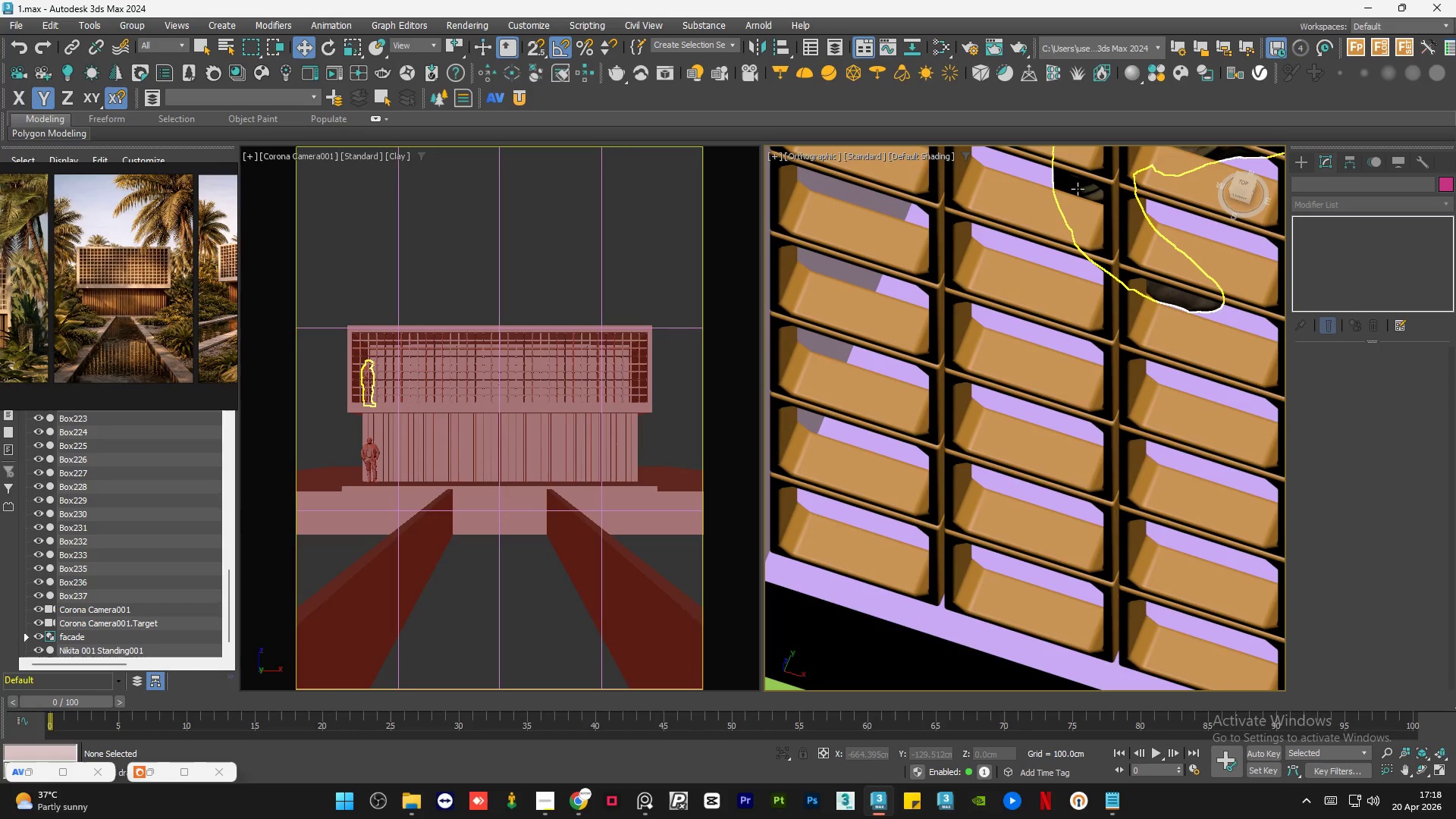 
left_click([908, 501])
 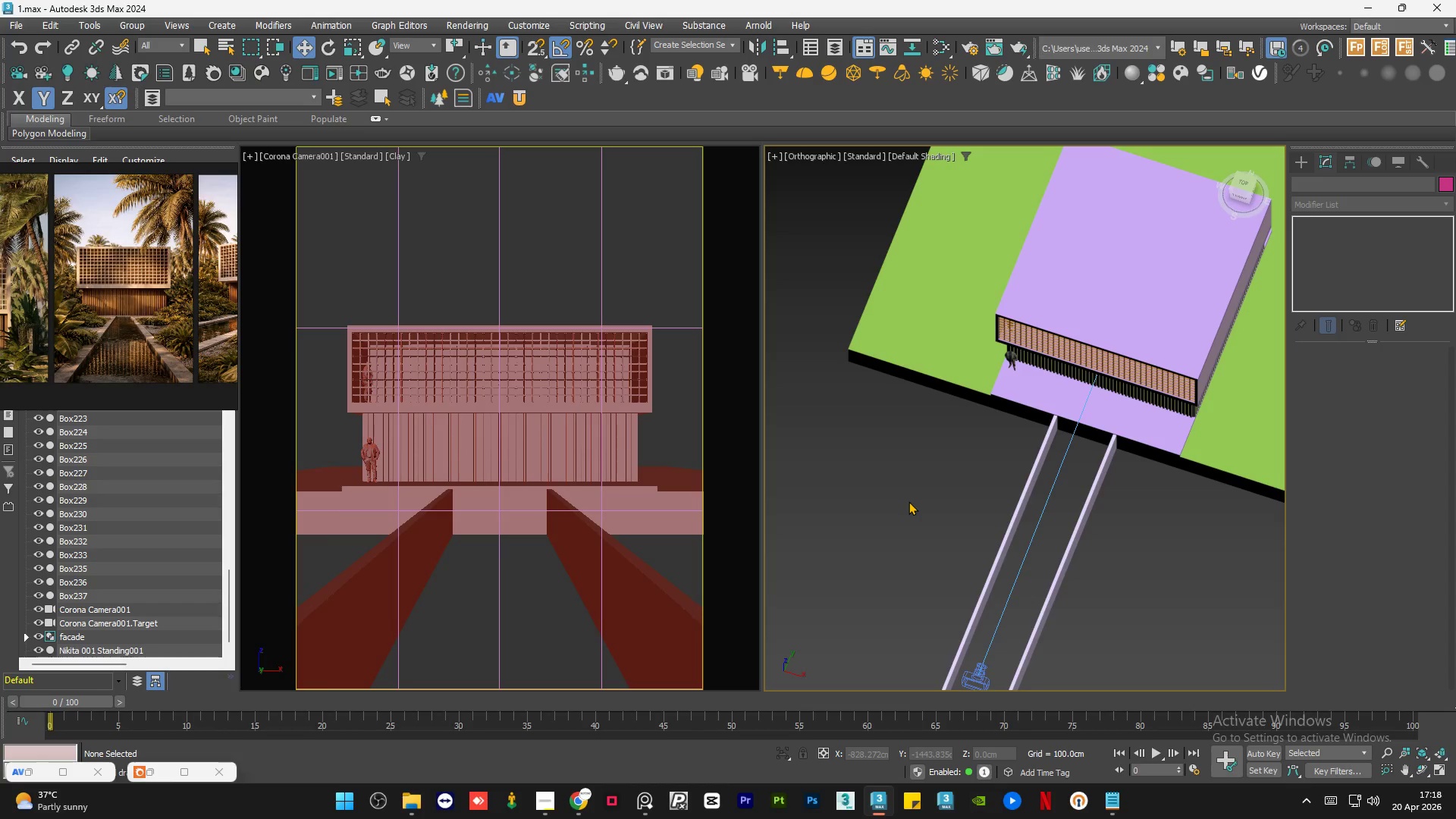 
scroll: coordinate [1003, 340], scroll_direction: down, amount: 10.0
 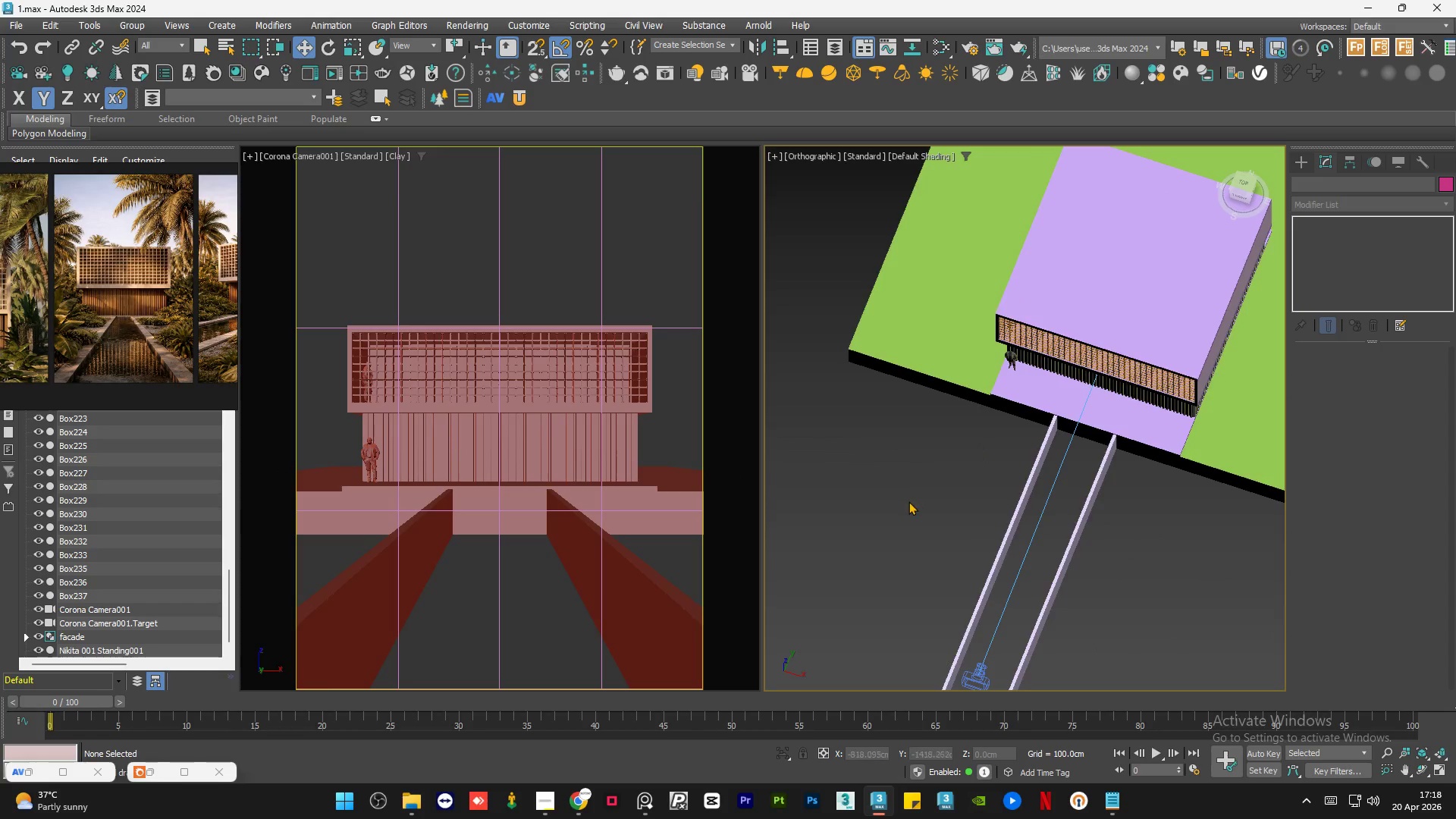 
hold_key(key=AltLeft, duration=1.33)
 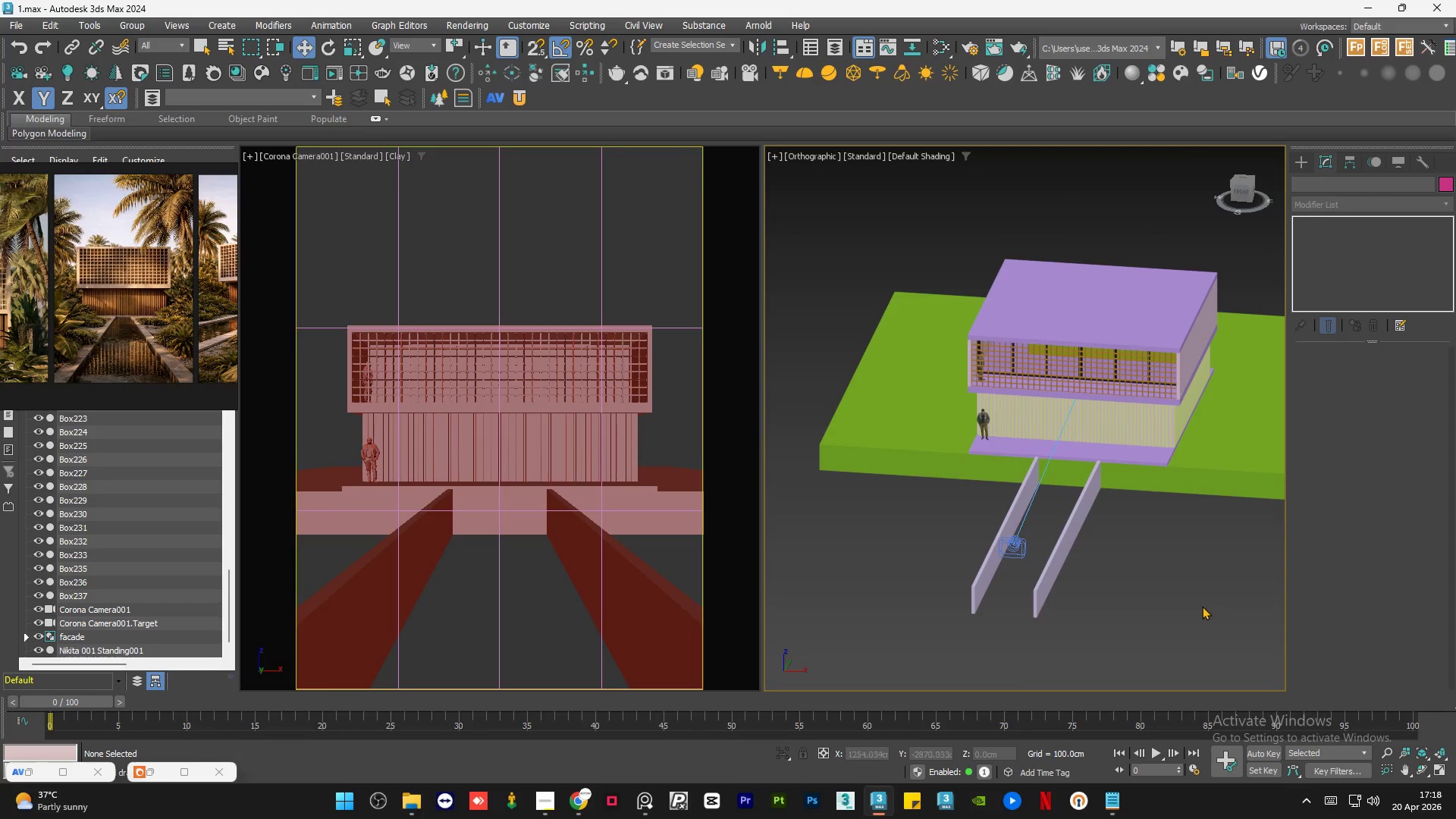 
scroll: coordinate [1051, 561], scroll_direction: up, amount: 2.0
 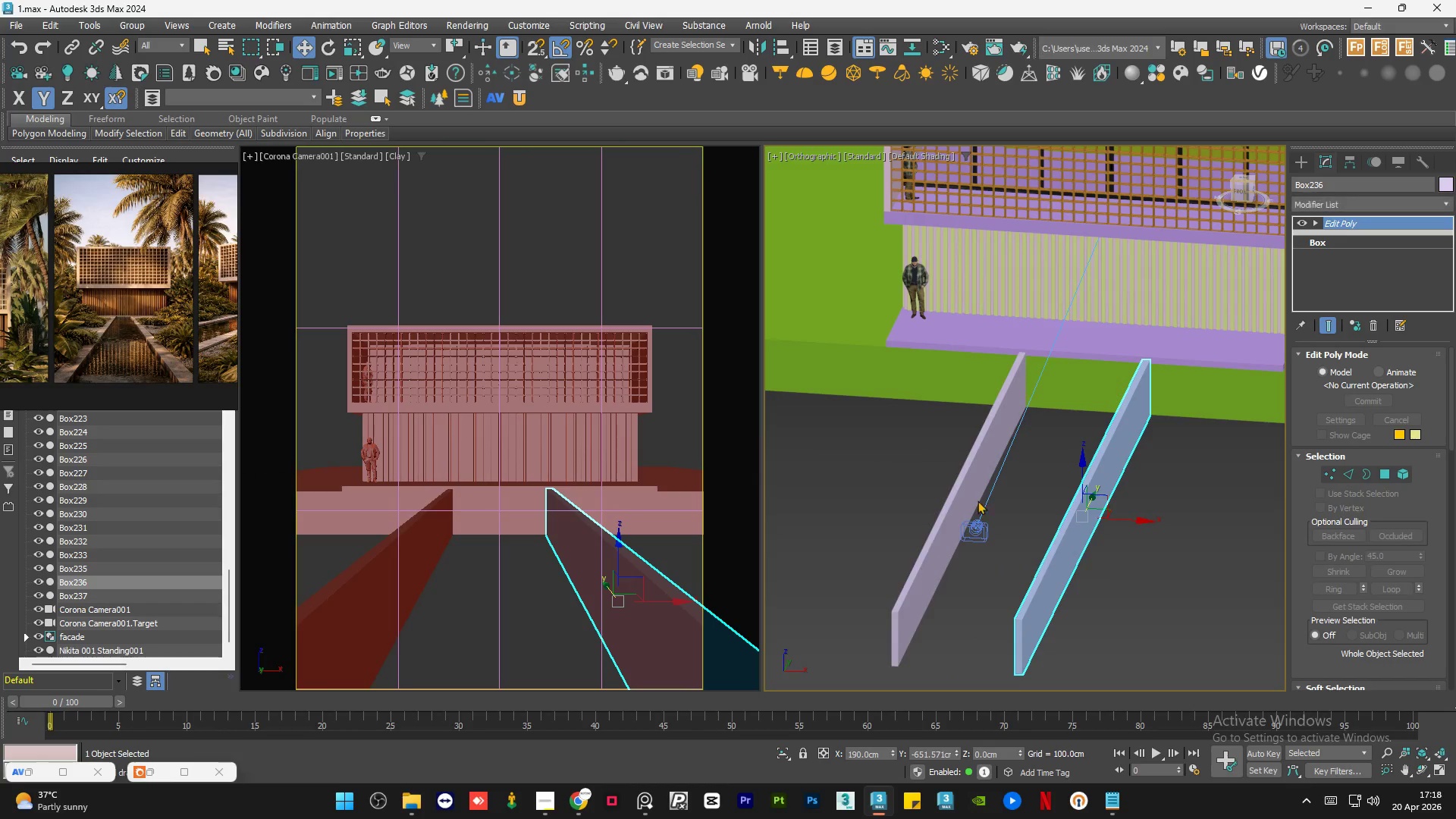 
scroll: coordinate [938, 460], scroll_direction: down, amount: 2.0
 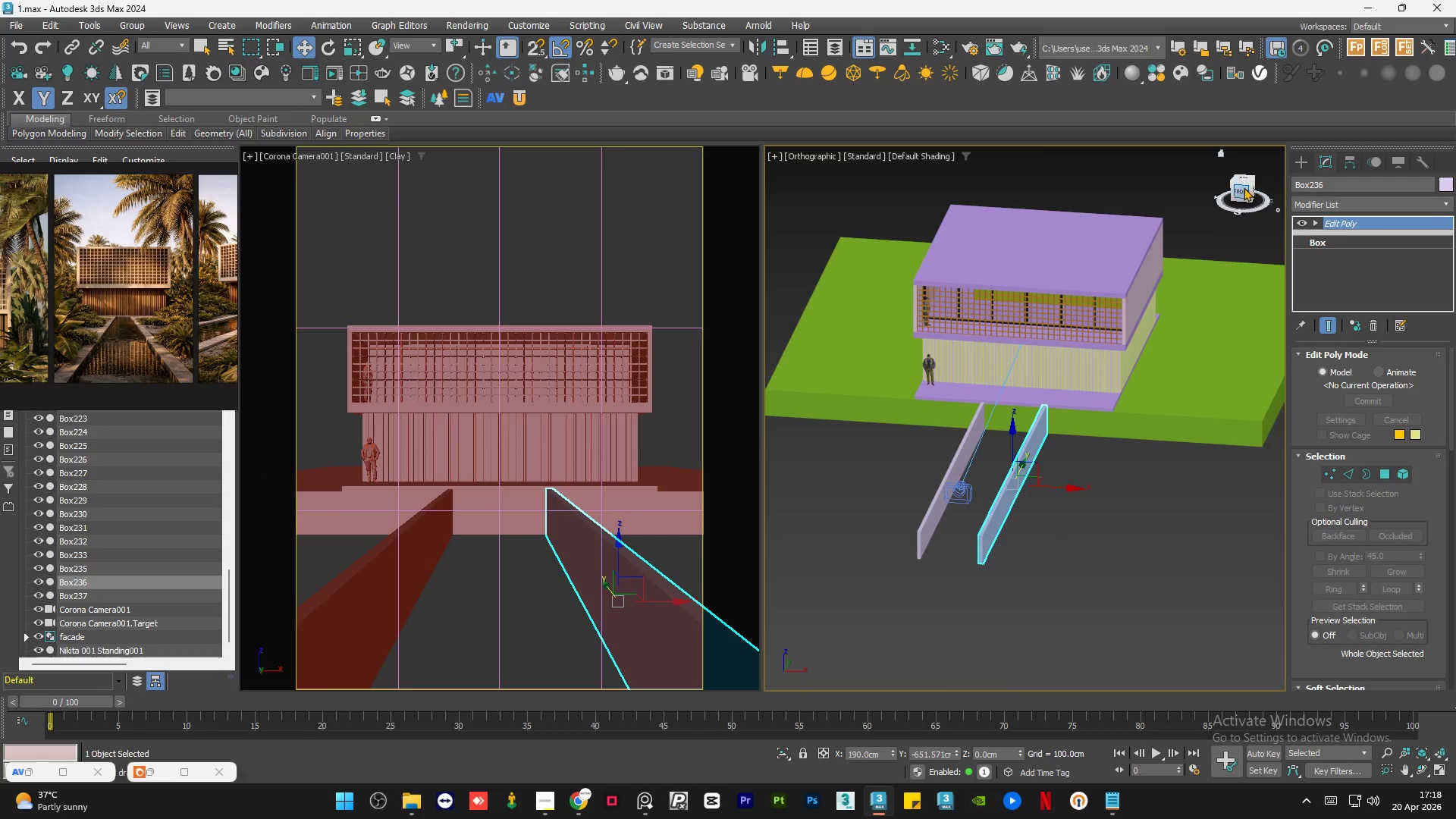 
left_click([1241, 191])
 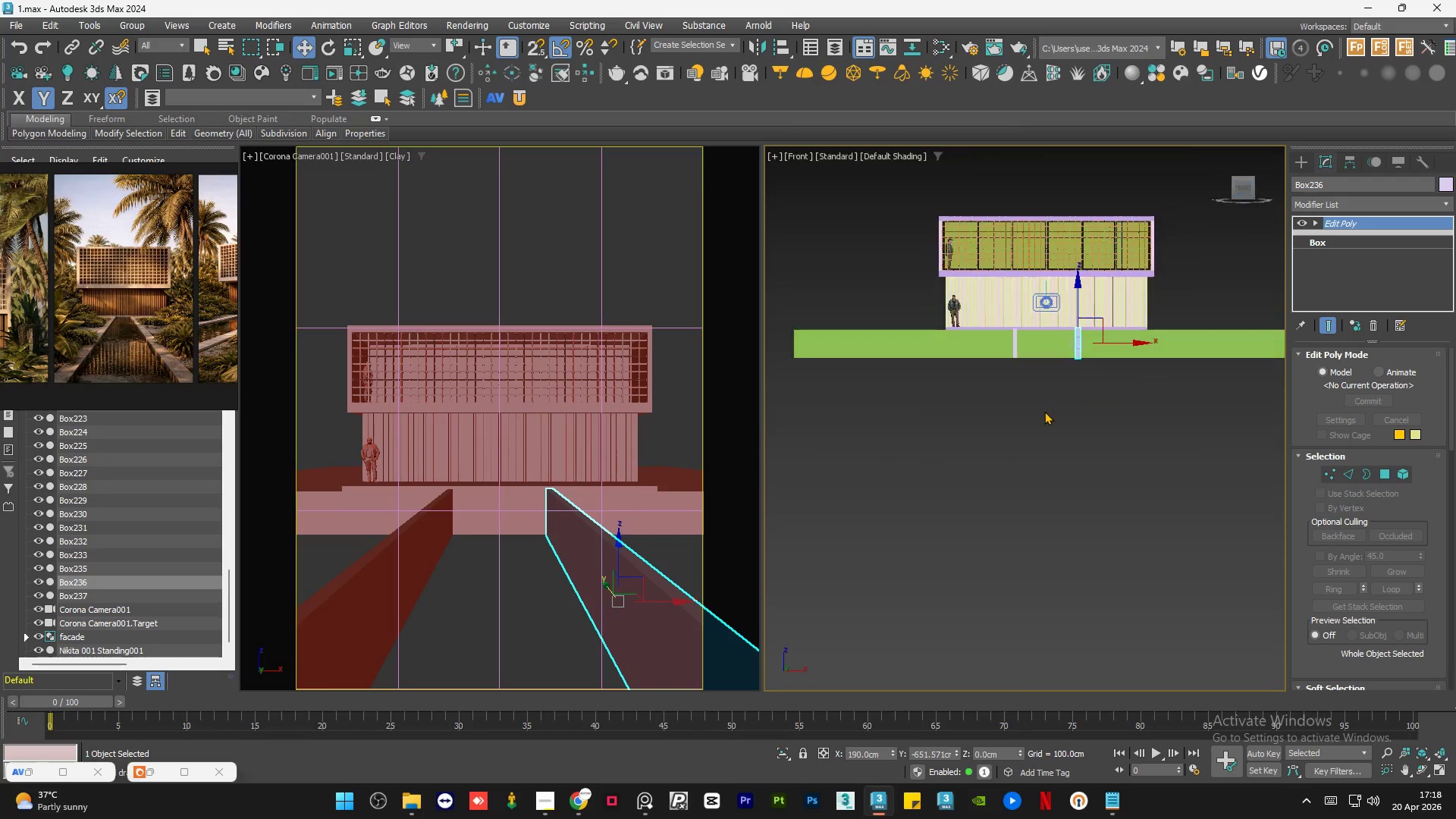 
scroll: coordinate [1076, 347], scroll_direction: up, amount: 4.0
 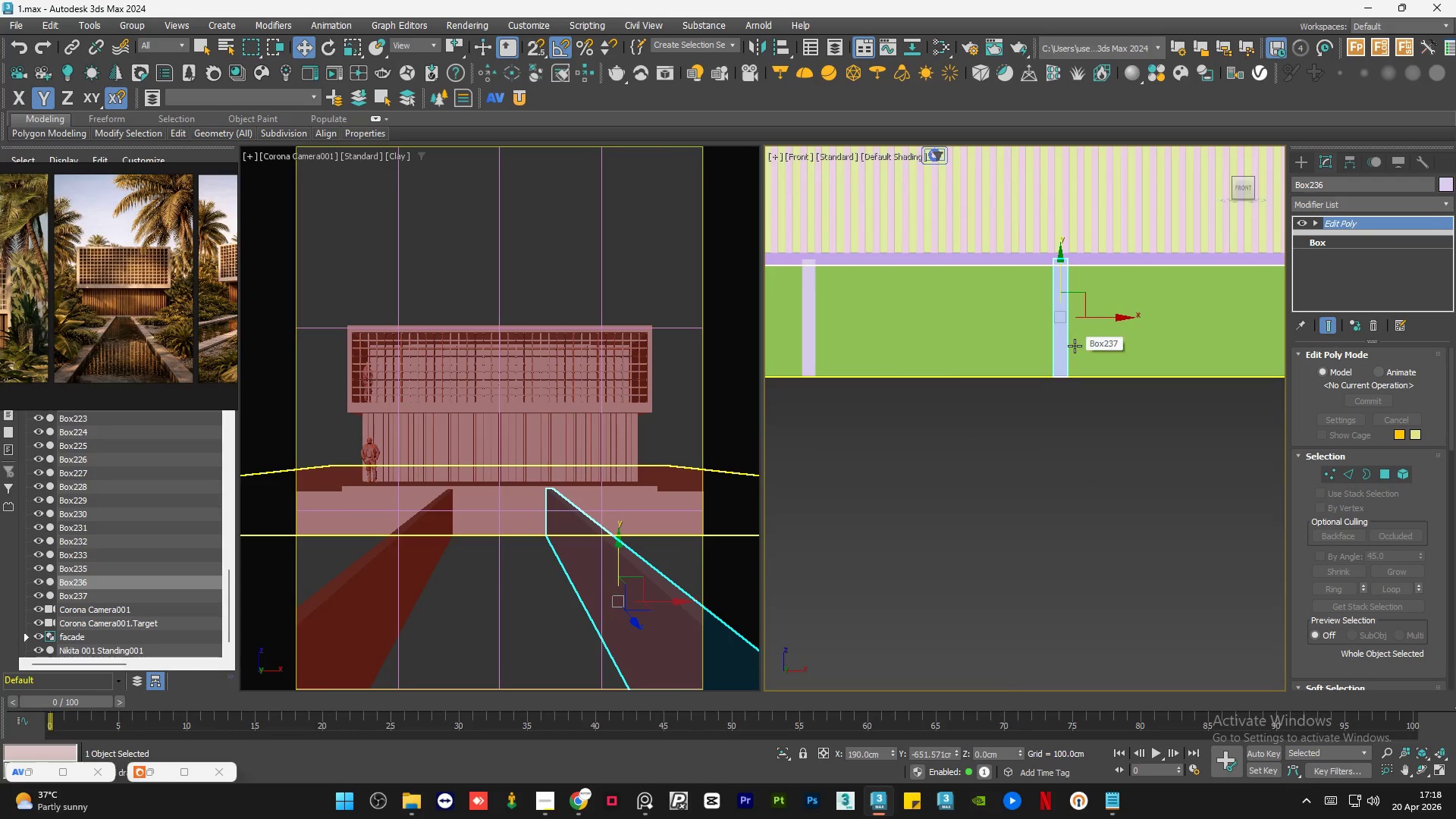 
key(E)
 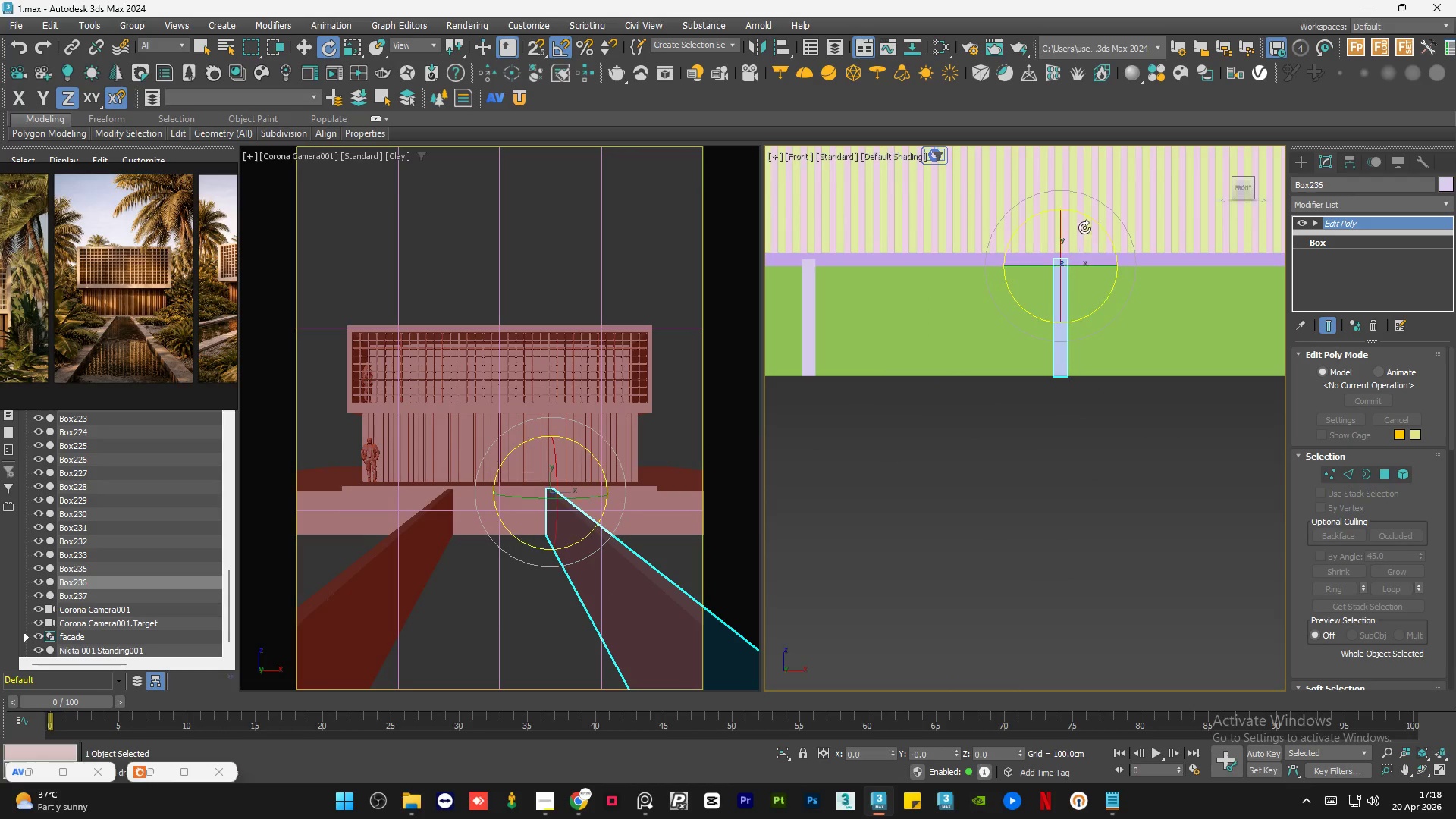 
hold_key(key=ShiftLeft, duration=1.83)
left_click_drag(start_coordinate=[1086, 218], to_coordinate=[1138, 271])
 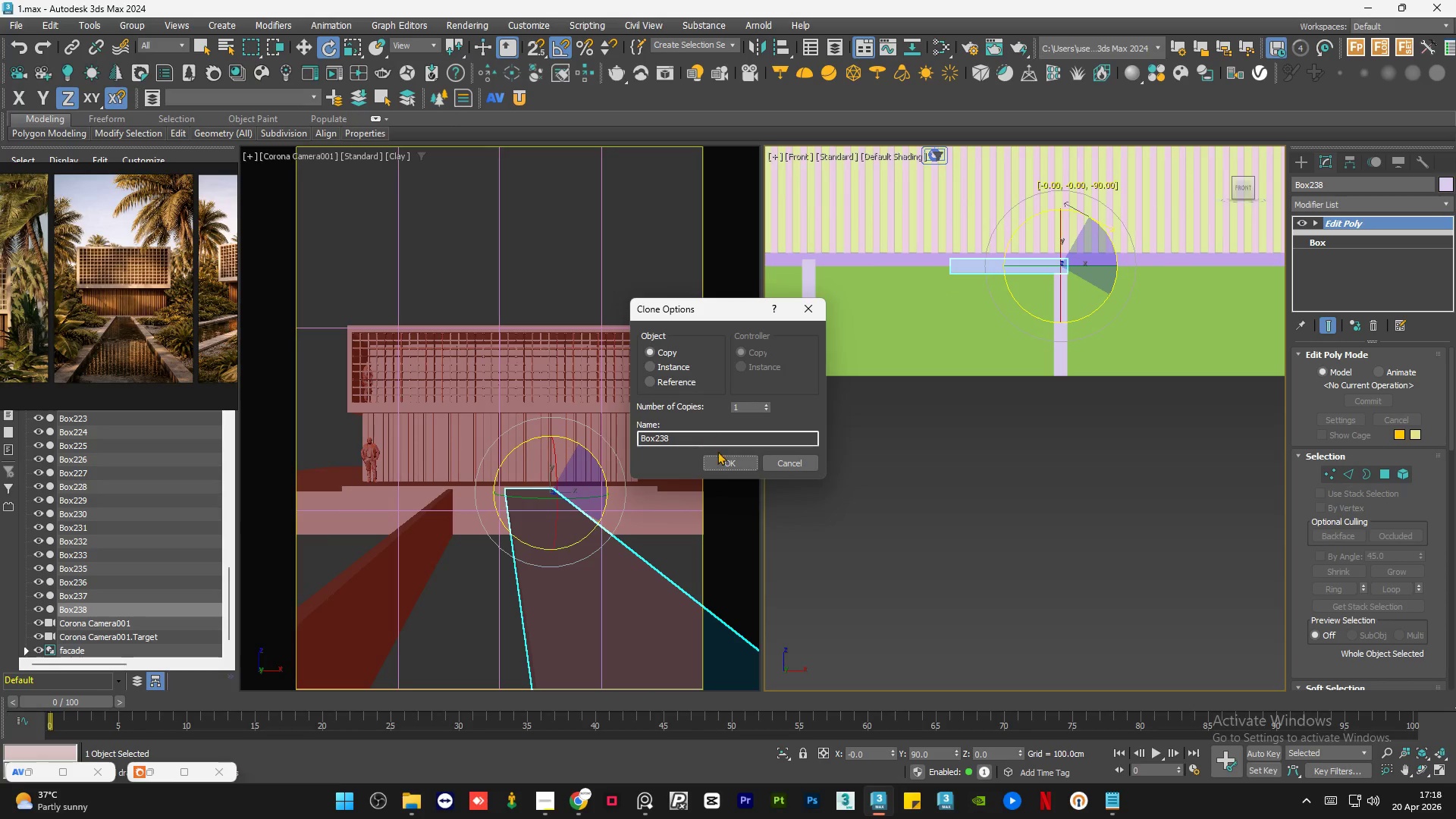 
left_click([726, 463])
 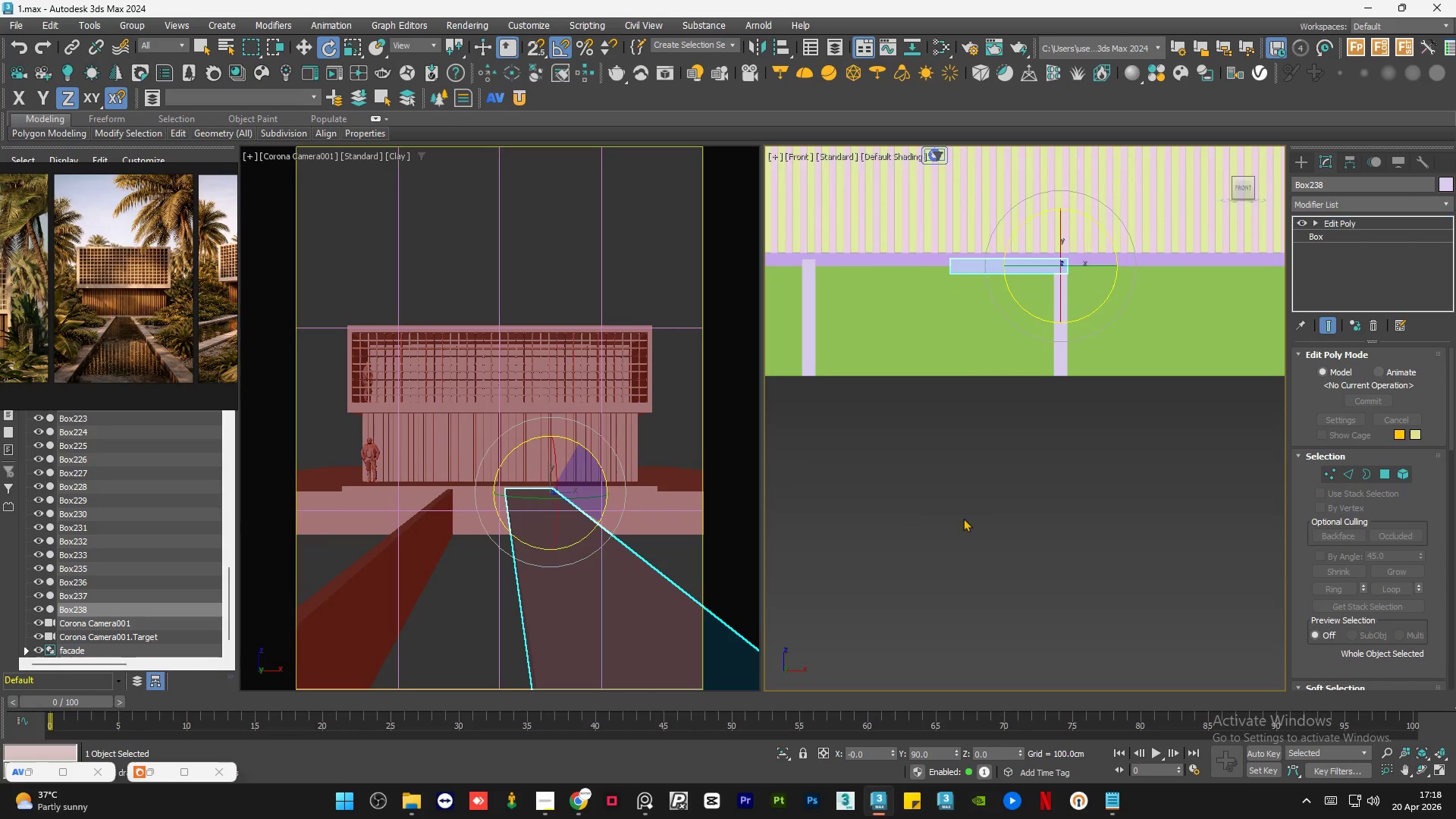 
key(W)
 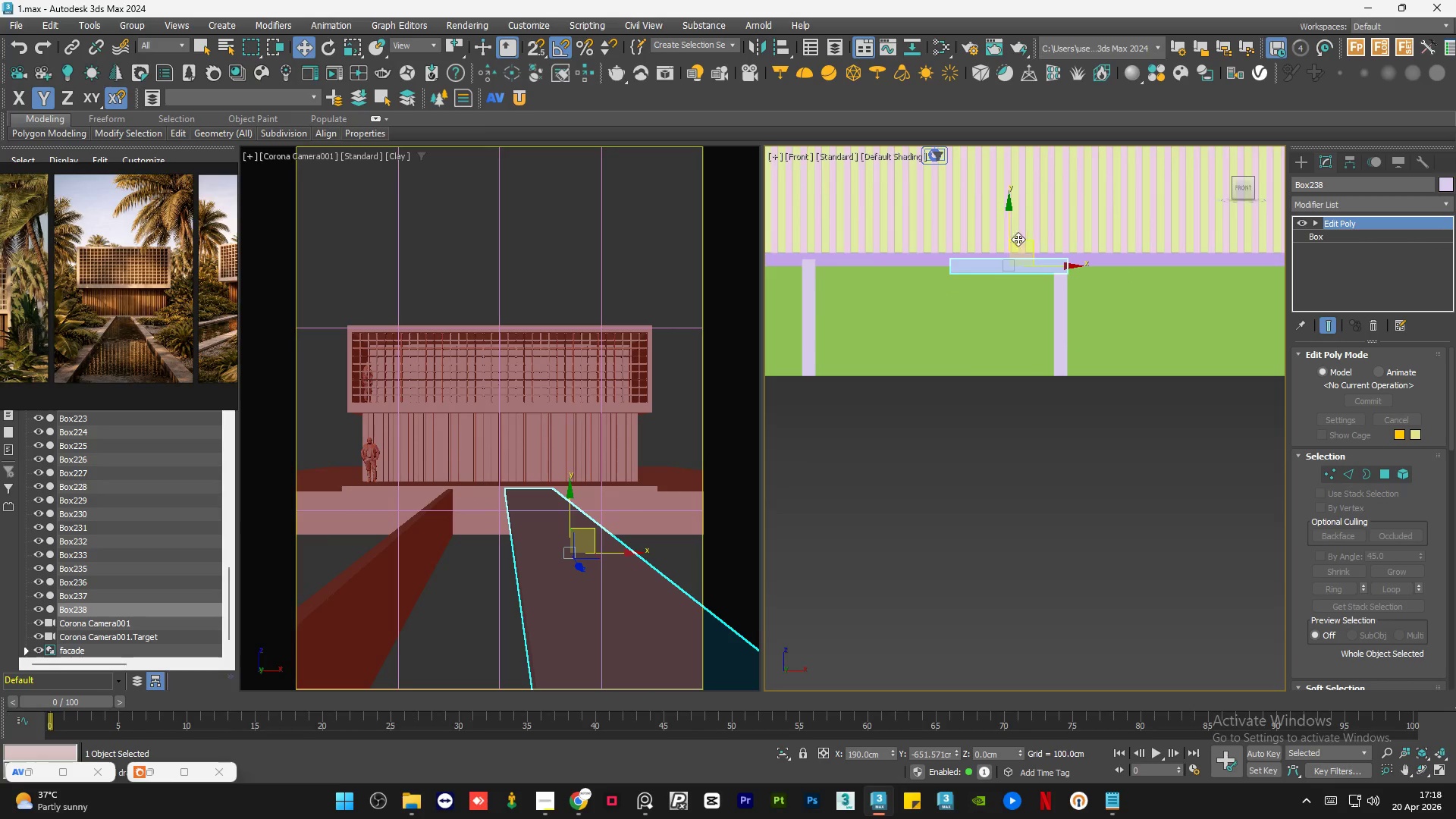 
left_click_drag(start_coordinate=[1009, 228], to_coordinate=[1010, 354])
 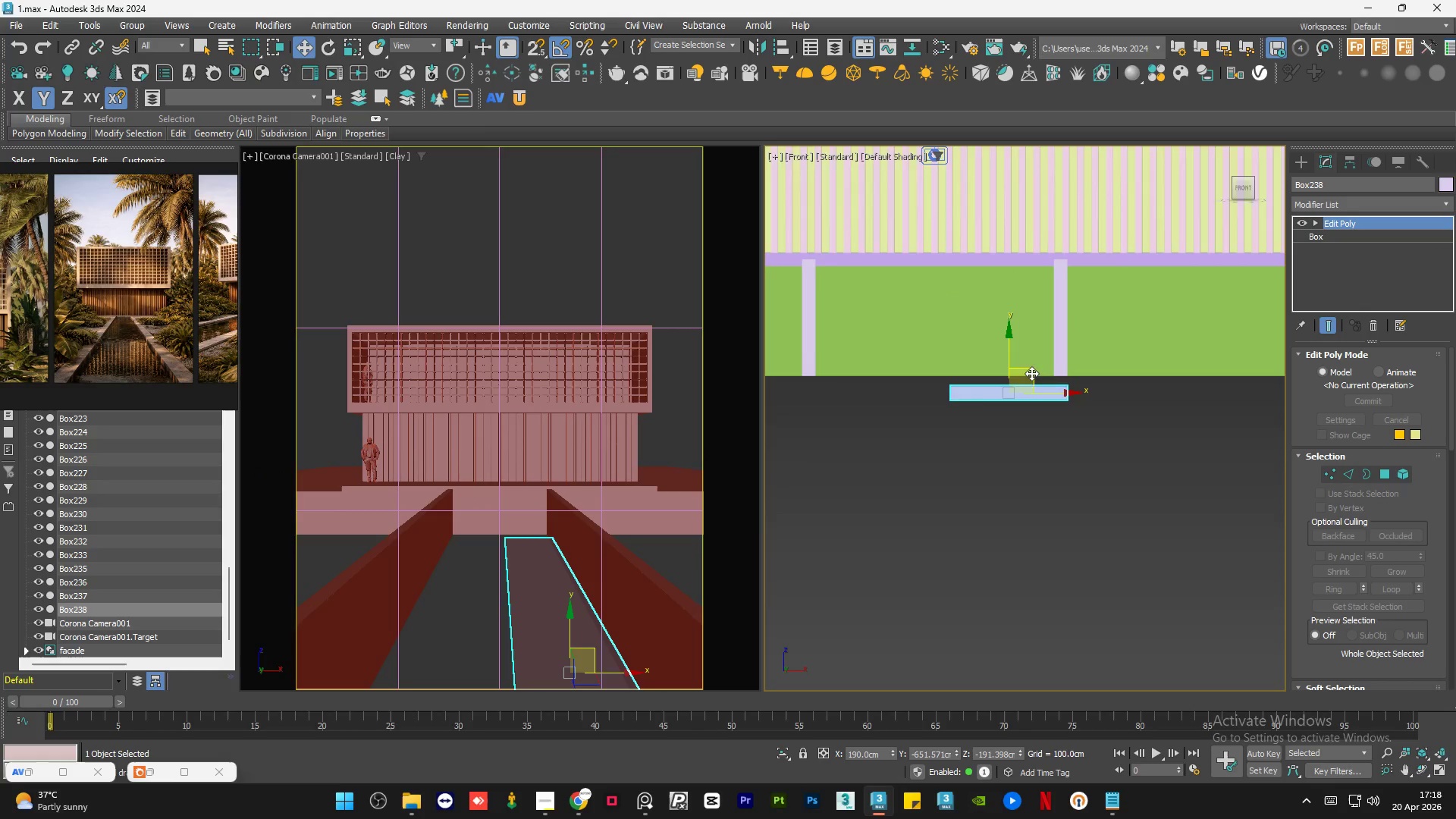 
scroll: coordinate [1037, 374], scroll_direction: up, amount: 3.0
 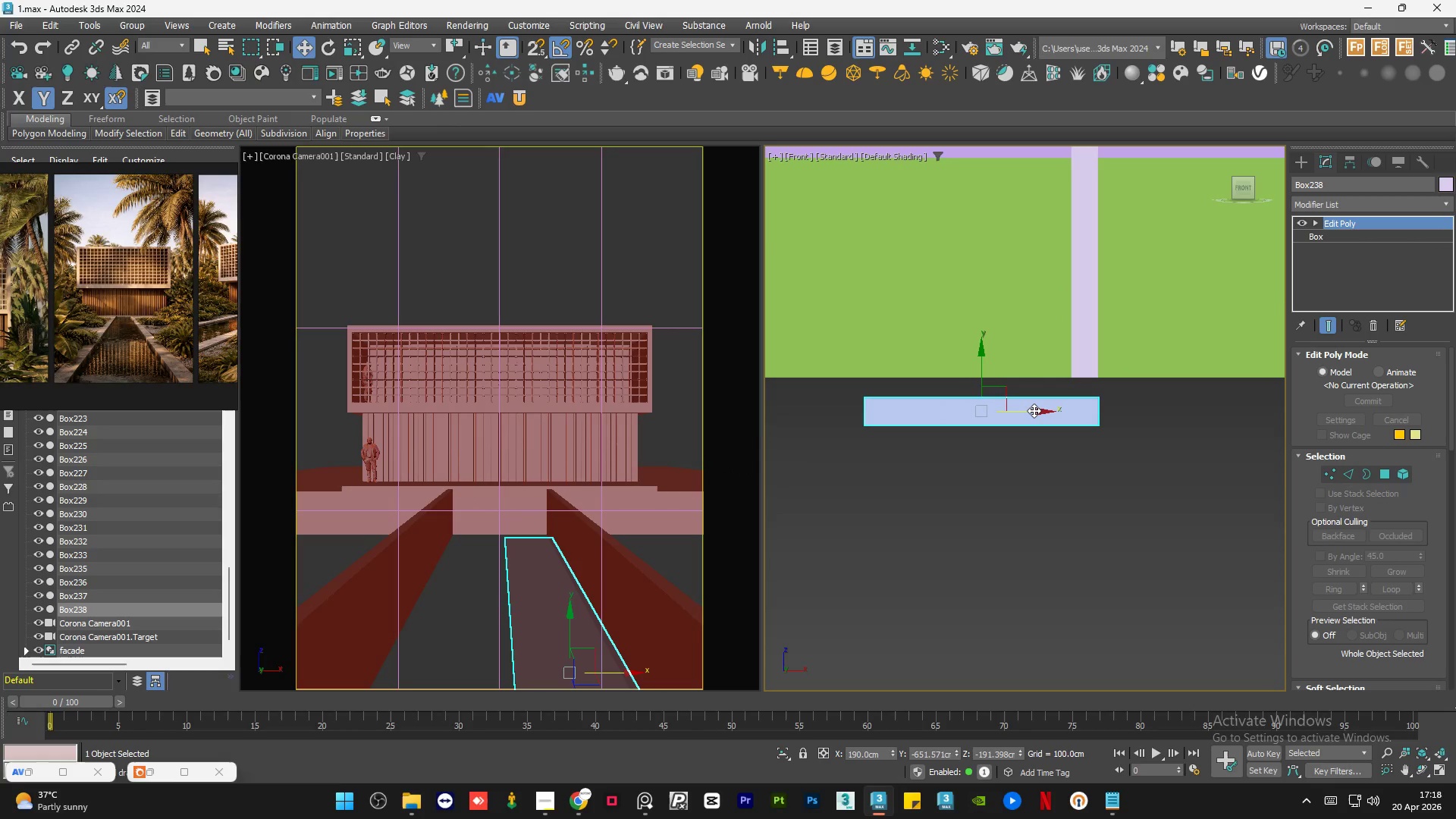 
left_click([1034, 410])
 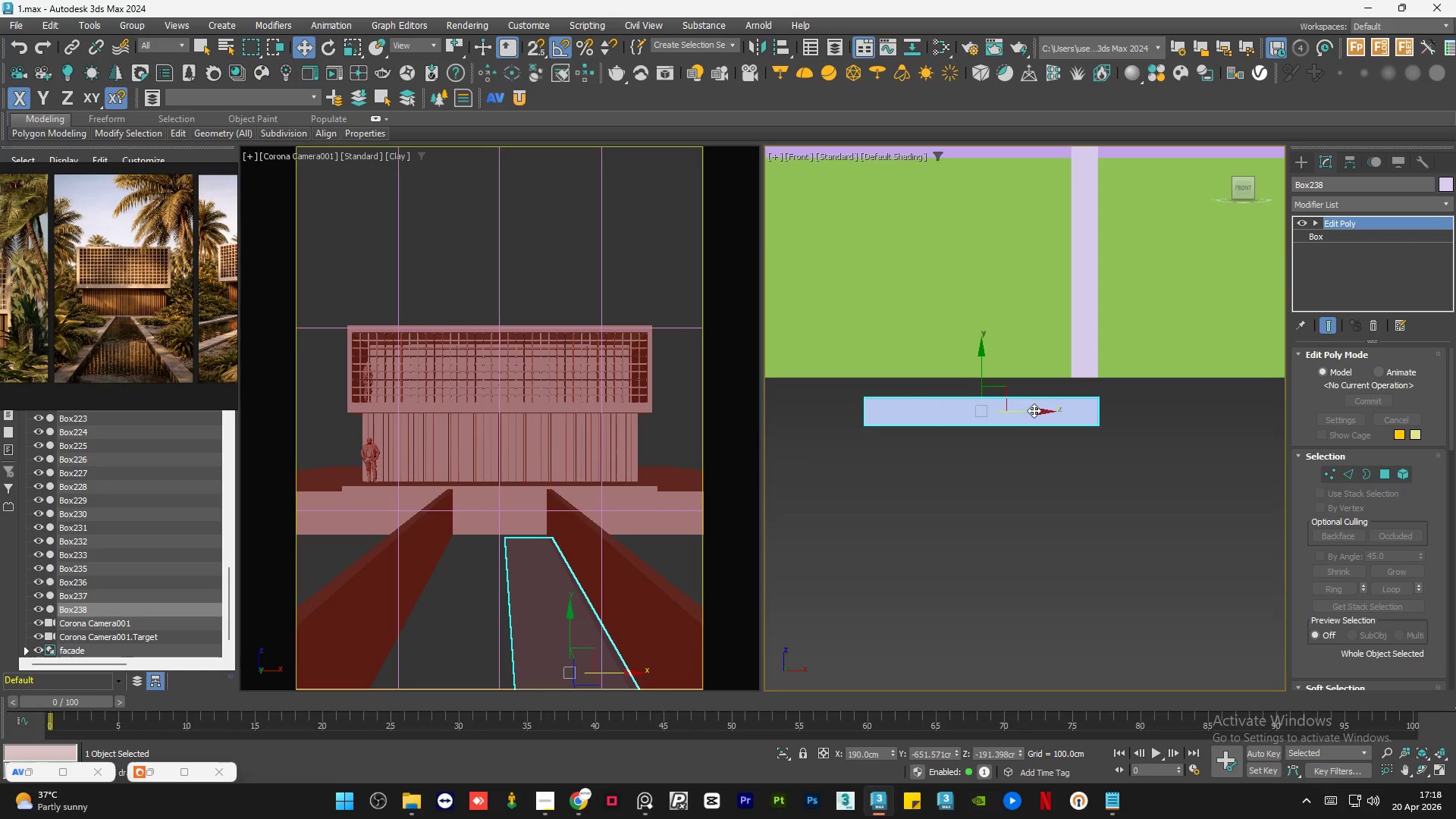 
key(S)
 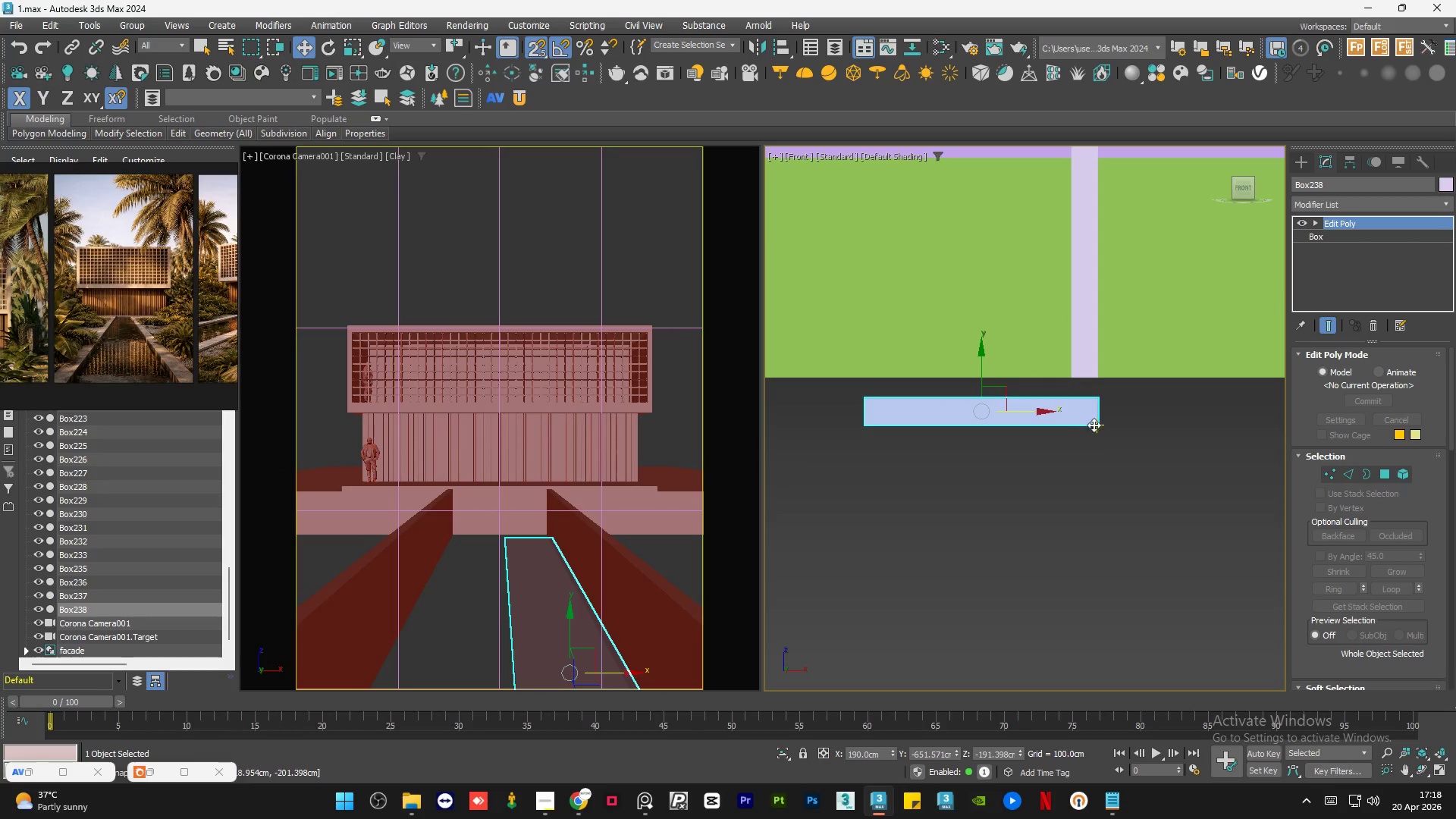 
left_click_drag(start_coordinate=[1094, 423], to_coordinate=[1070, 378])
 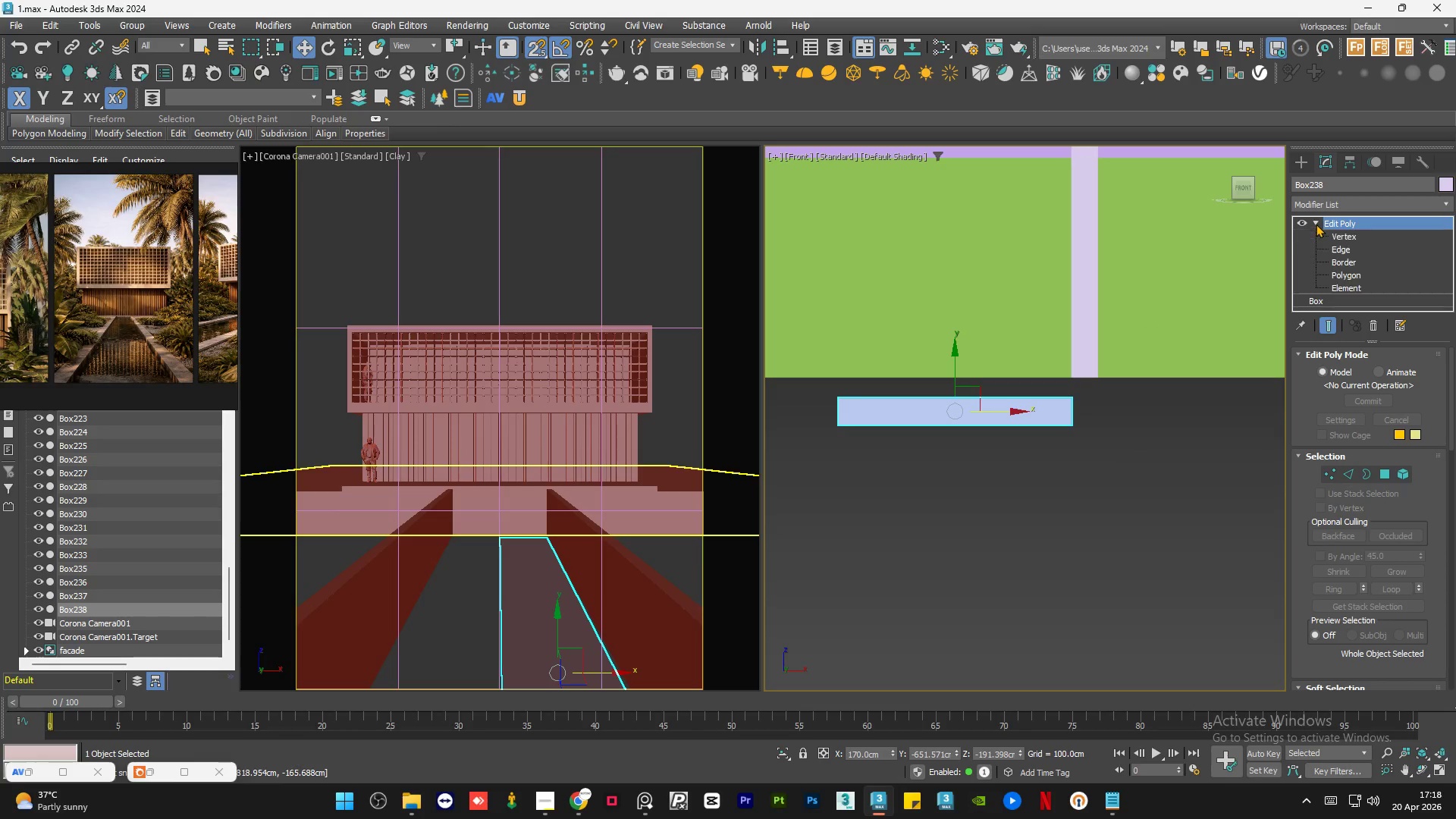 
double_click([1340, 241])
 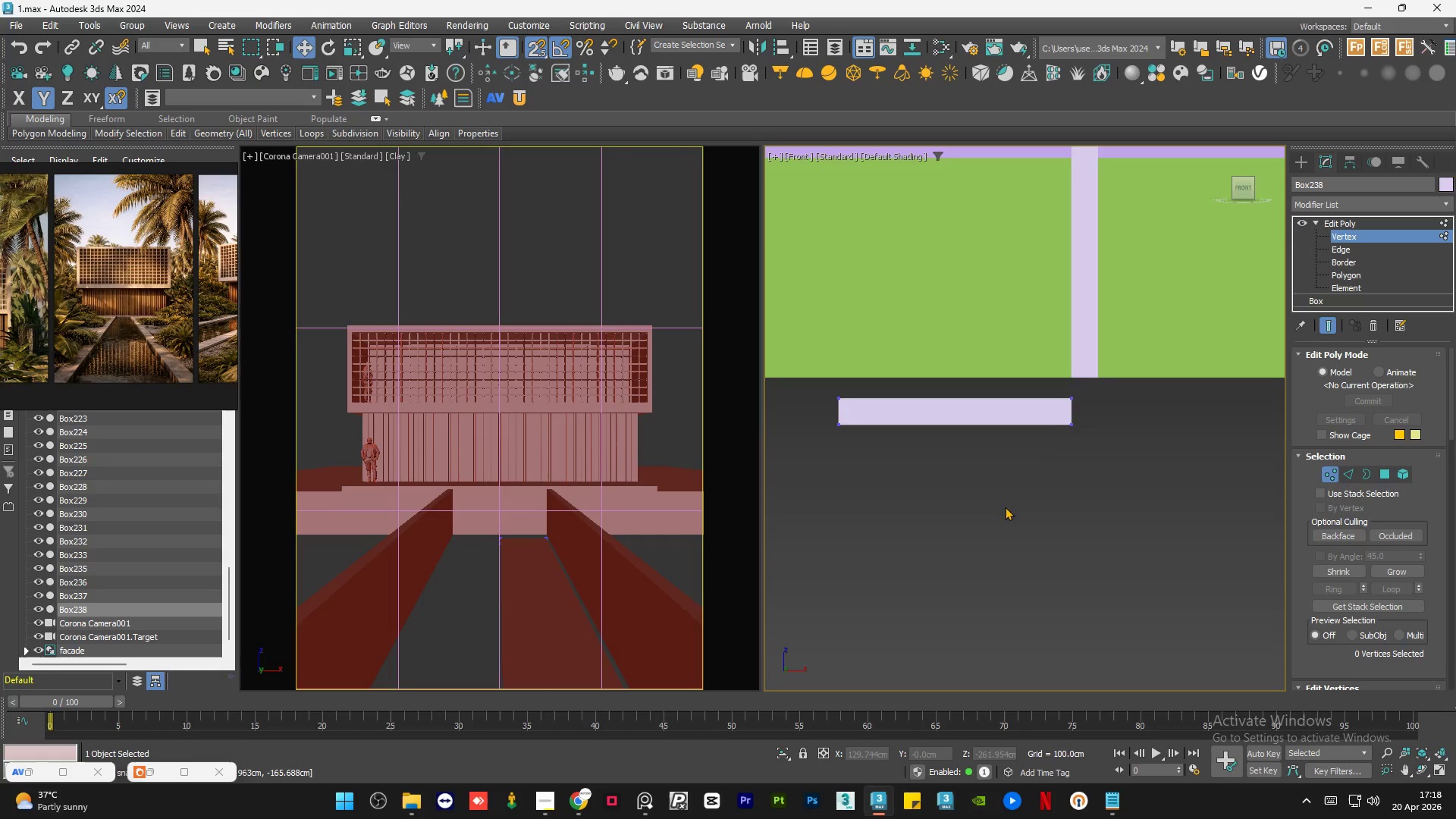 
left_click_drag(start_coordinate=[984, 428], to_coordinate=[905, 495])
 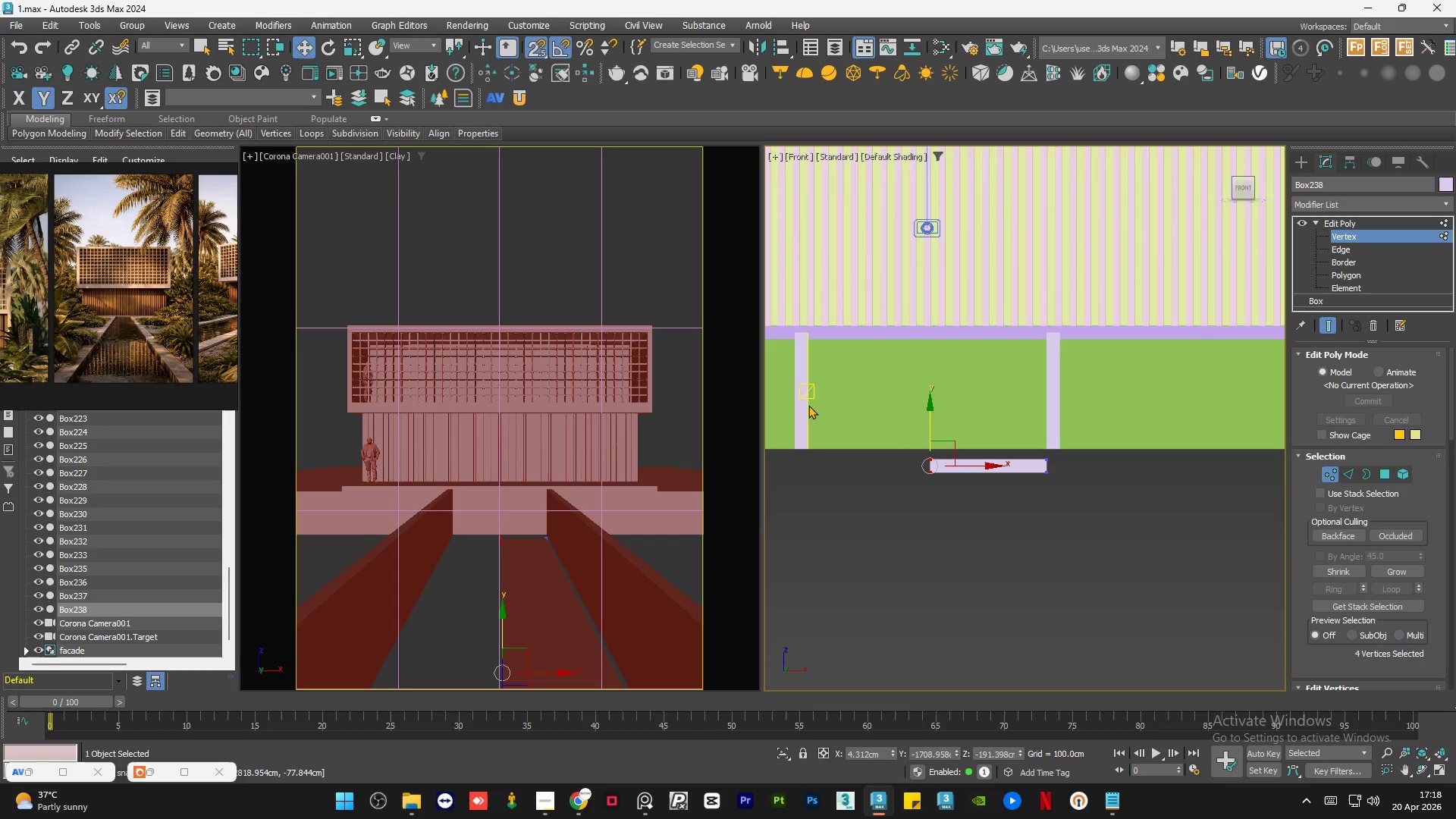 
scroll: coordinate [1030, 524], scroll_direction: down, amount: 2.0
 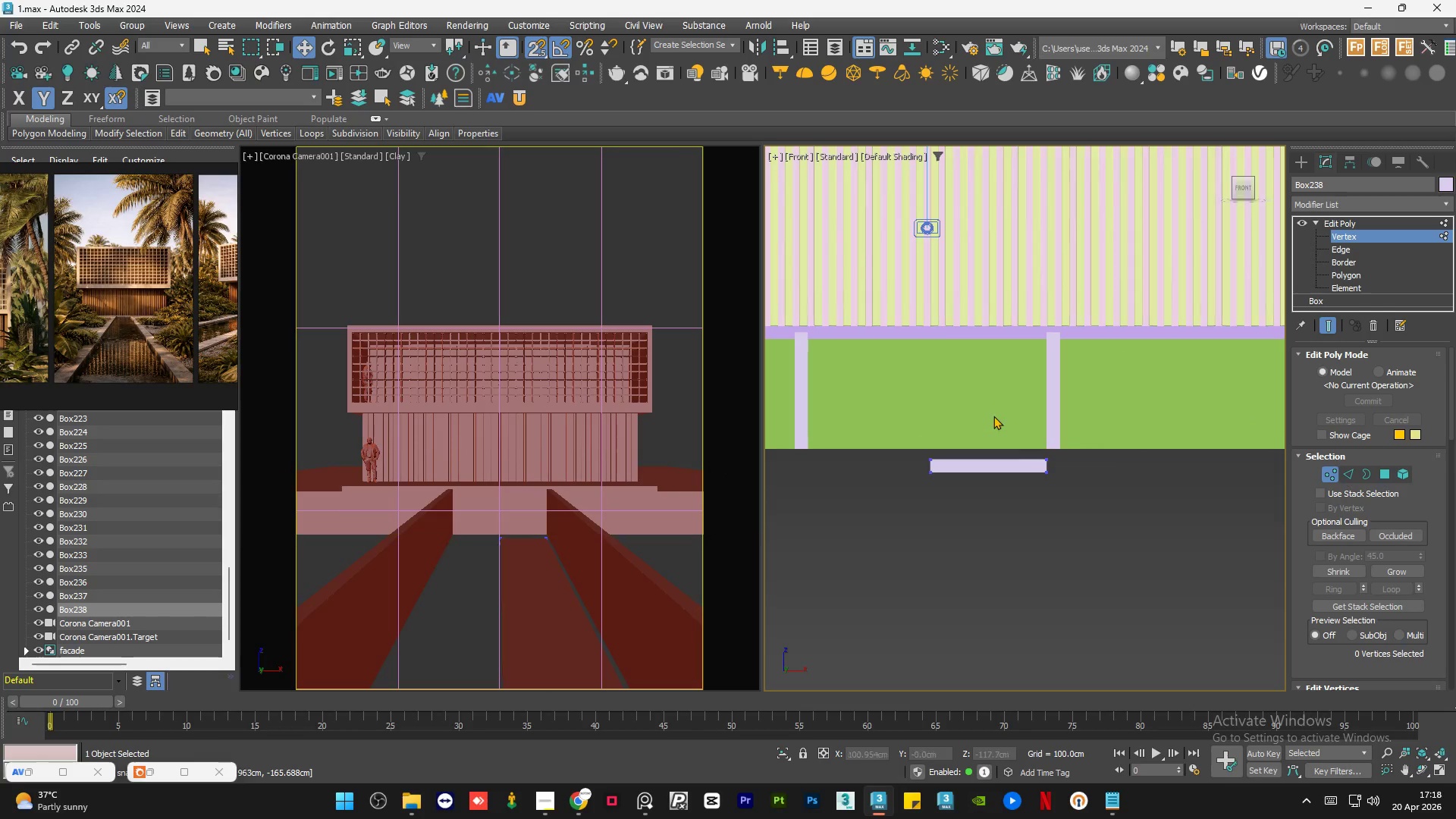 
scroll: coordinate [788, 406], scroll_direction: up, amount: 2.0
 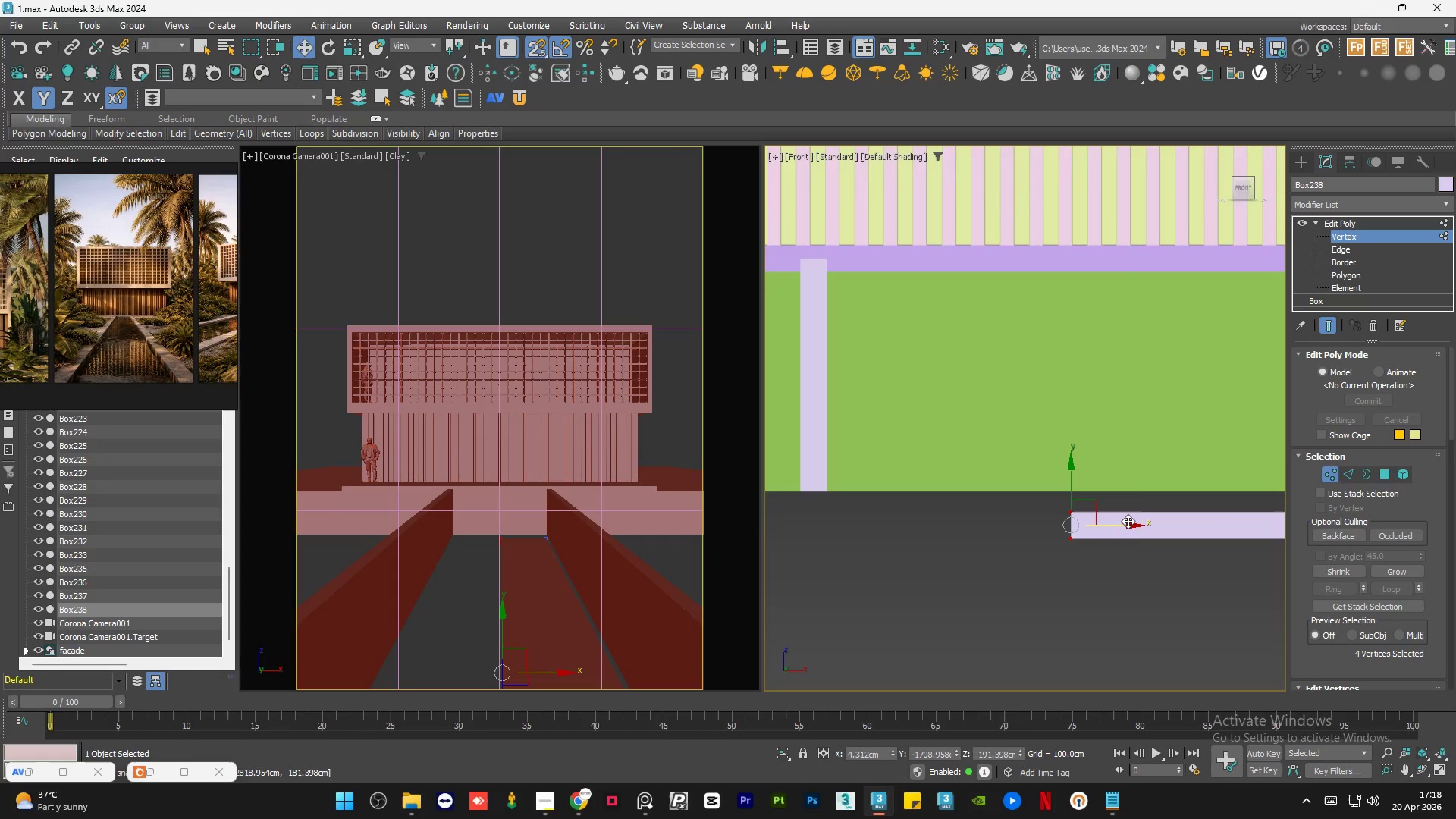 
left_click_drag(start_coordinate=[1125, 523], to_coordinate=[833, 491])
 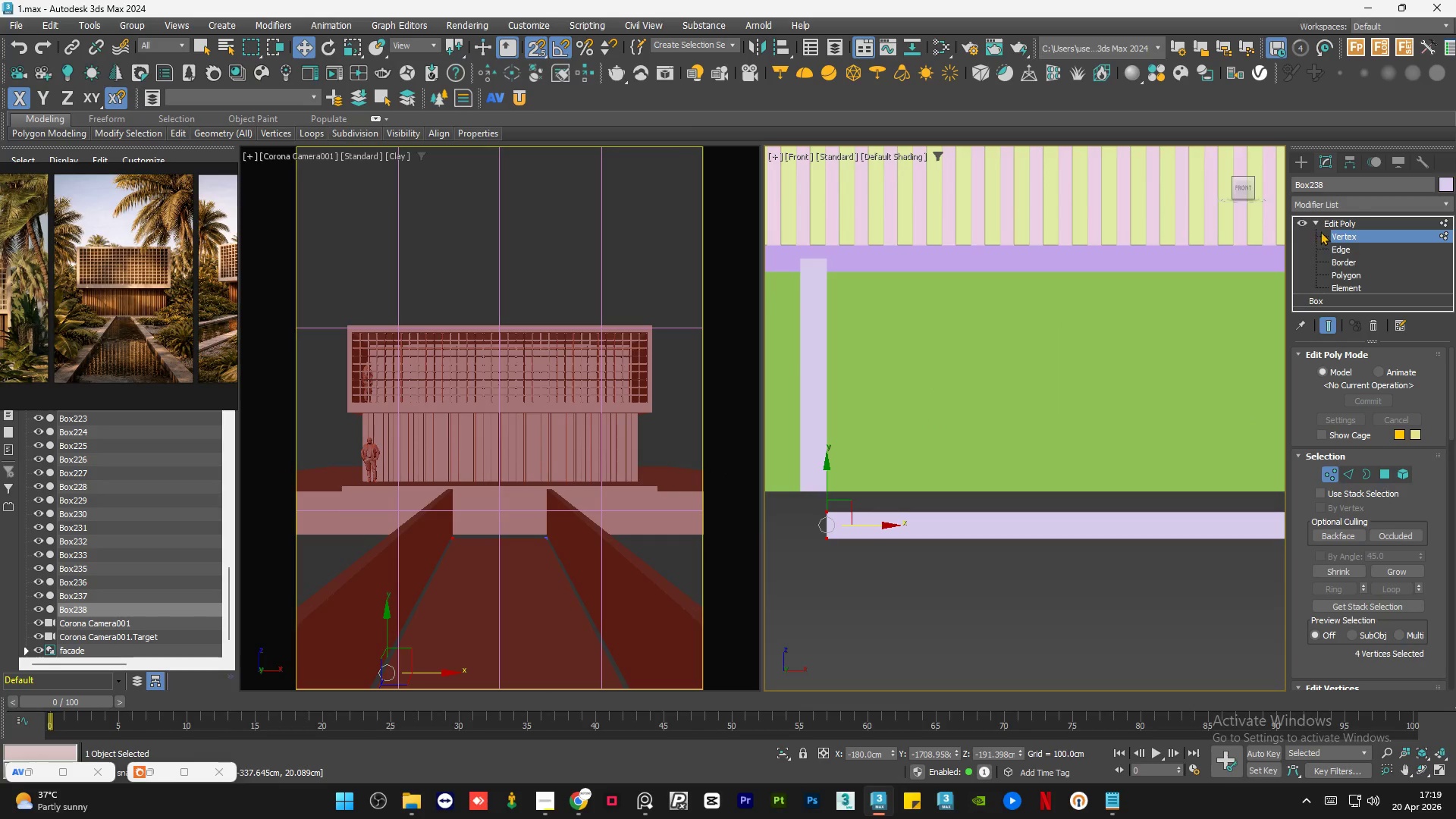 
left_click([1338, 220])
 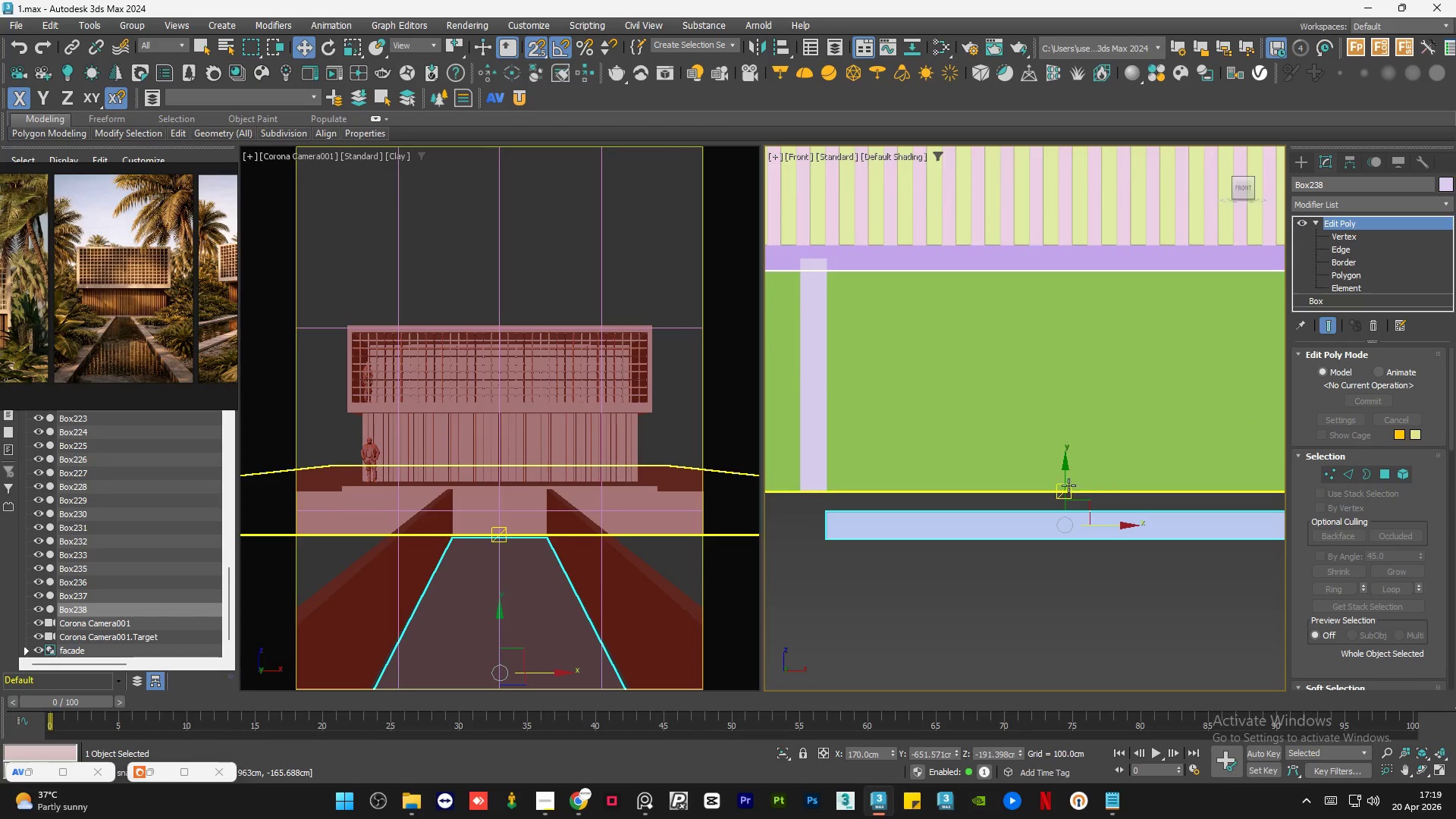 
left_click([1065, 485])
 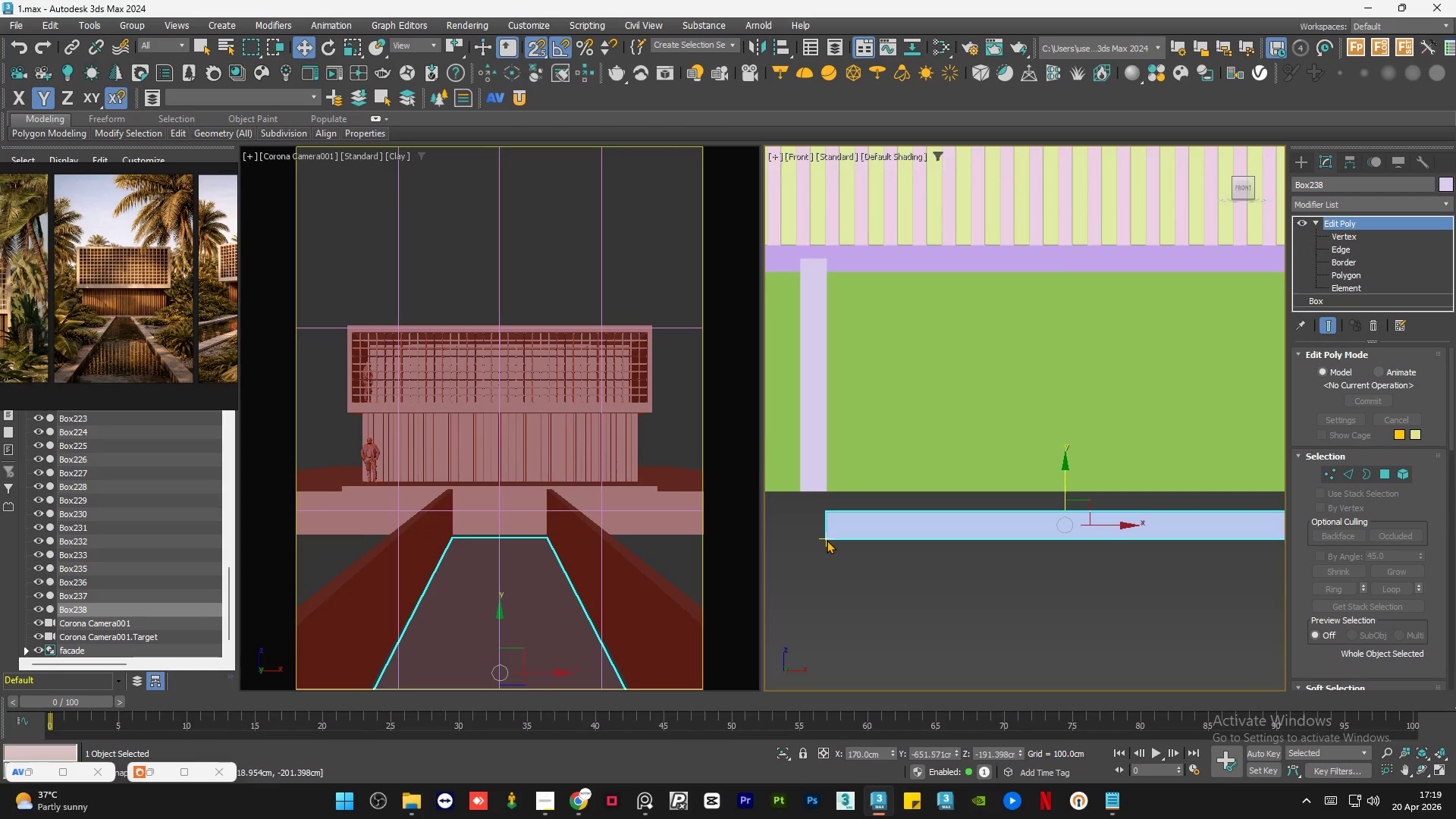 
left_click_drag(start_coordinate=[827, 537], to_coordinate=[797, 496])
 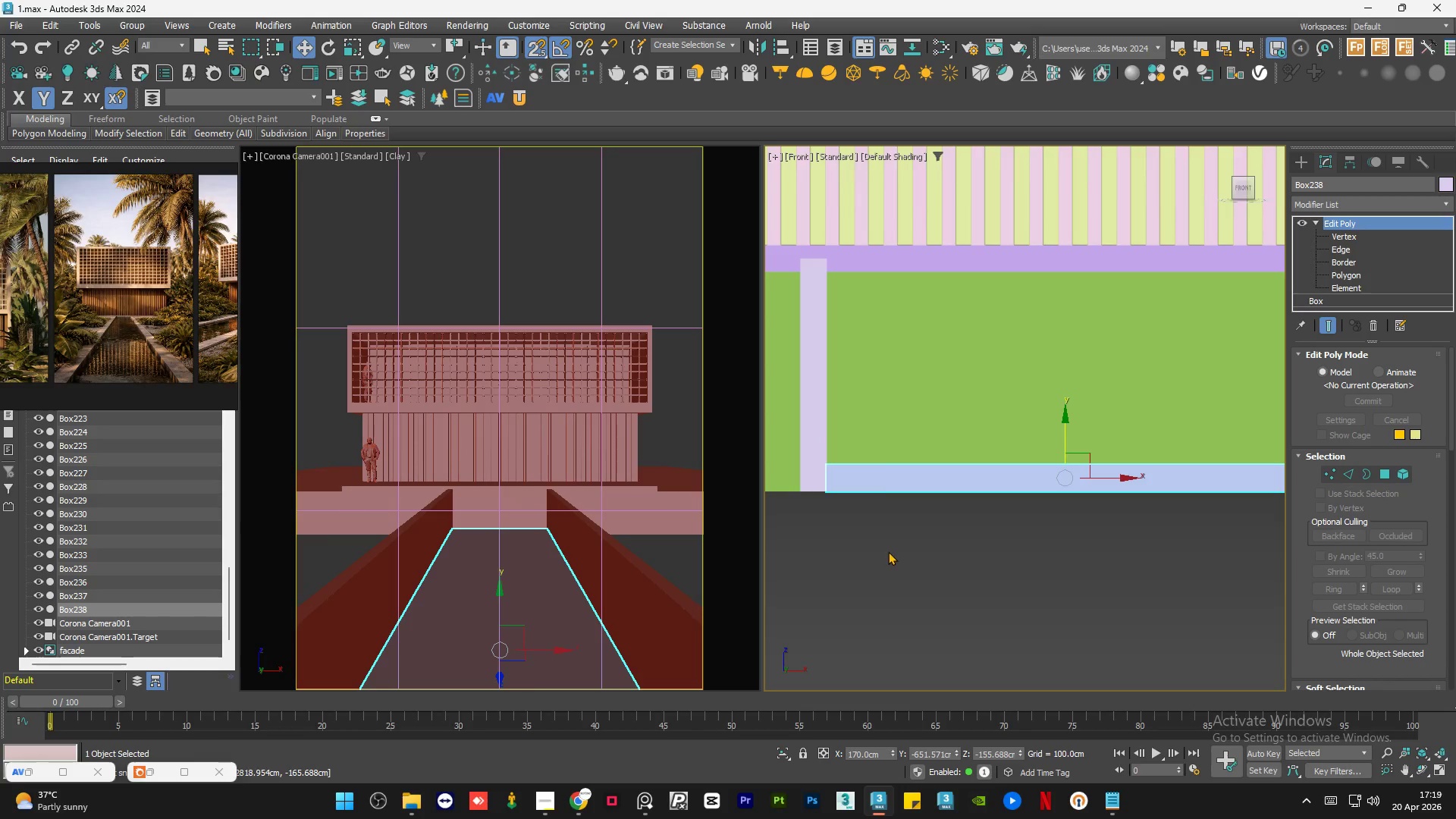 
left_click([888, 551])
 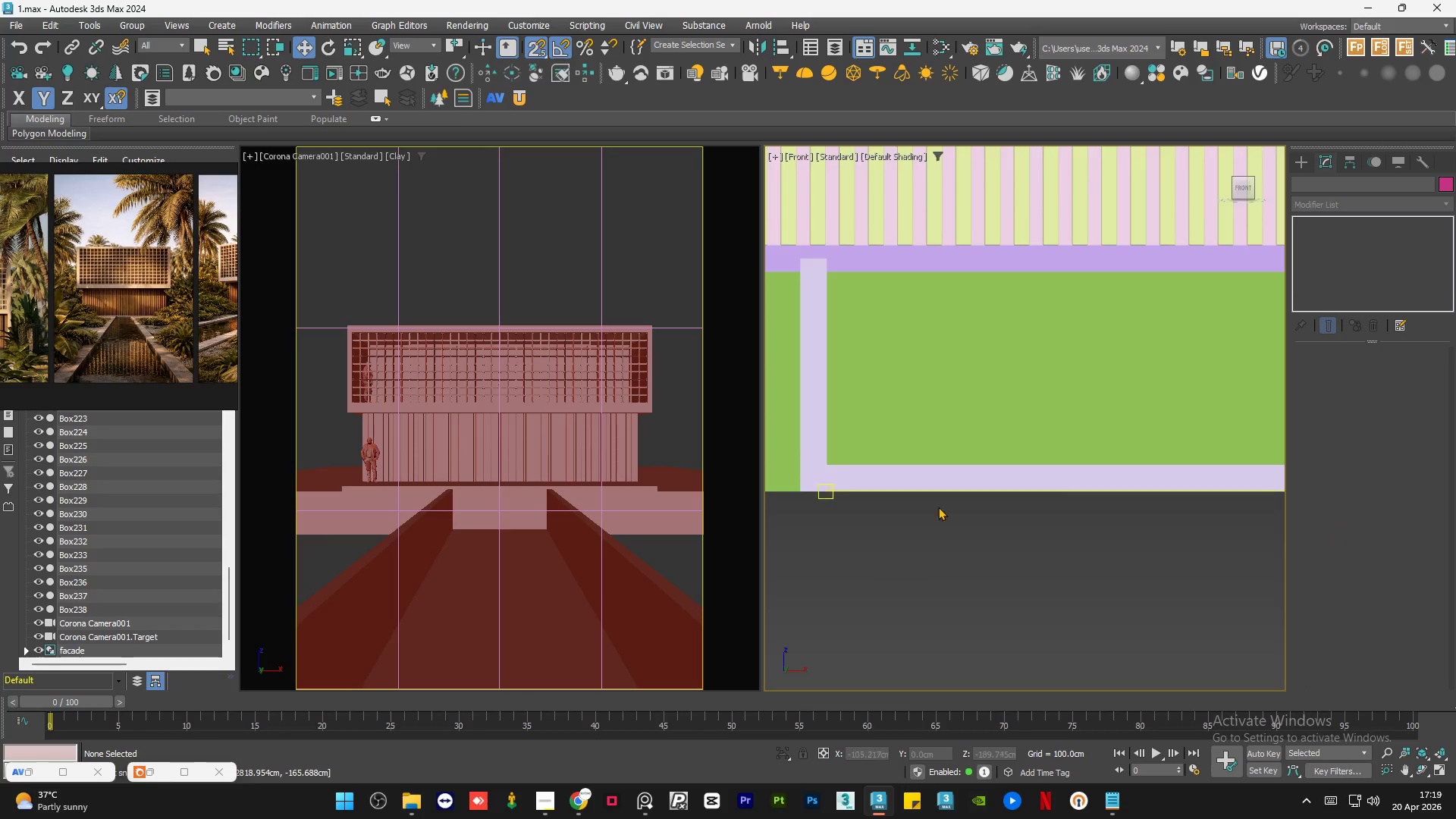 
key(S)
 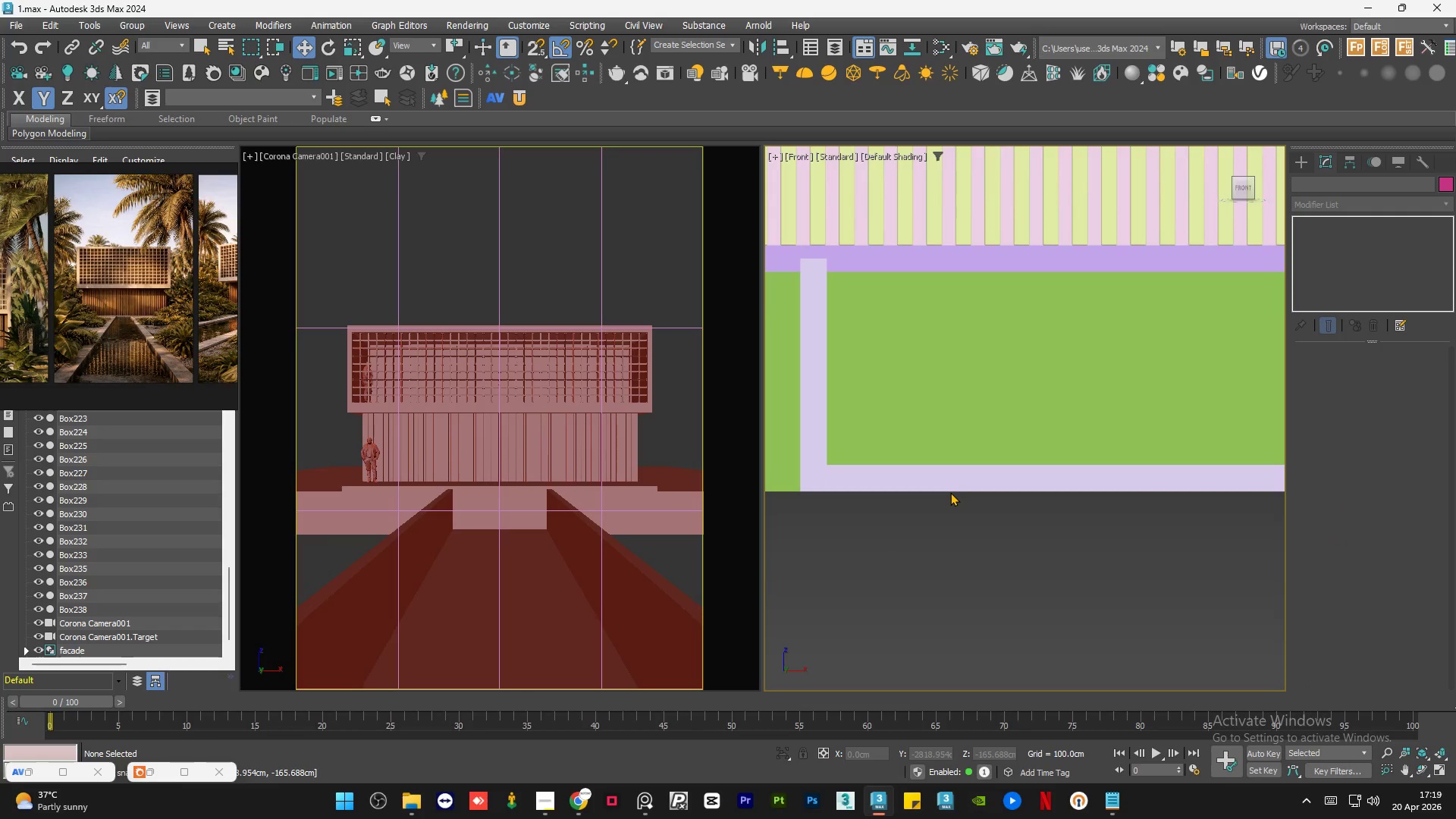 
hold_key(key=AltLeft, duration=1.02)
 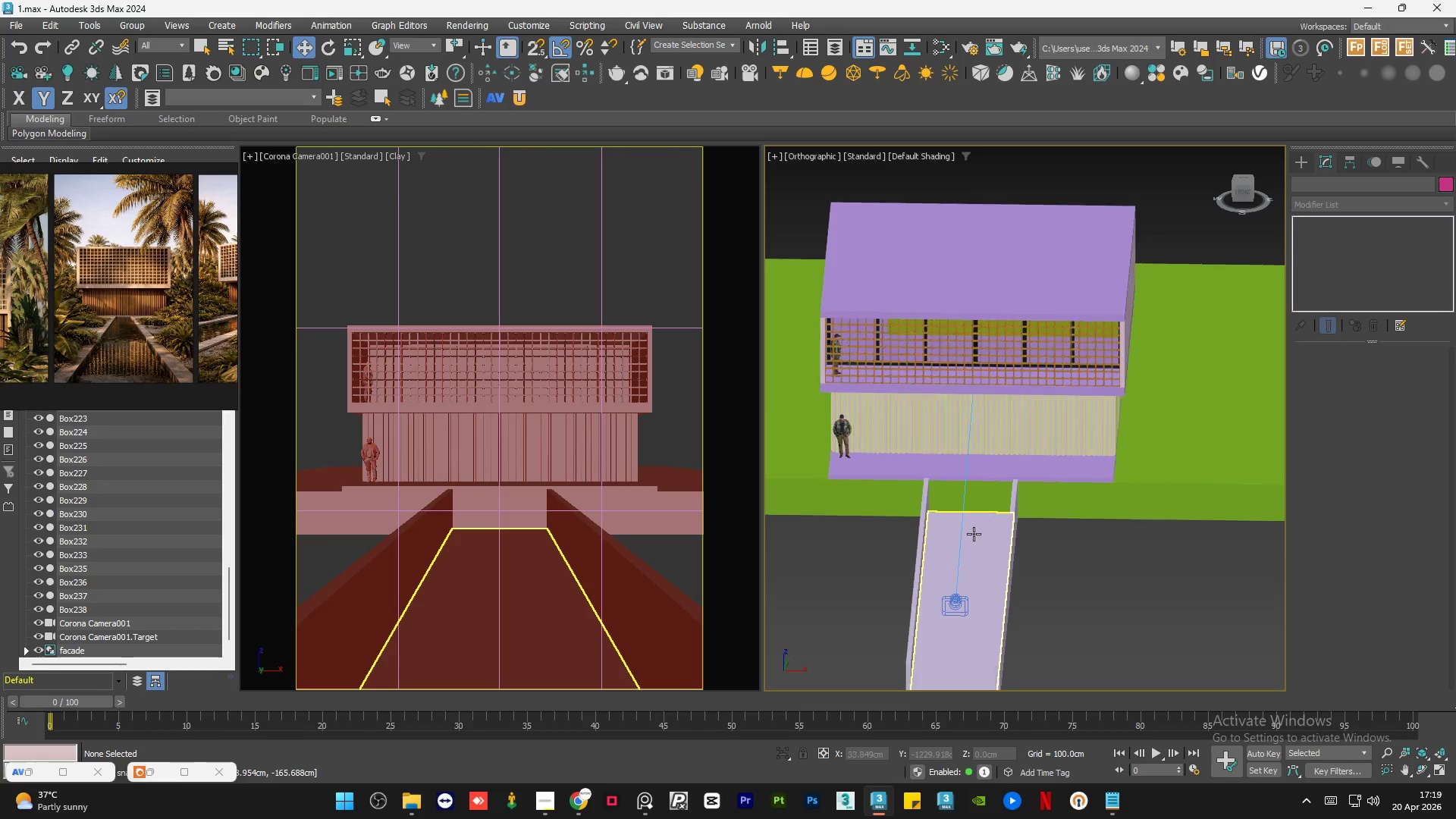 
scroll: coordinate [953, 502], scroll_direction: down, amount: 5.0
 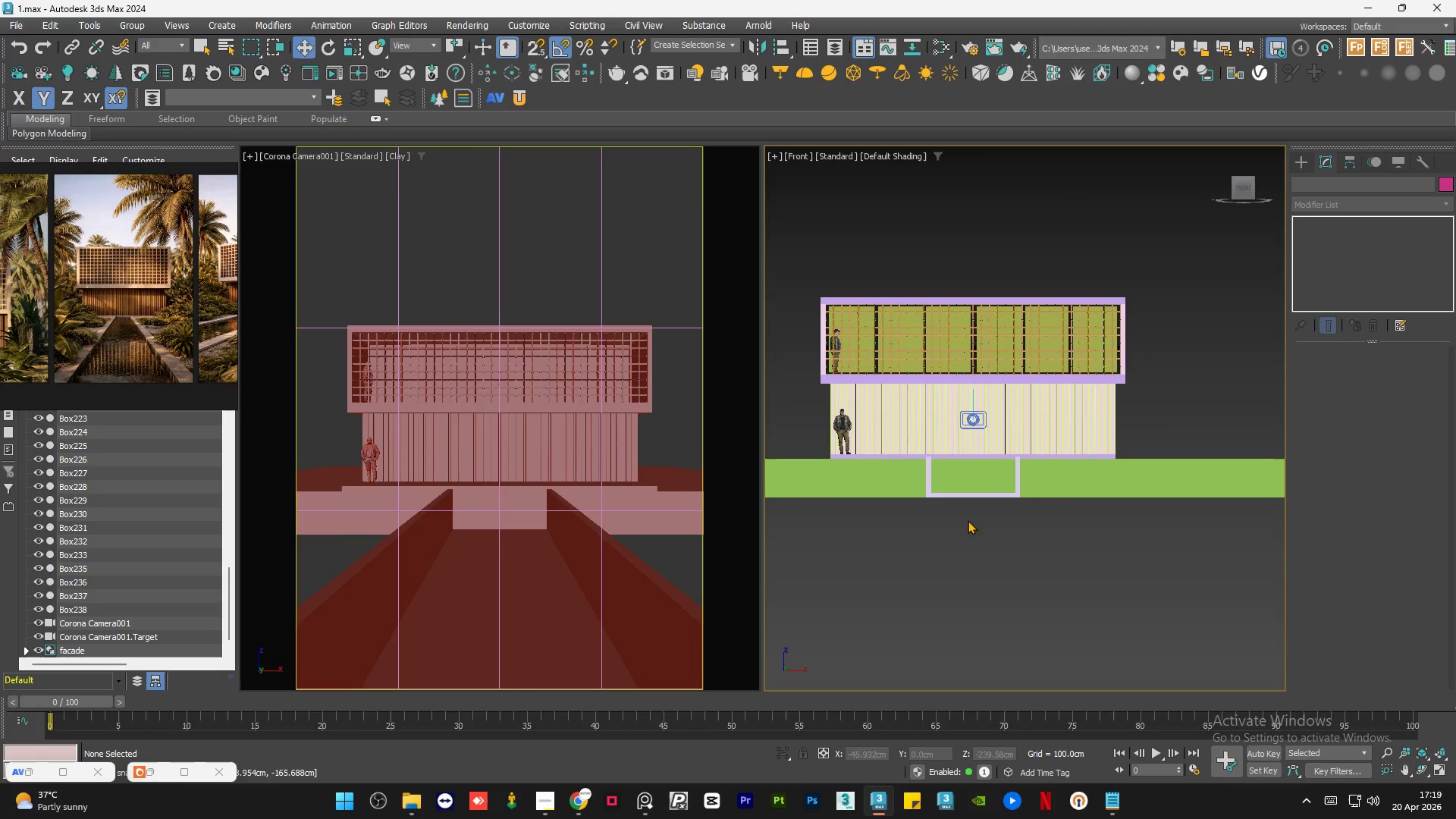 
hold_key(key=AltLeft, duration=0.59)
 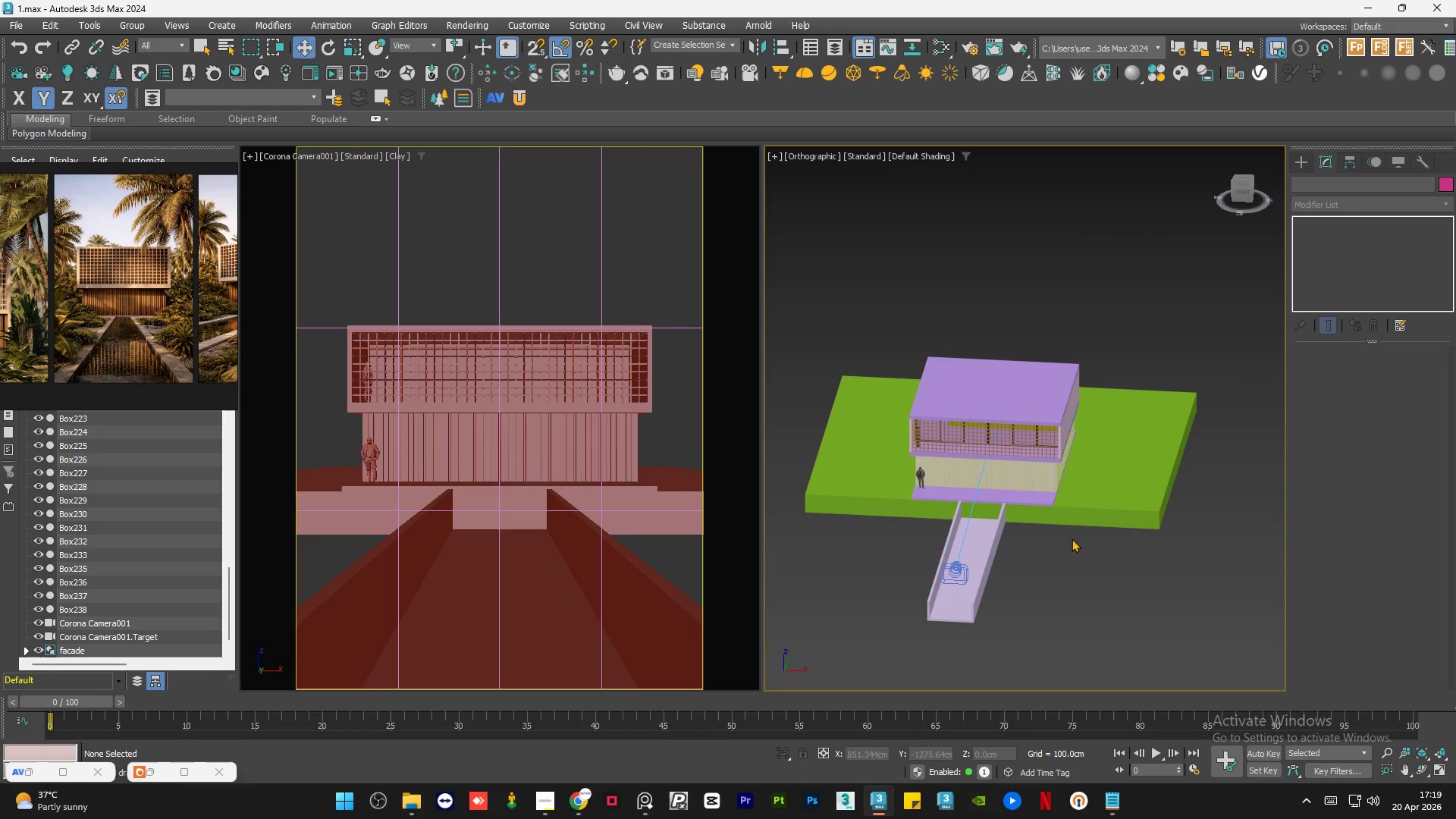 
scroll: coordinate [976, 532], scroll_direction: down, amount: 2.0
 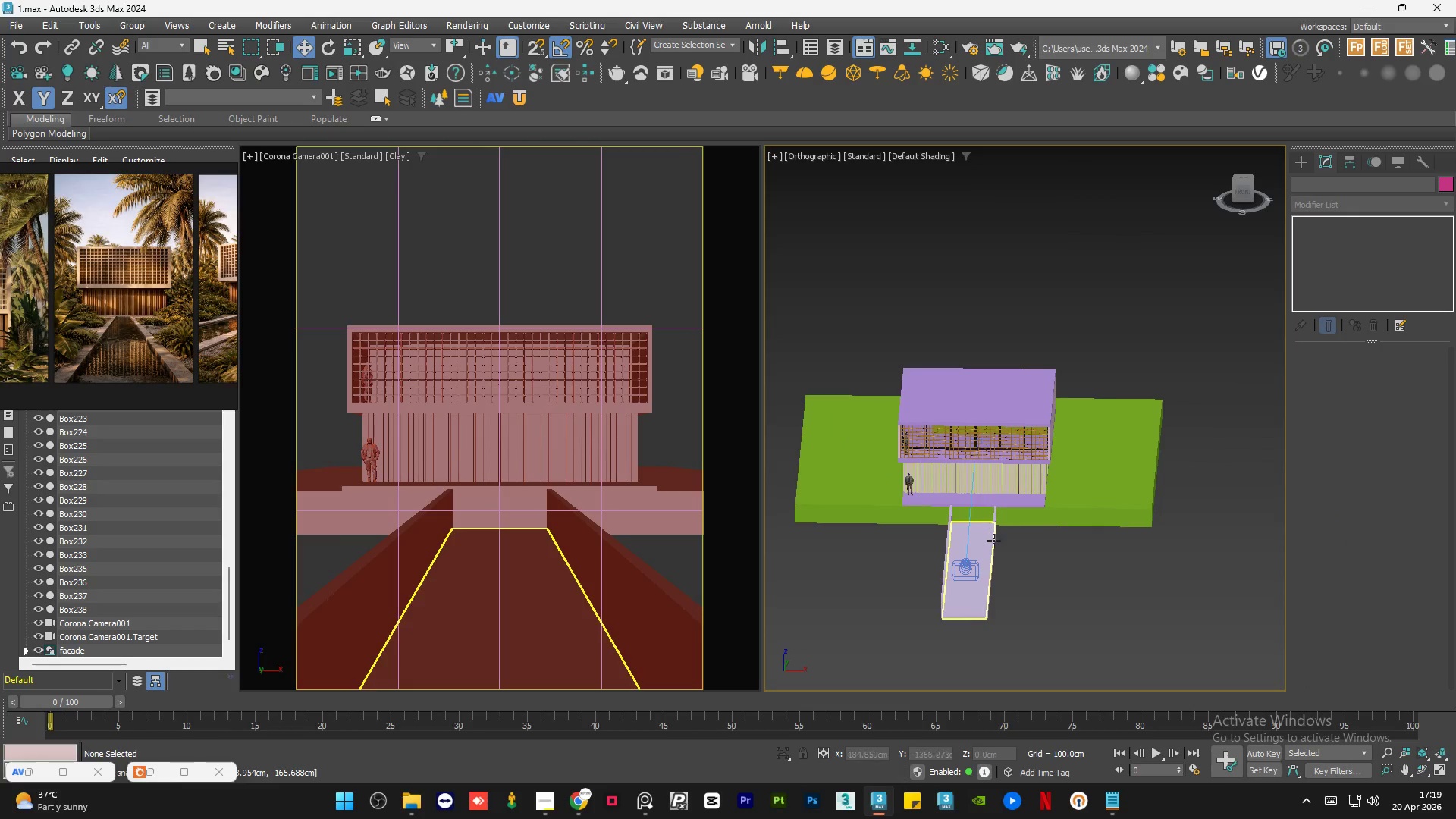 
wait(8.36)
 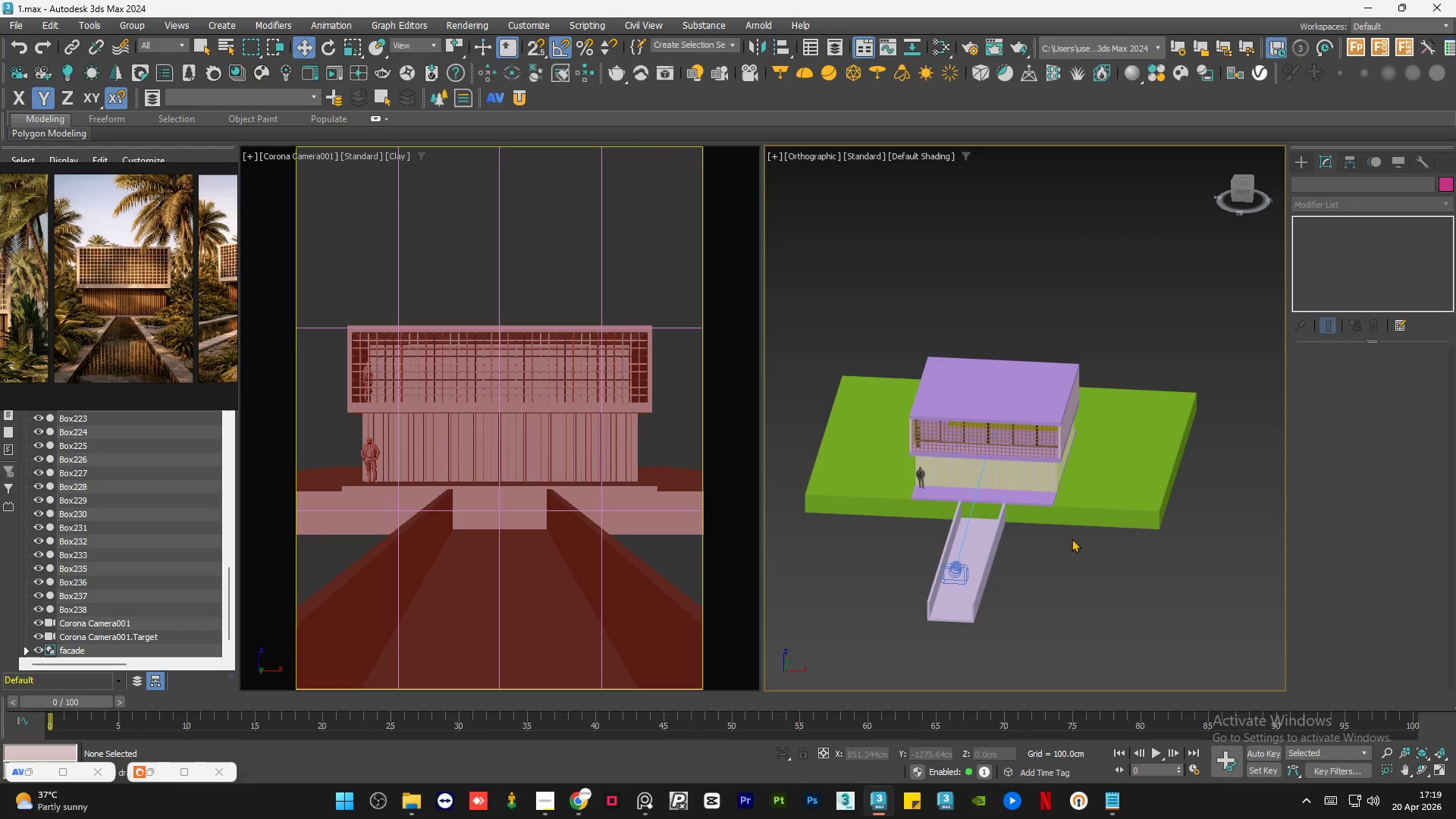 
left_click([1072, 538])
 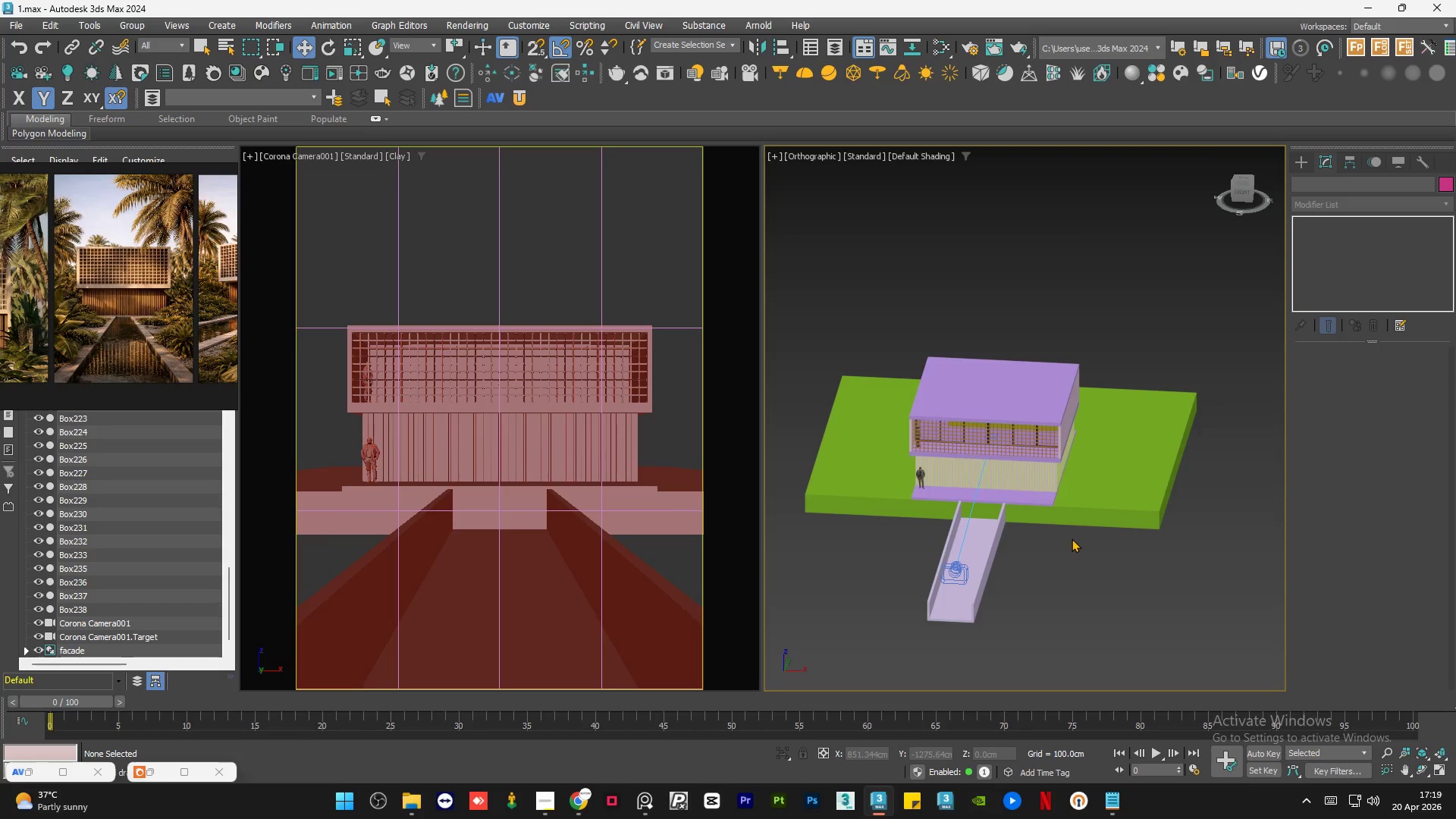 
key(Control+S)
 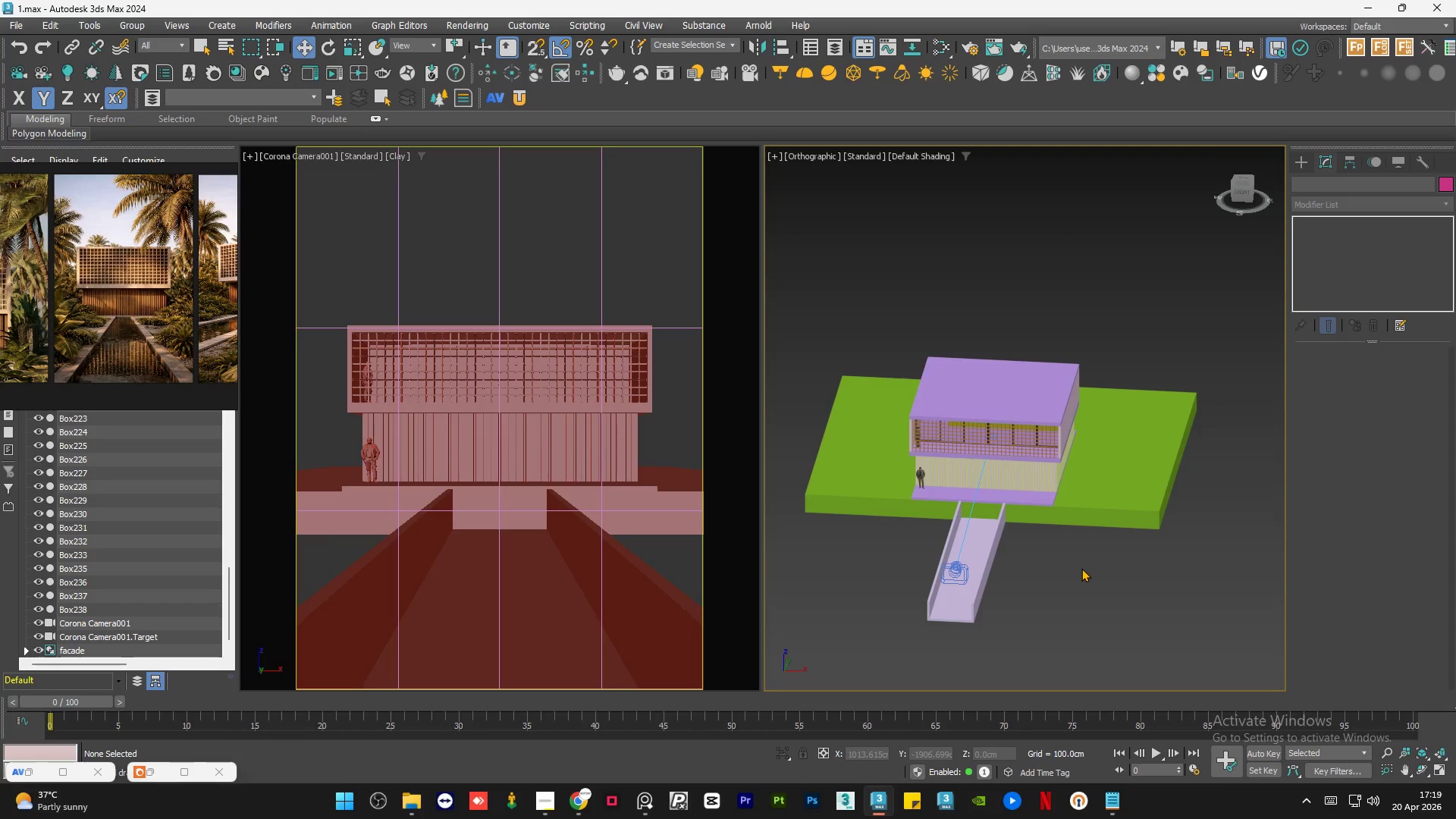 
wait(12.89)
 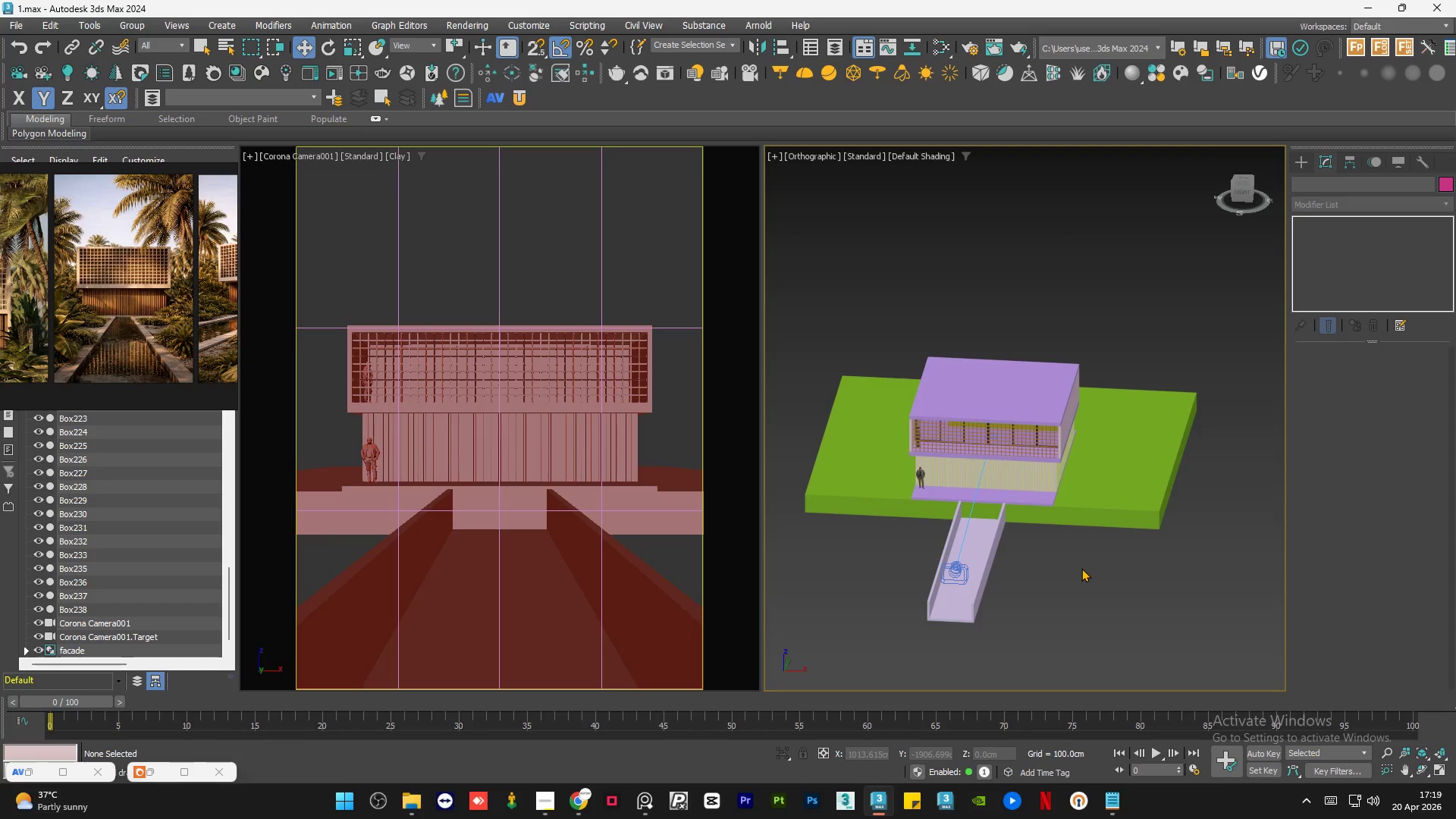 
left_click([1081, 568])
 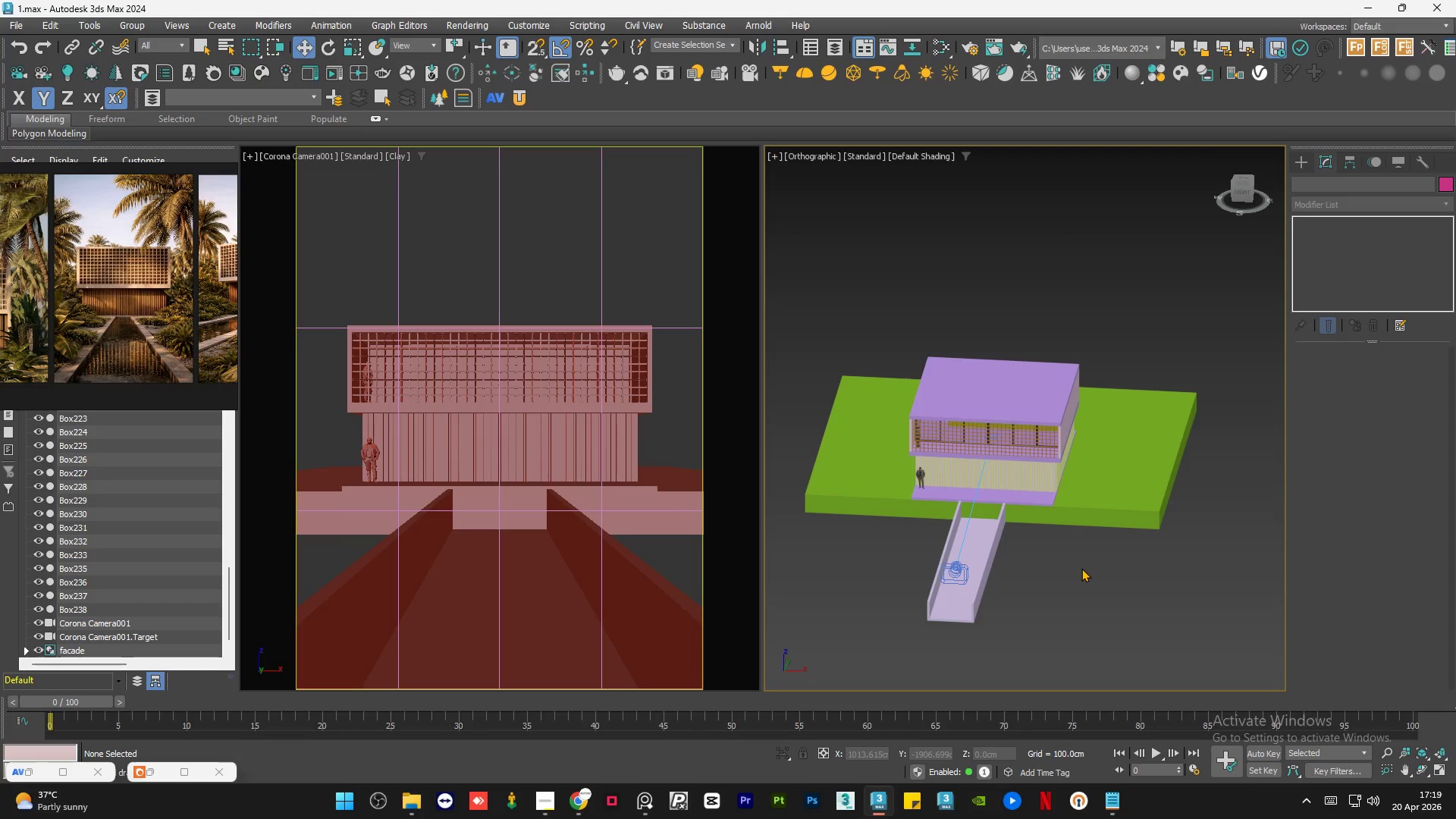 
key(Control+S)
 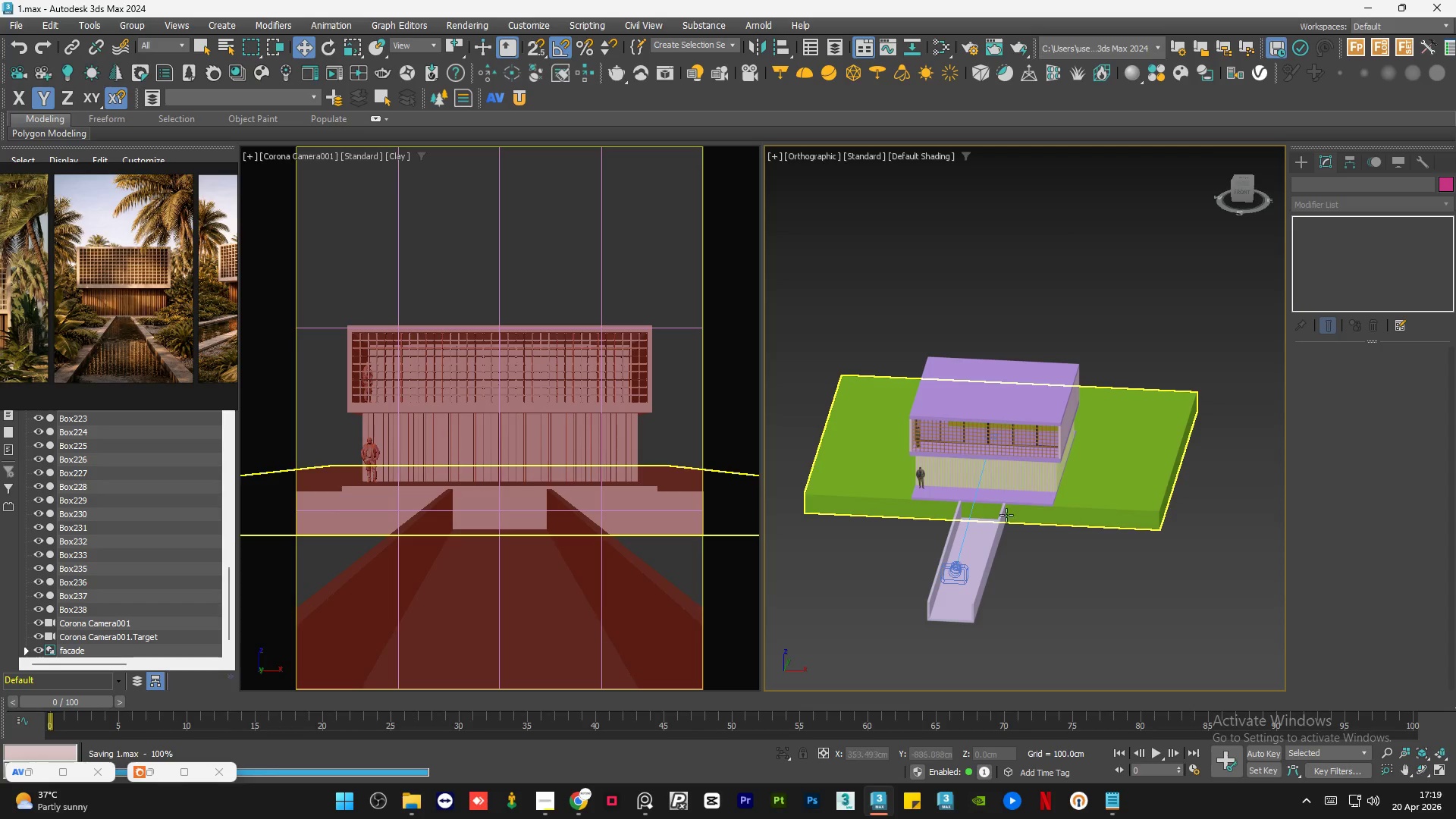 
scroll: coordinate [109, 321], scroll_direction: up, amount: 18.0
 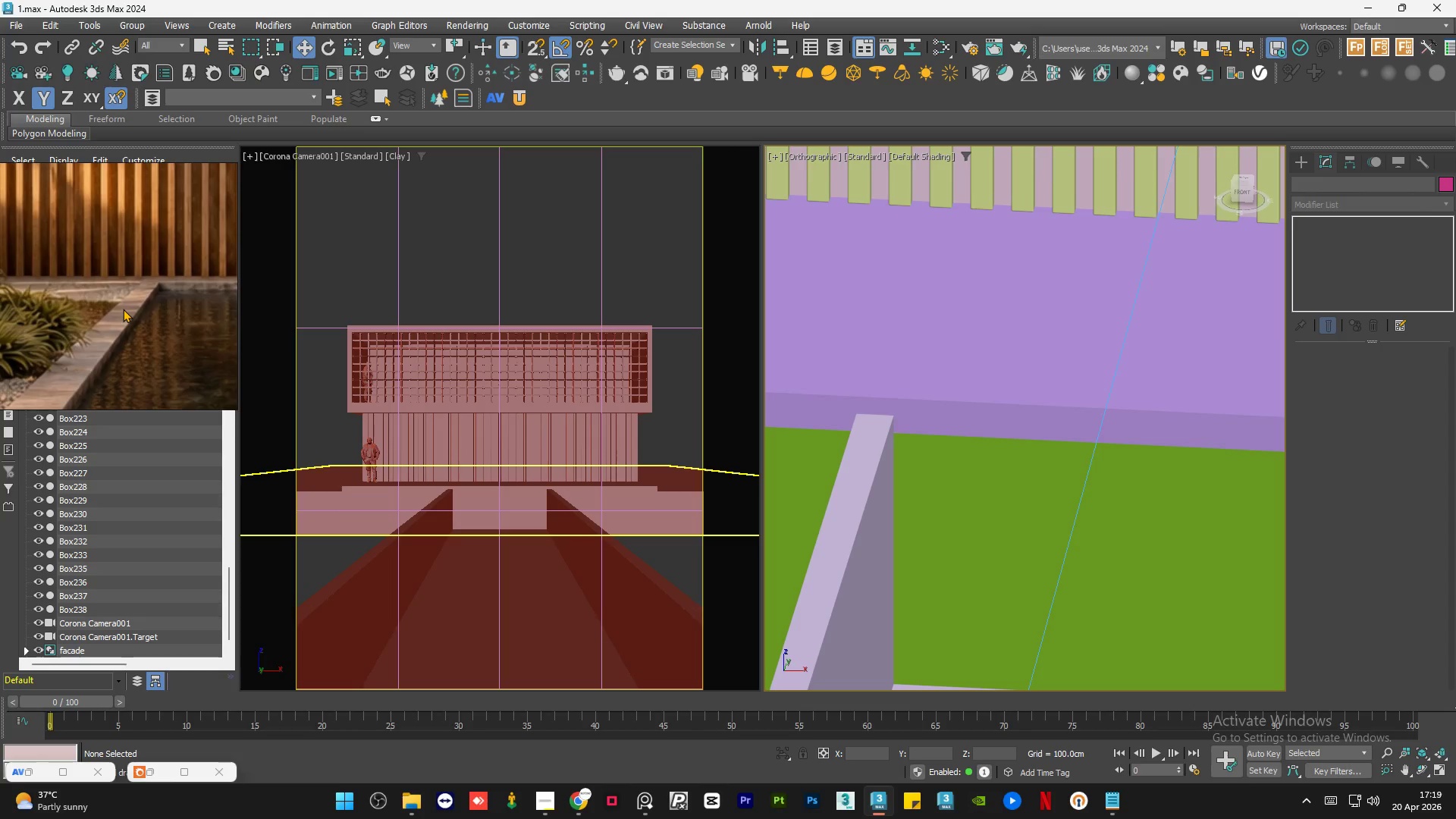 
scroll: coordinate [1152, 510], scroll_direction: down, amount: 11.0
 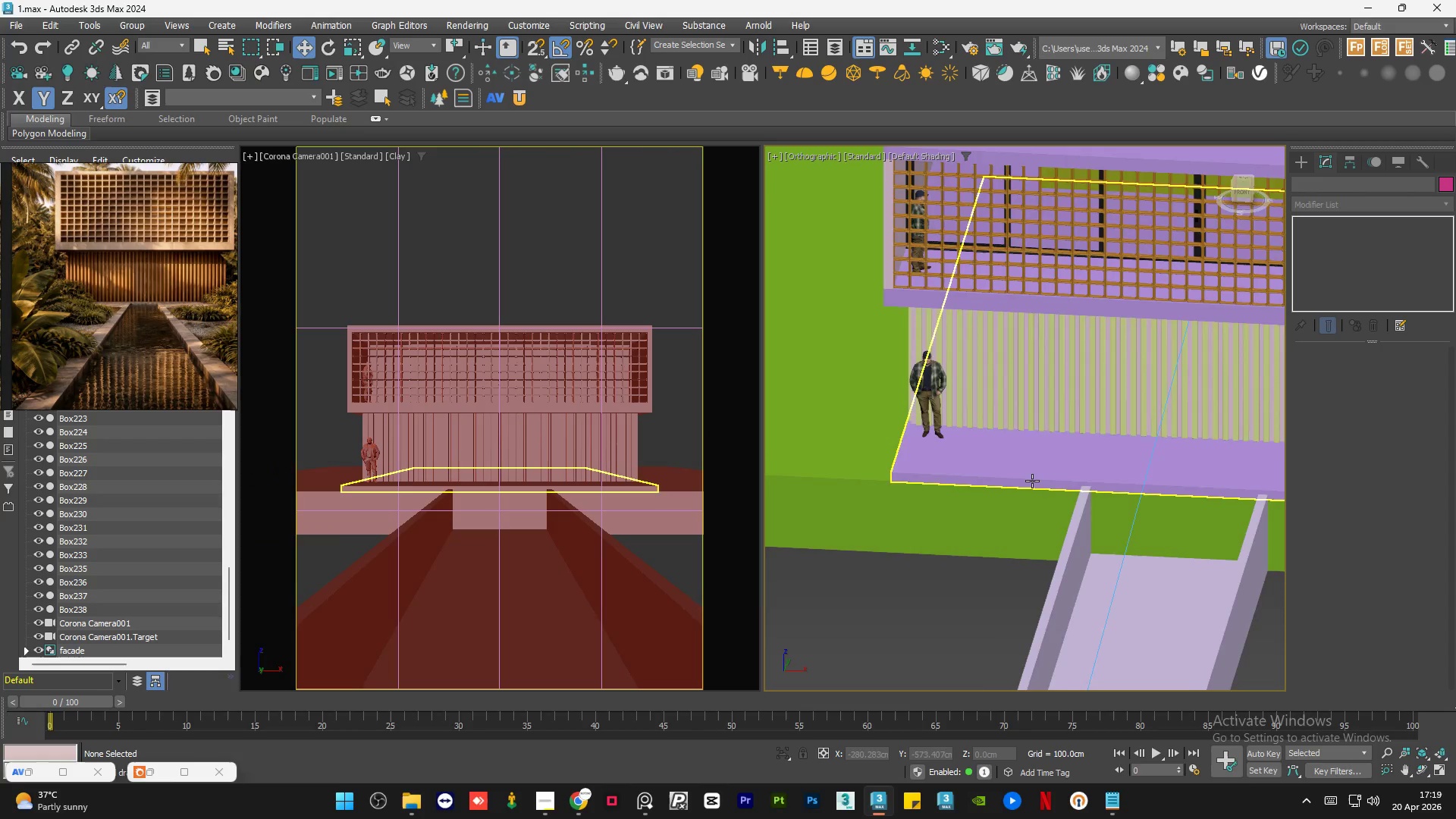 
hold_key(key=AltLeft, duration=0.72)
 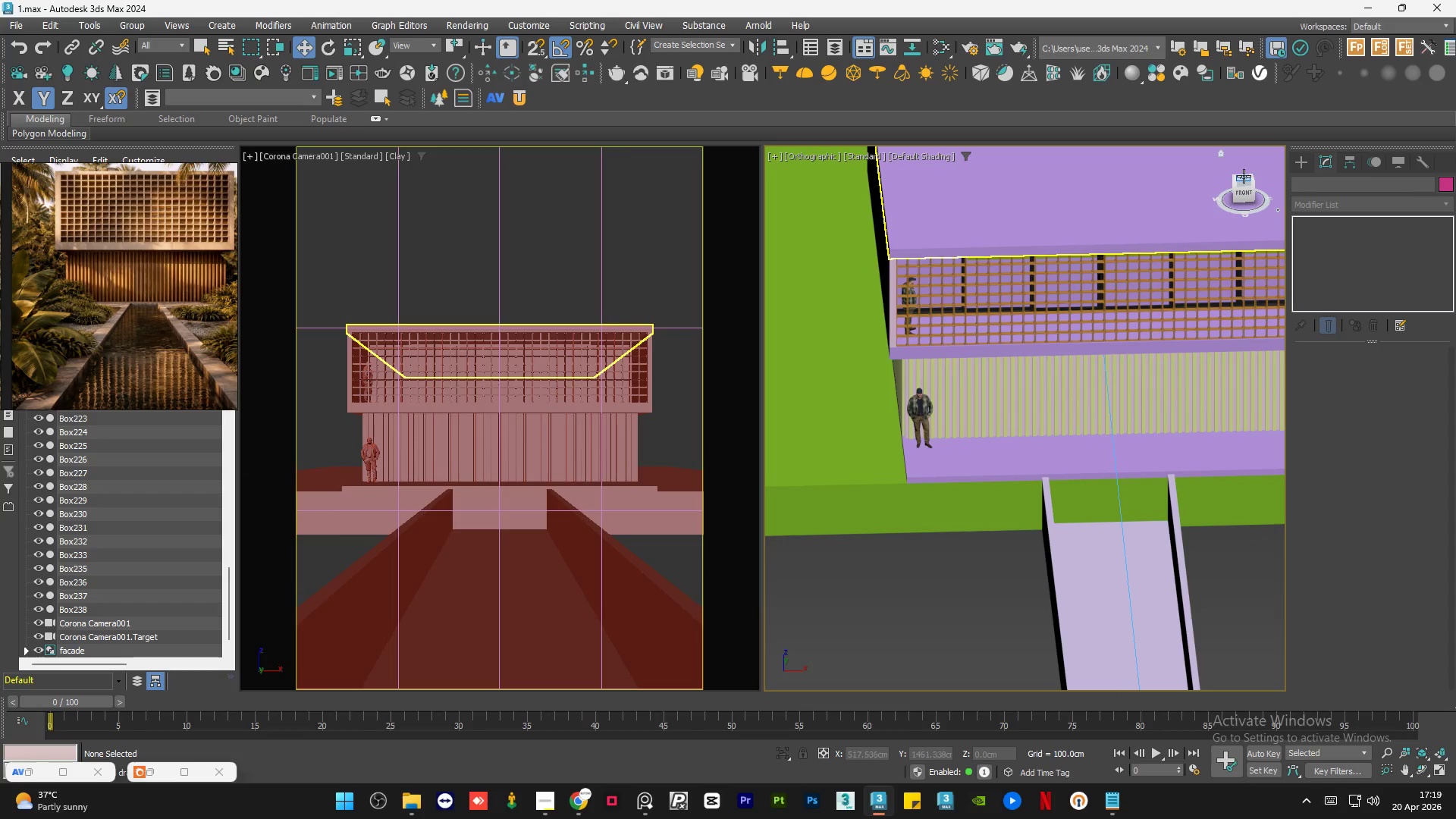 
scroll: coordinate [1031, 480], scroll_direction: down, amount: 1.0
 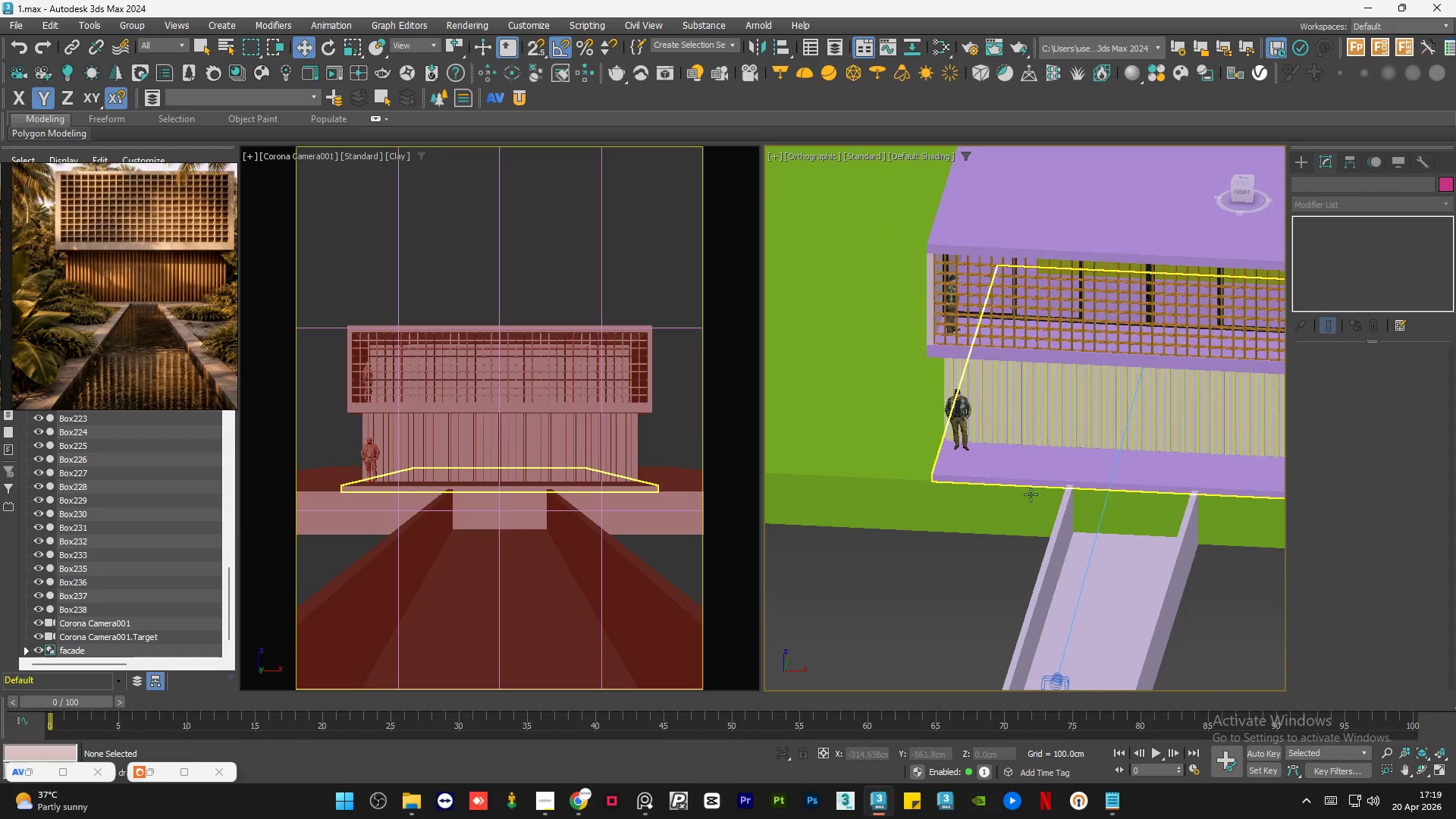 
left_click([1244, 176])
 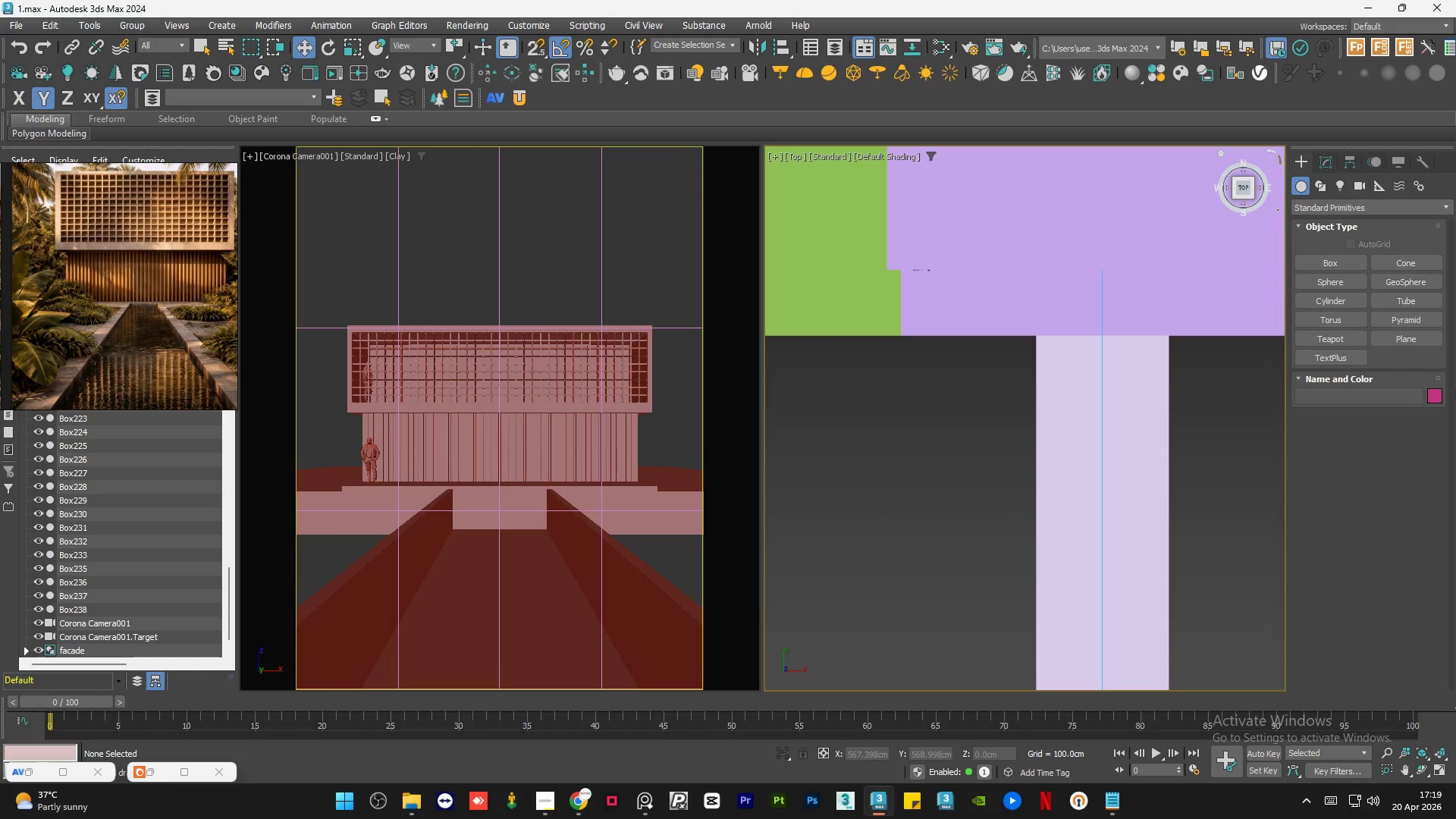 
left_click([1417, 341])
 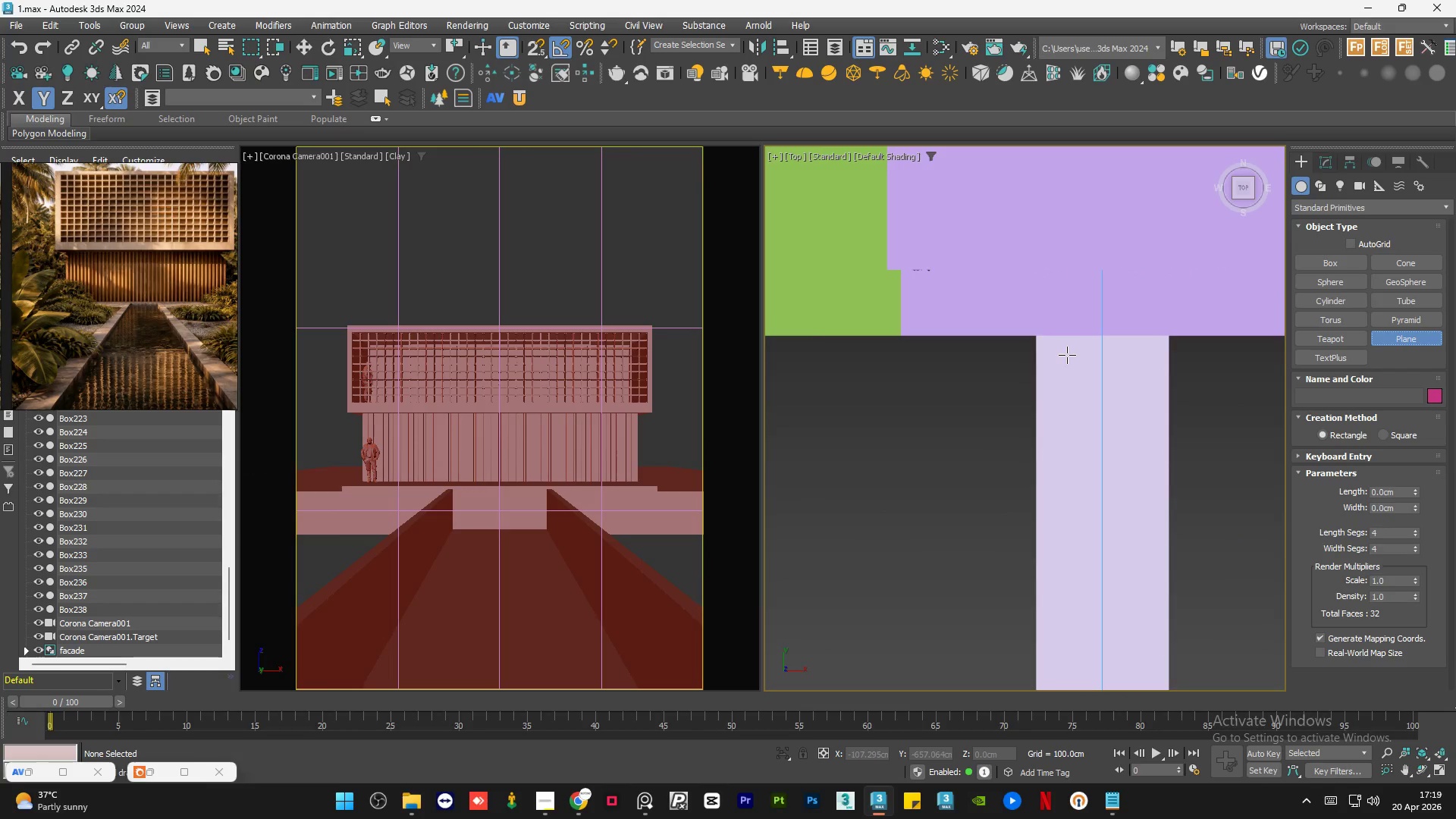 
key(F3)
 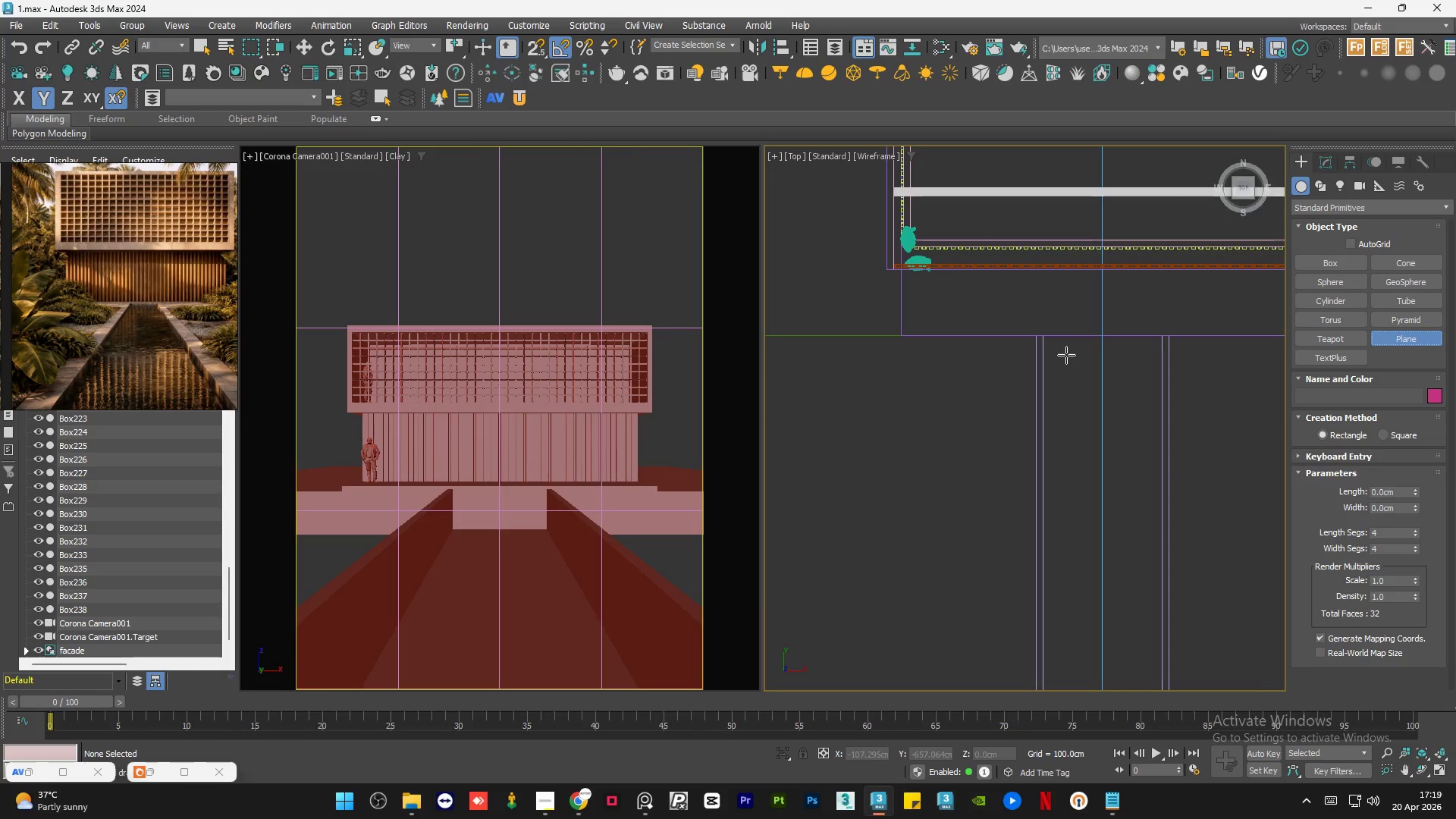 
key(F3)
 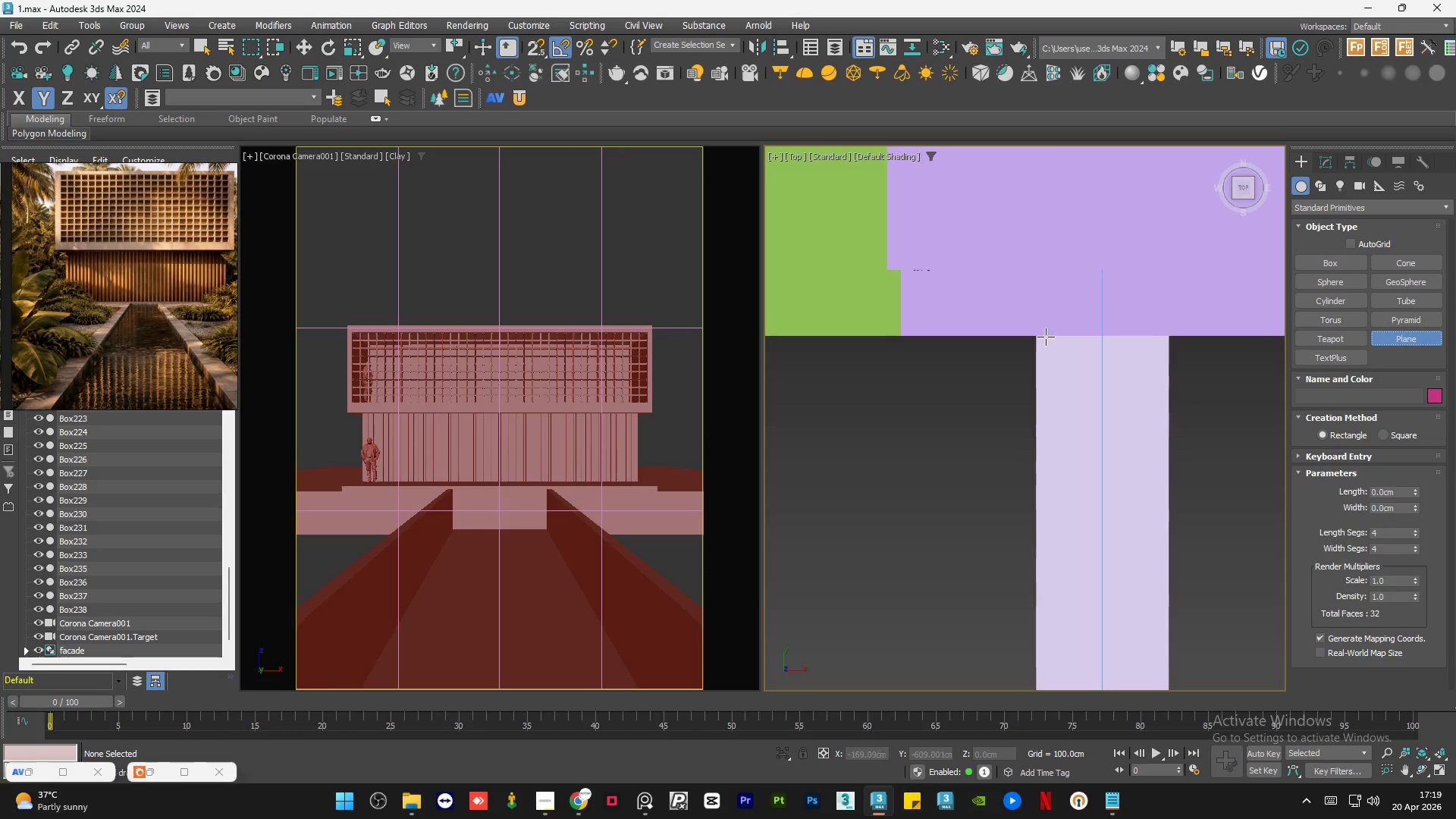 
key(F4)
 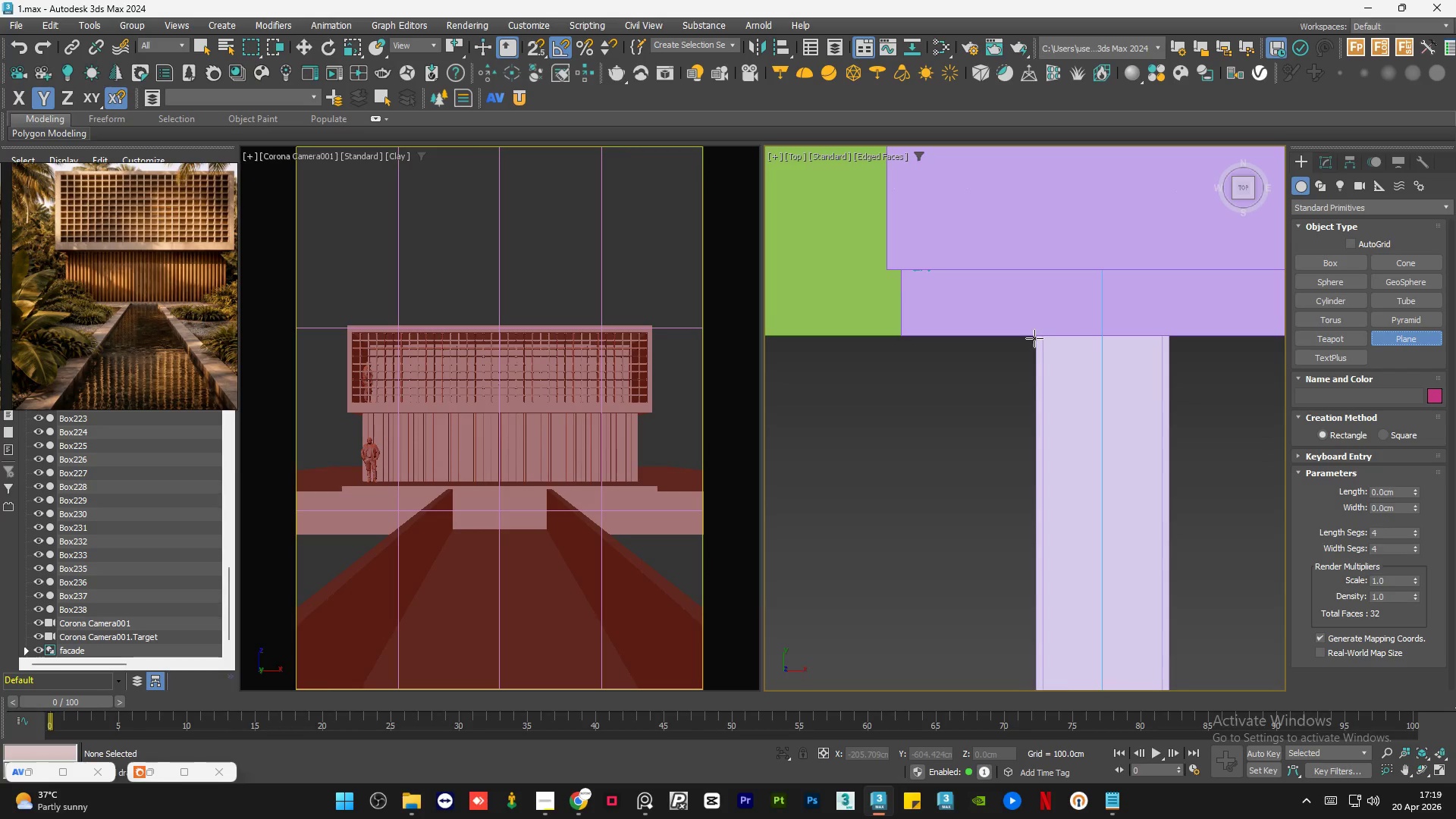 
scroll: coordinate [1034, 338], scroll_direction: up, amount: 5.0
 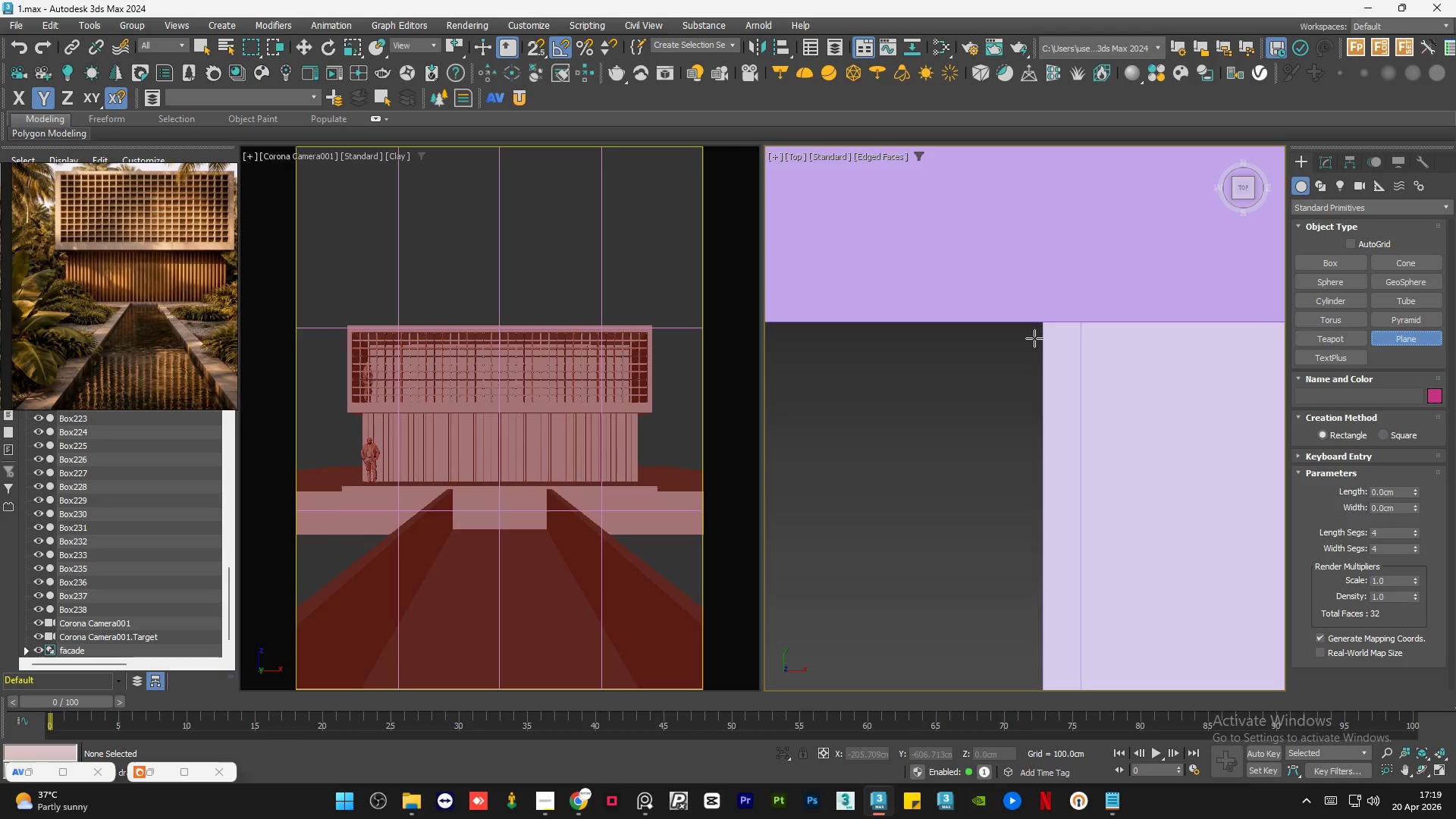 
key(S)
 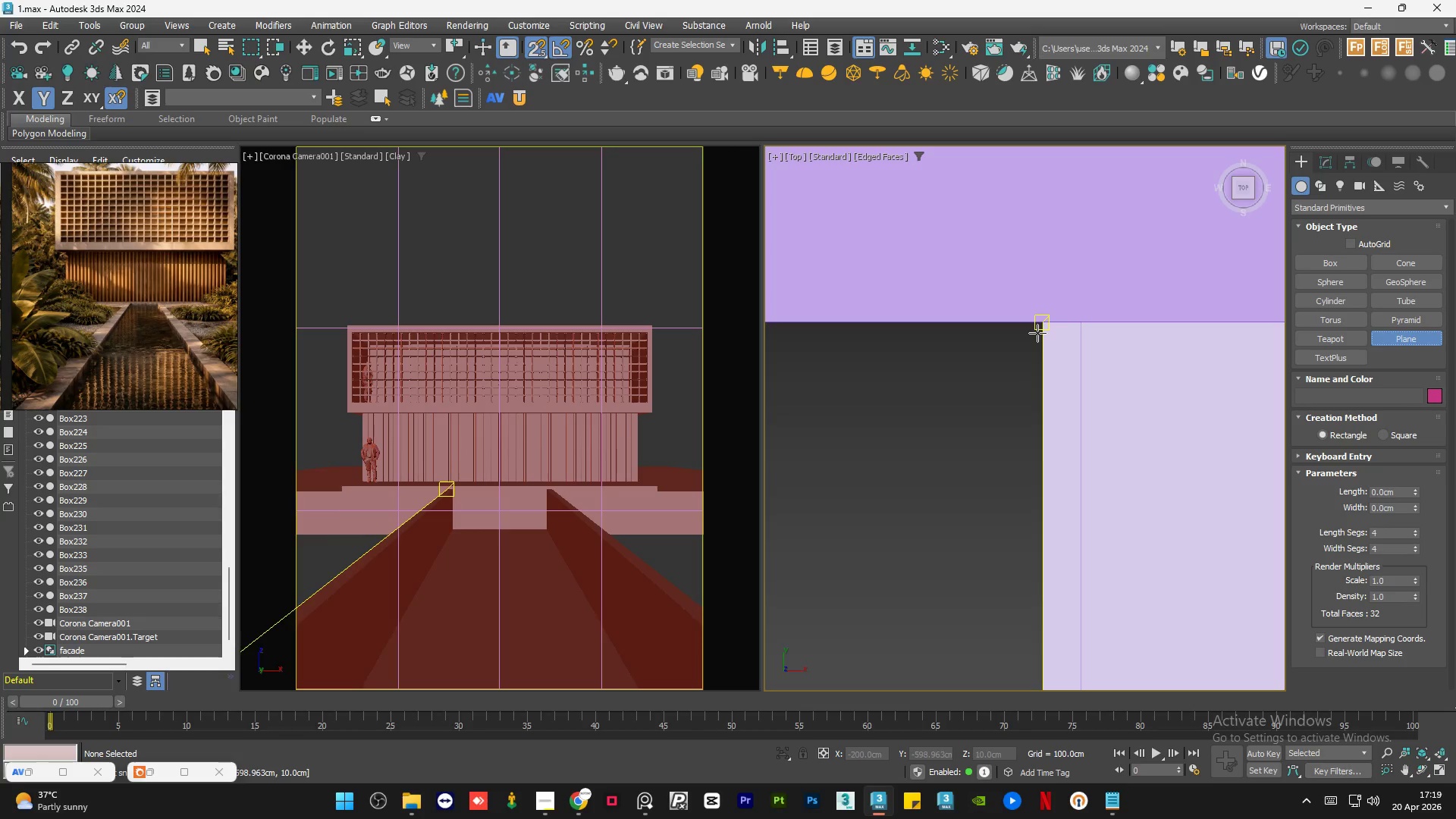 
left_click_drag(start_coordinate=[1037, 333], to_coordinate=[940, 566])
 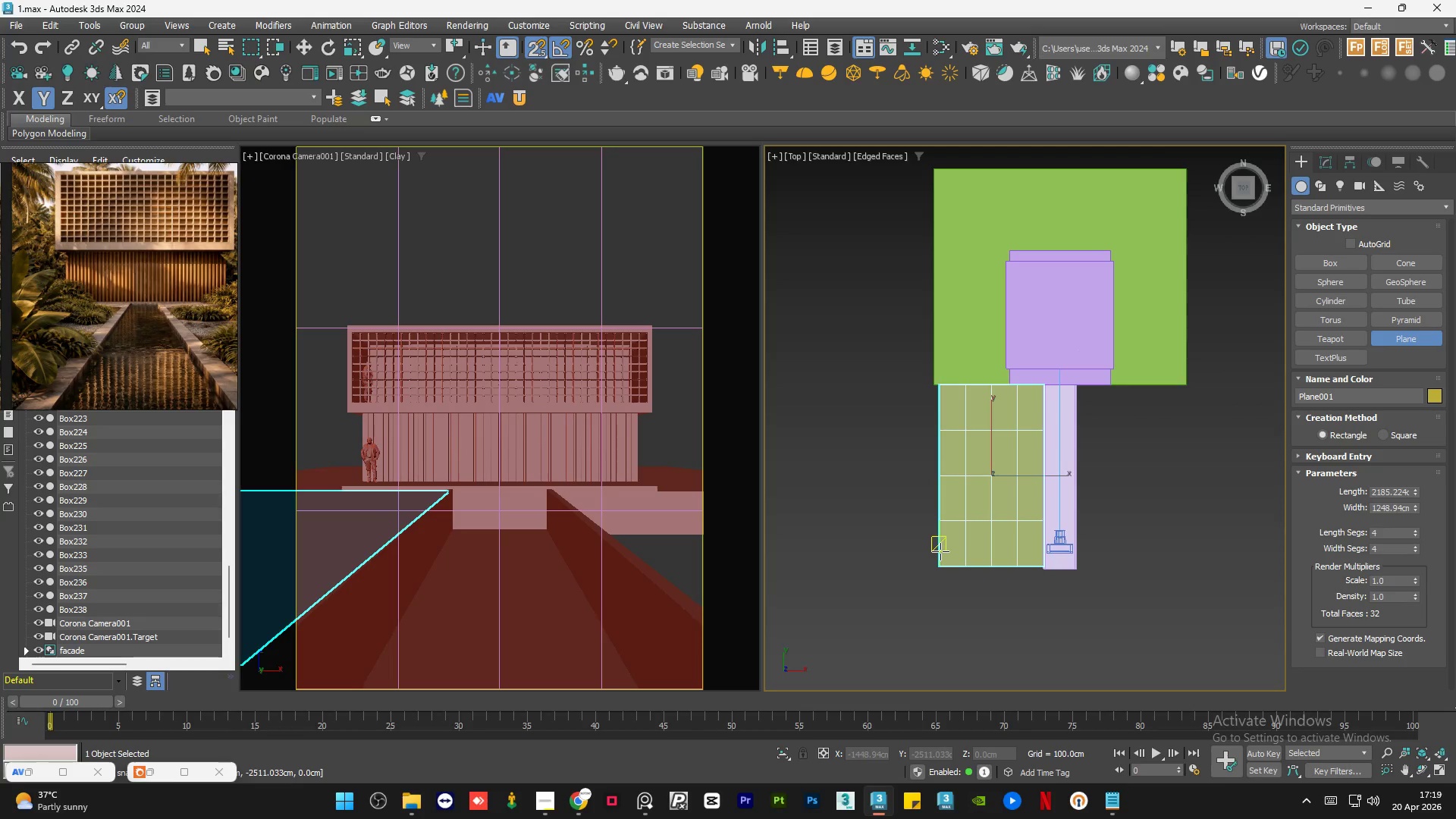 
scroll: coordinate [1047, 388], scroll_direction: down, amount: 9.0
 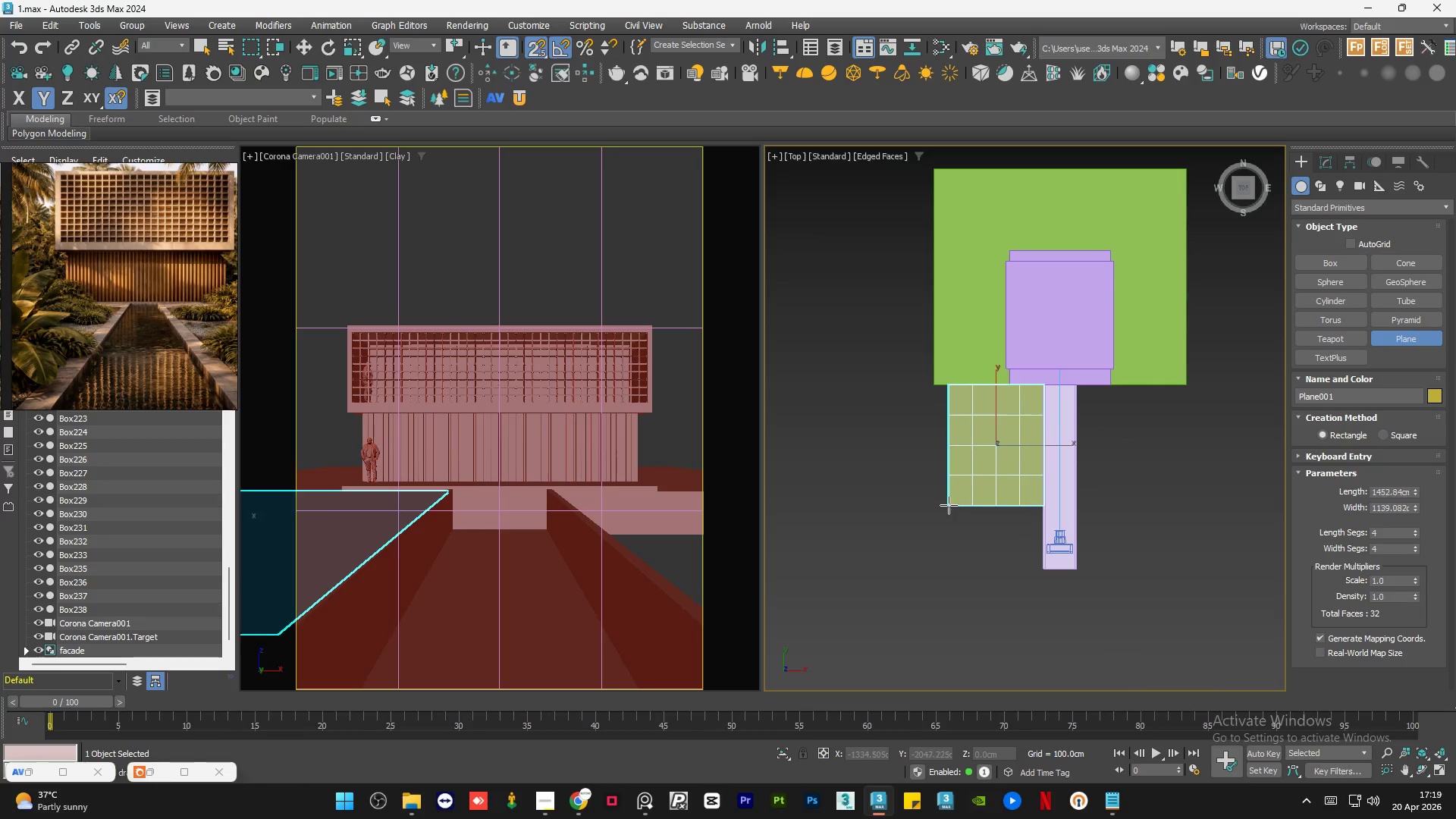 
key(W)
 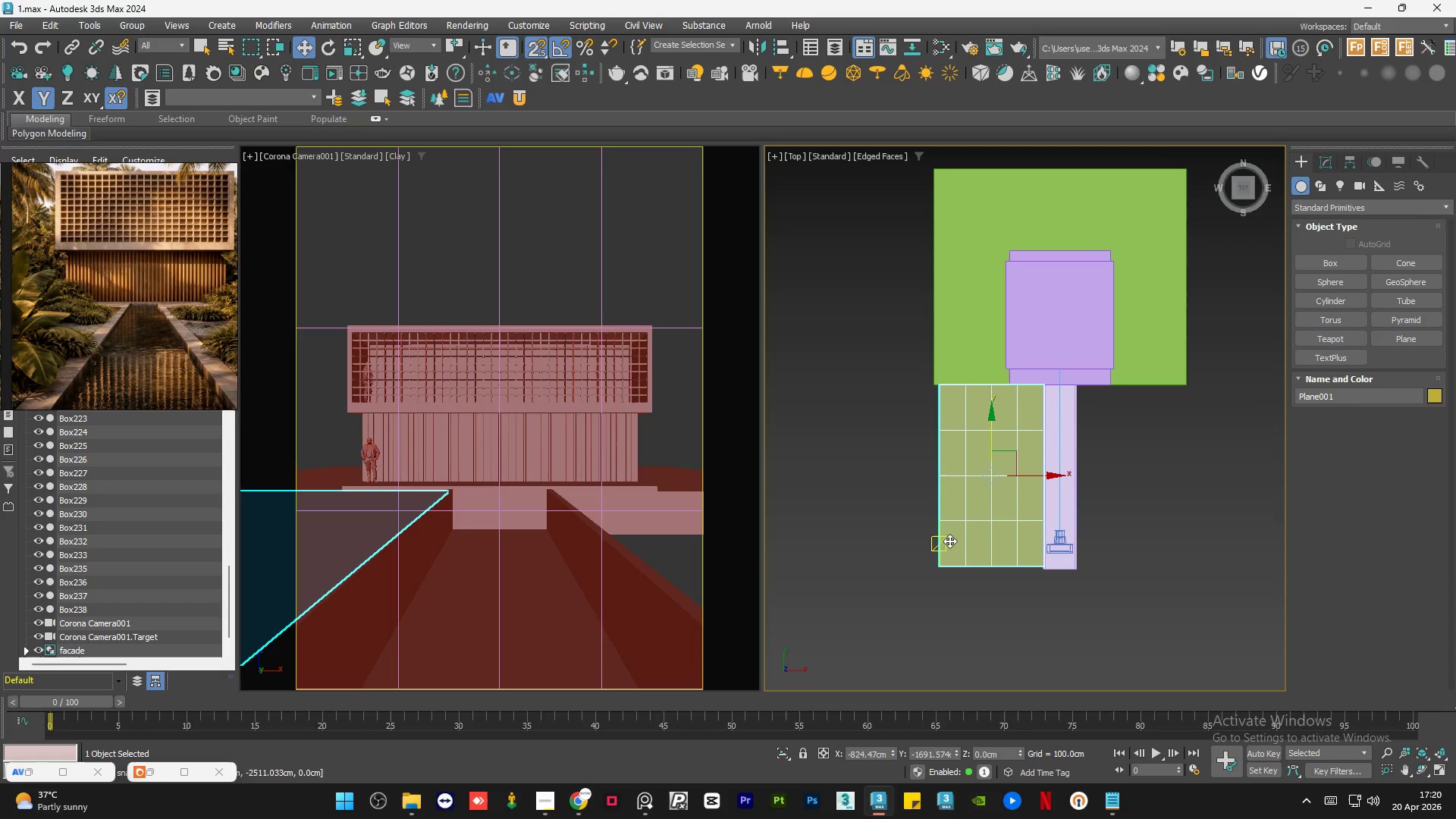 
hold_key(key=AltLeft, duration=1.45)
 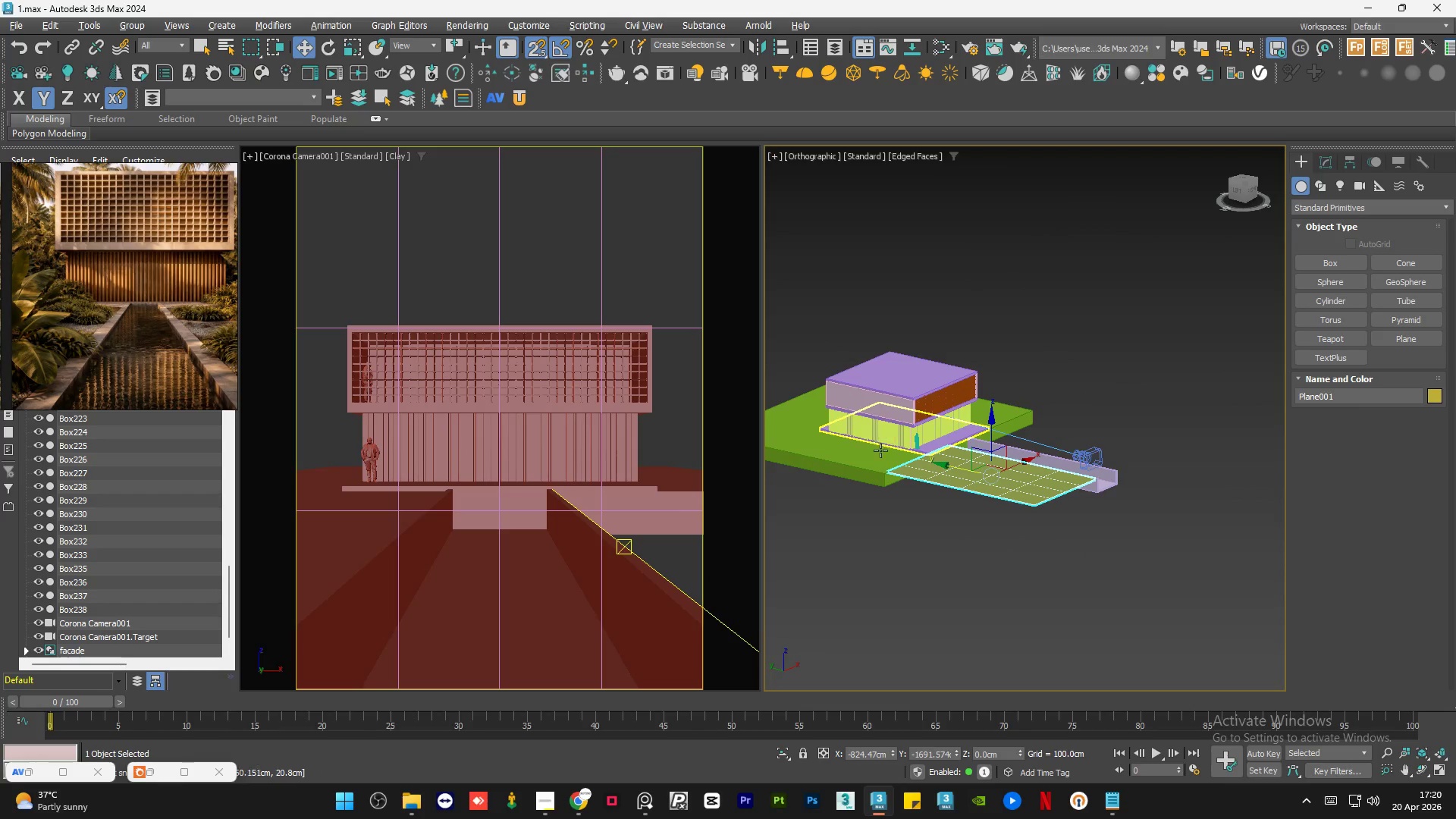 
scroll: coordinate [911, 484], scroll_direction: up, amount: 6.0
 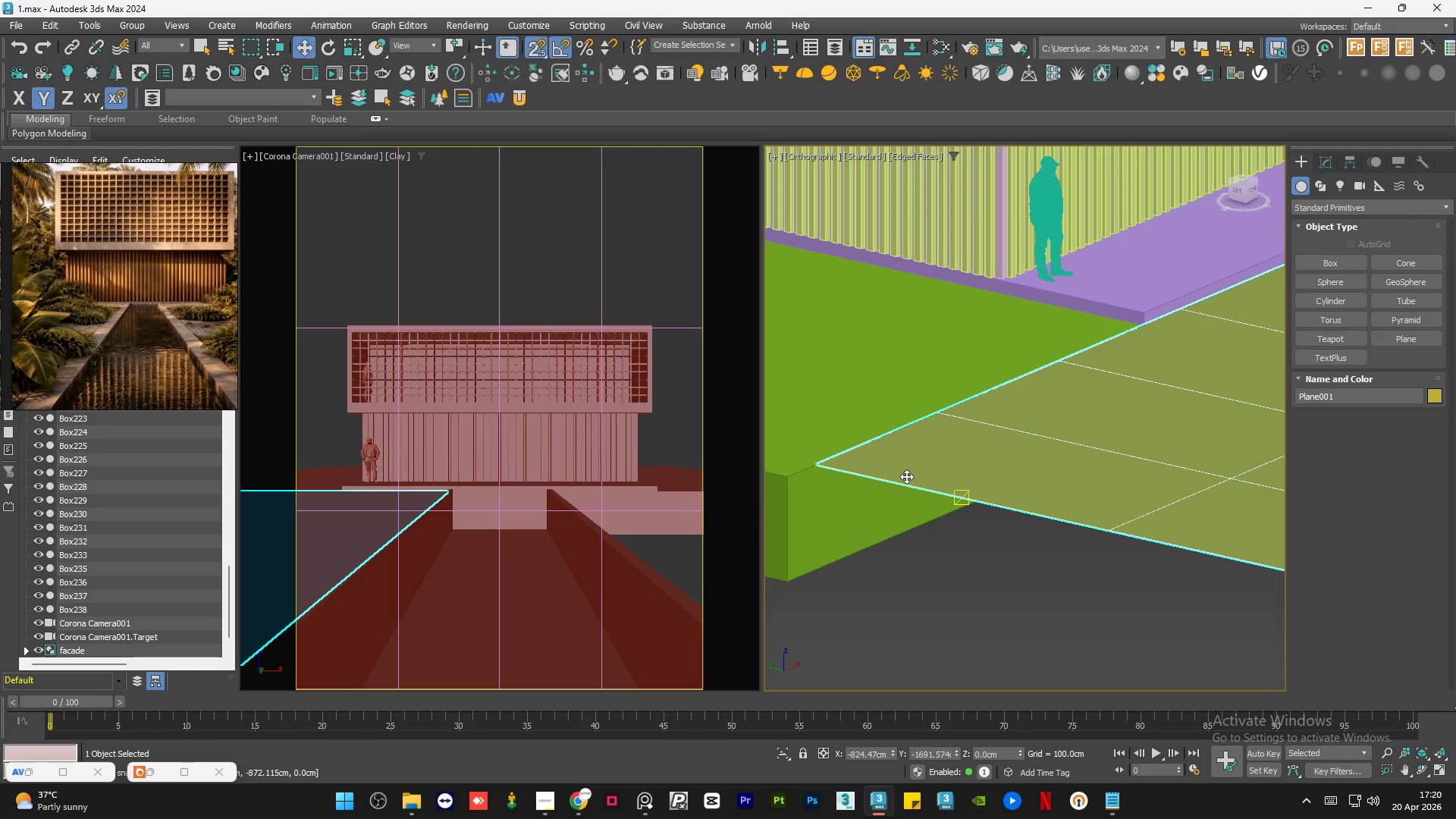 
key(S)
 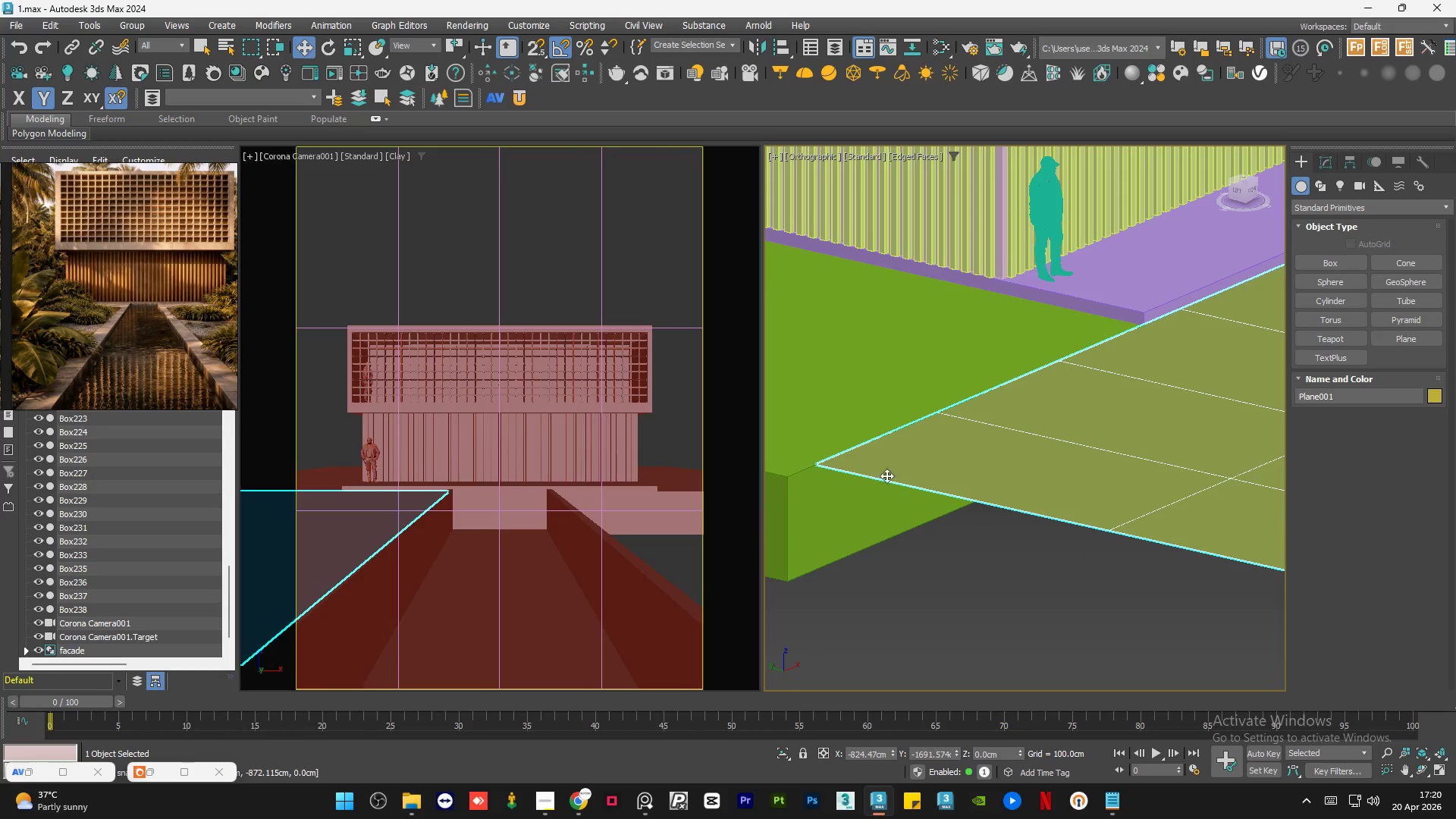 
hold_key(key=AltLeft, duration=0.69)
 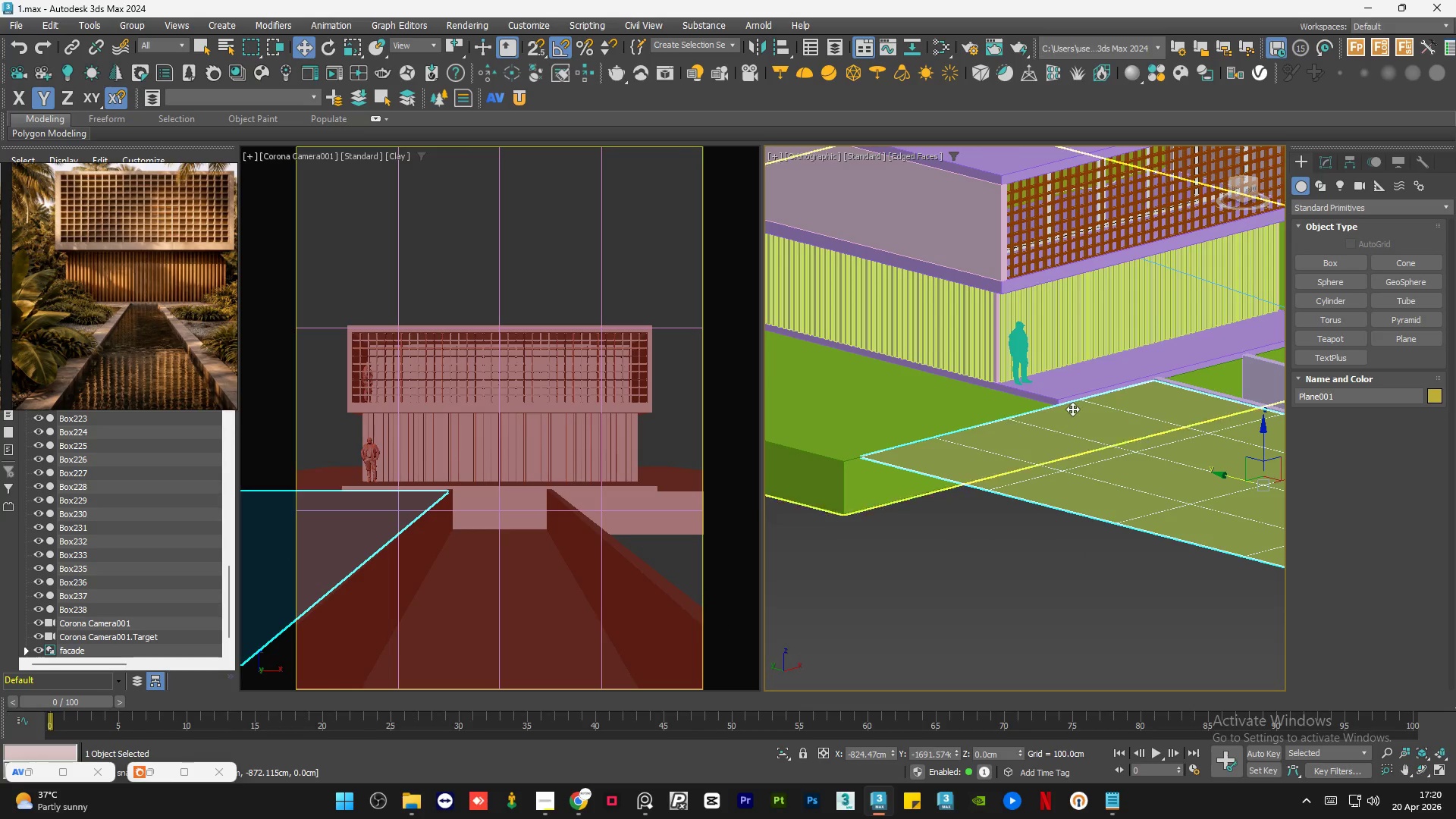 
scroll: coordinate [880, 478], scroll_direction: down, amount: 2.0
 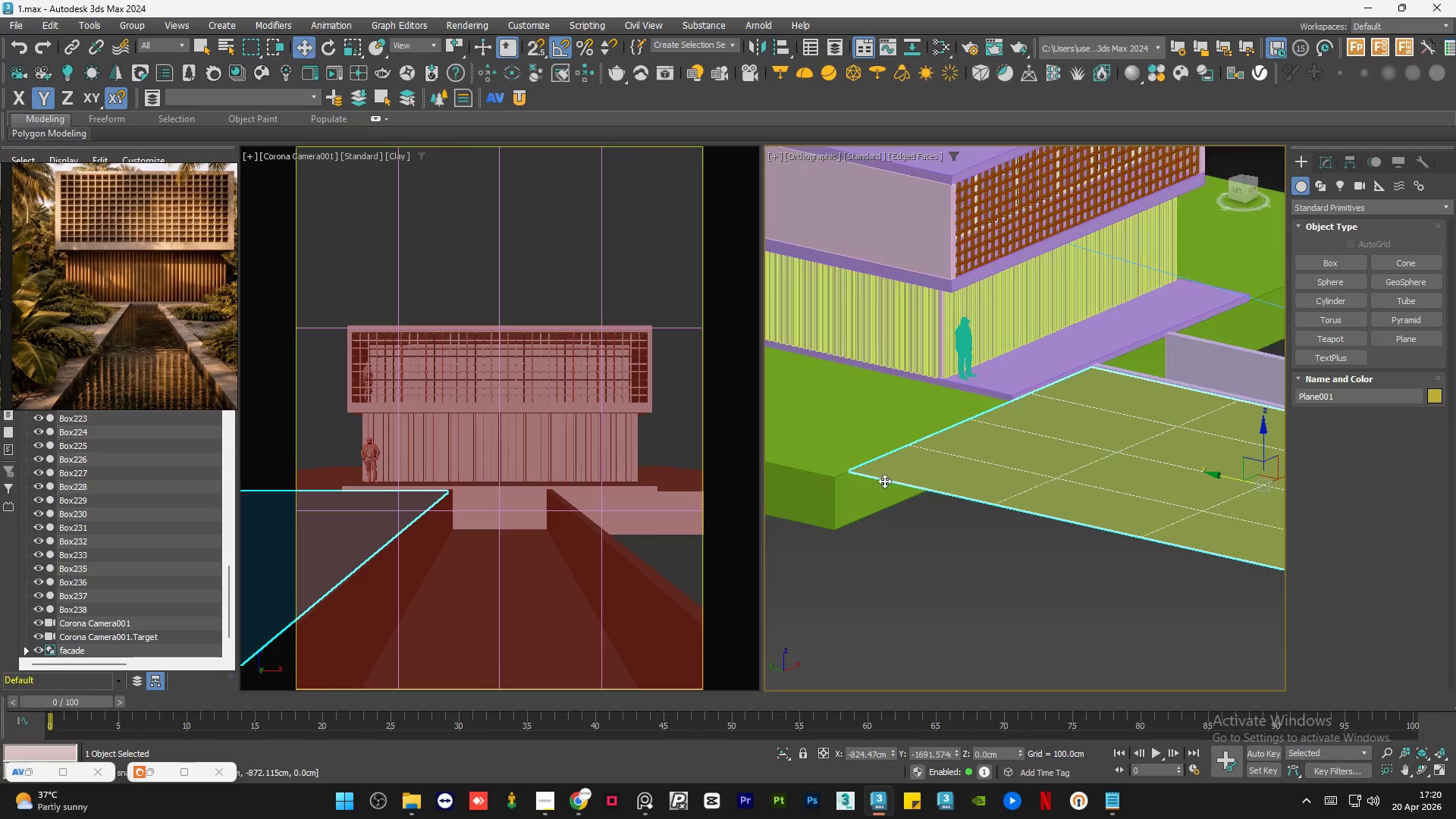 
scroll: coordinate [934, 367], scroll_direction: up, amount: 9.0
 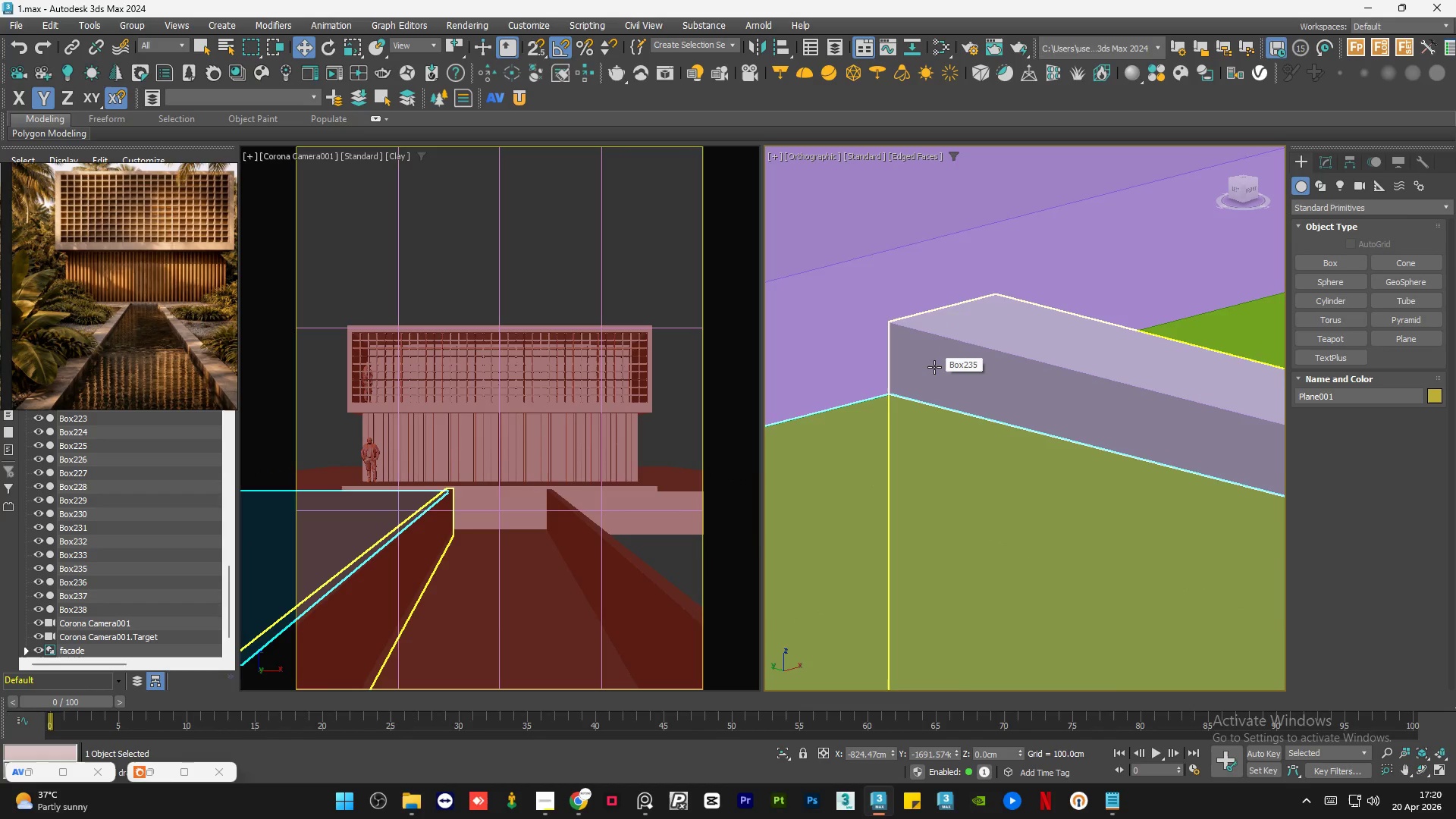 
scroll: coordinate [949, 384], scroll_direction: down, amount: 6.0
 